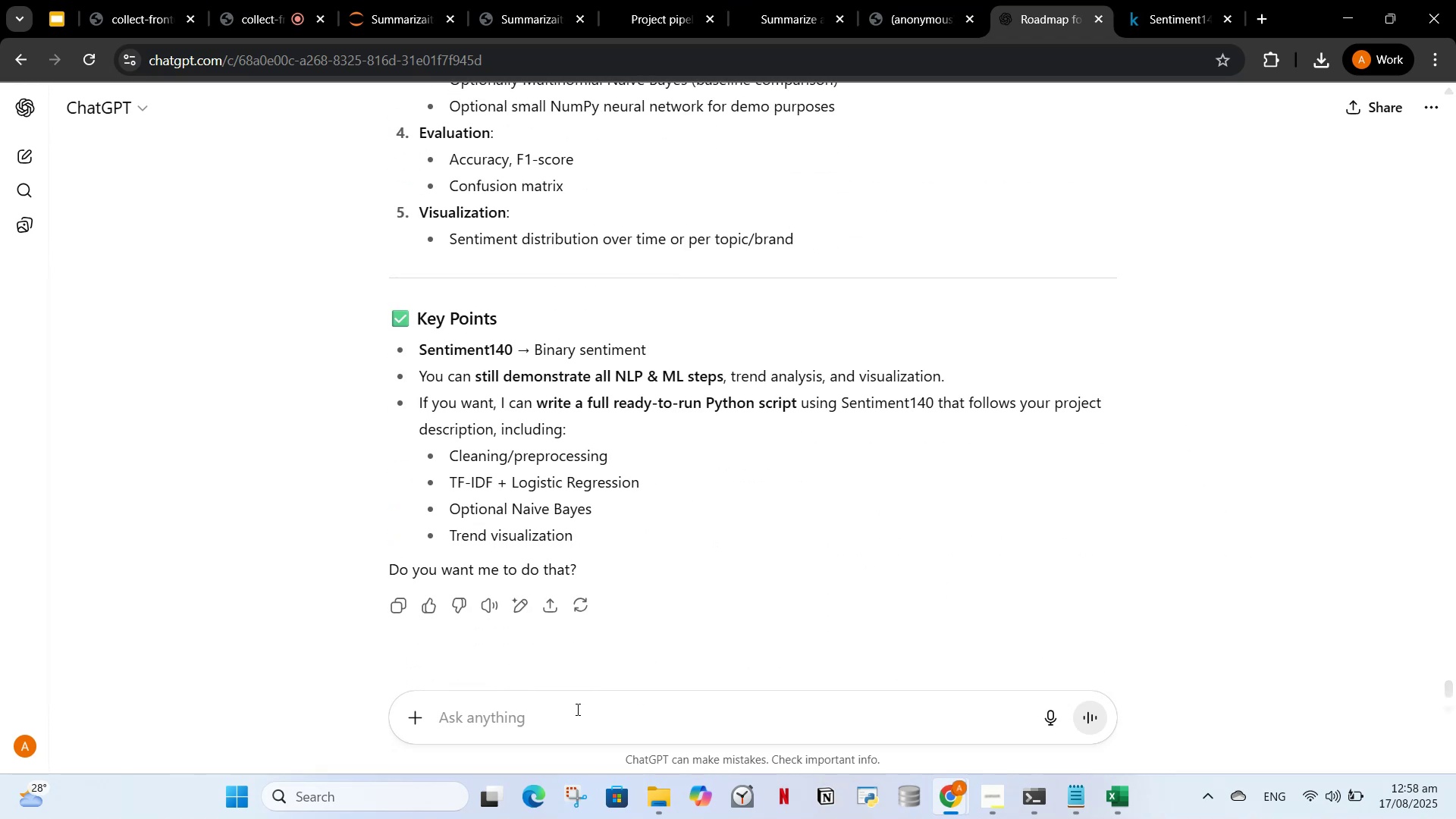 
type(cam)
key(Backspace)
type(n we have any other 3 class )
 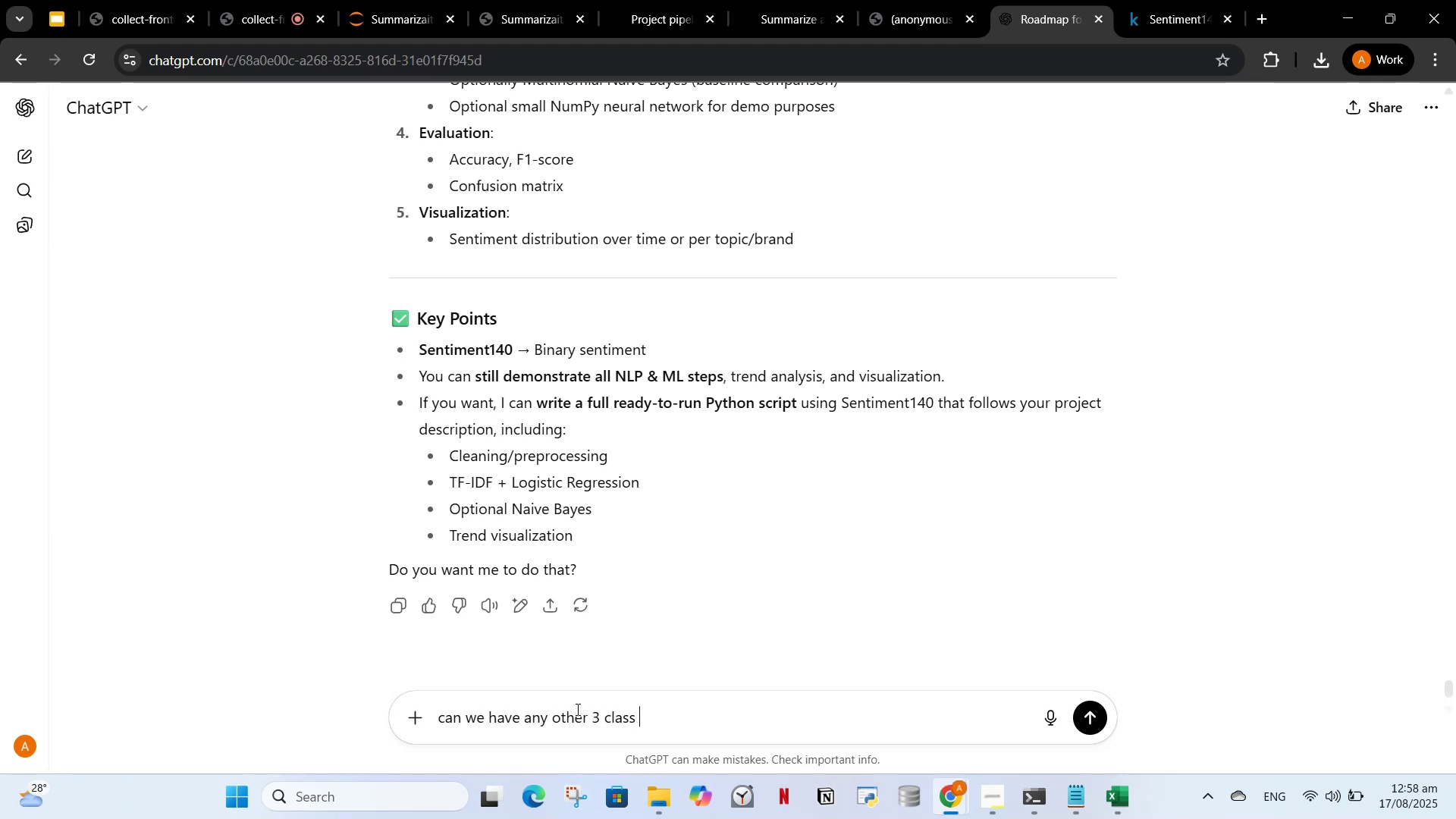 
key(Enter)
 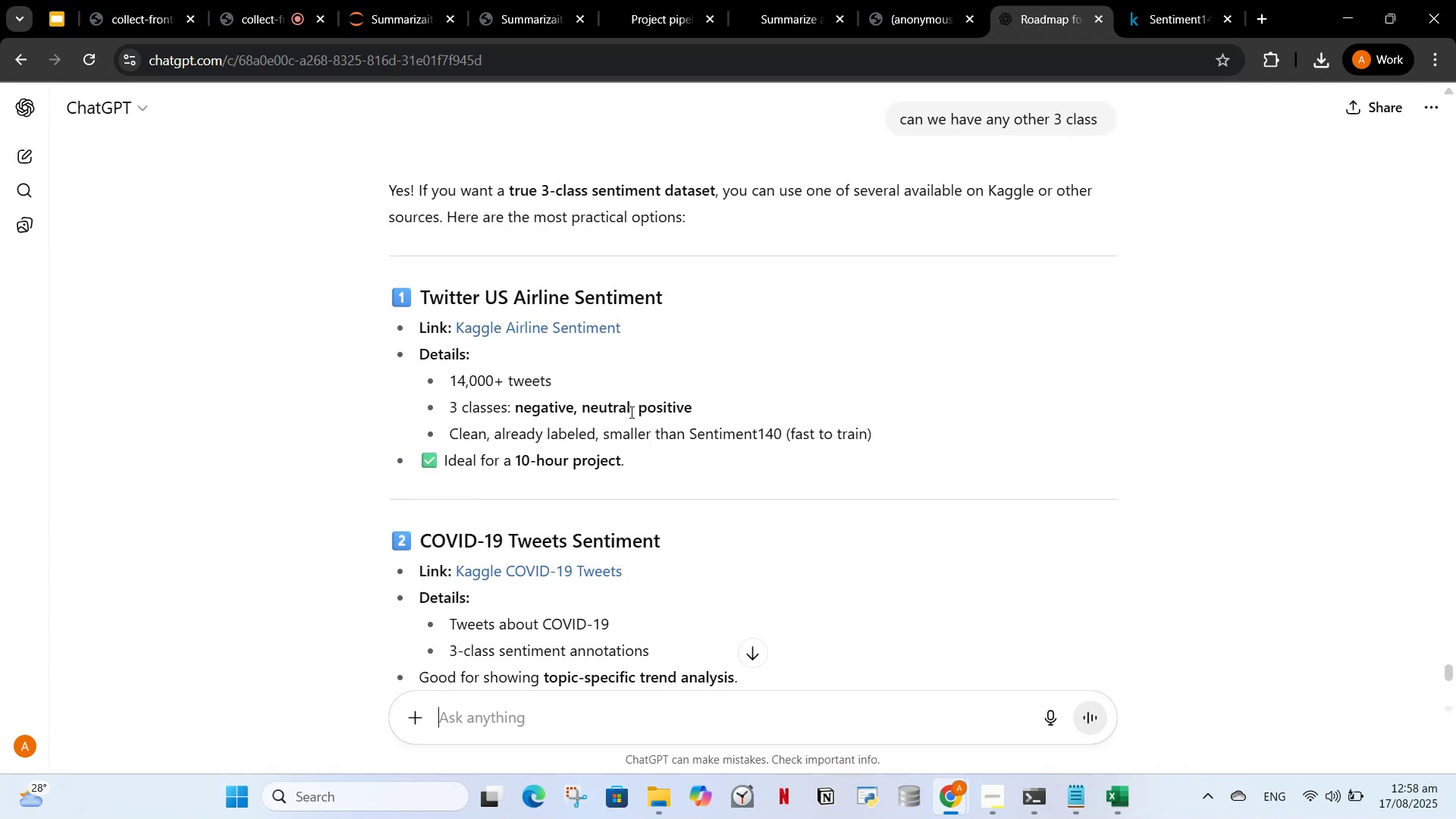 
wait(16.07)
 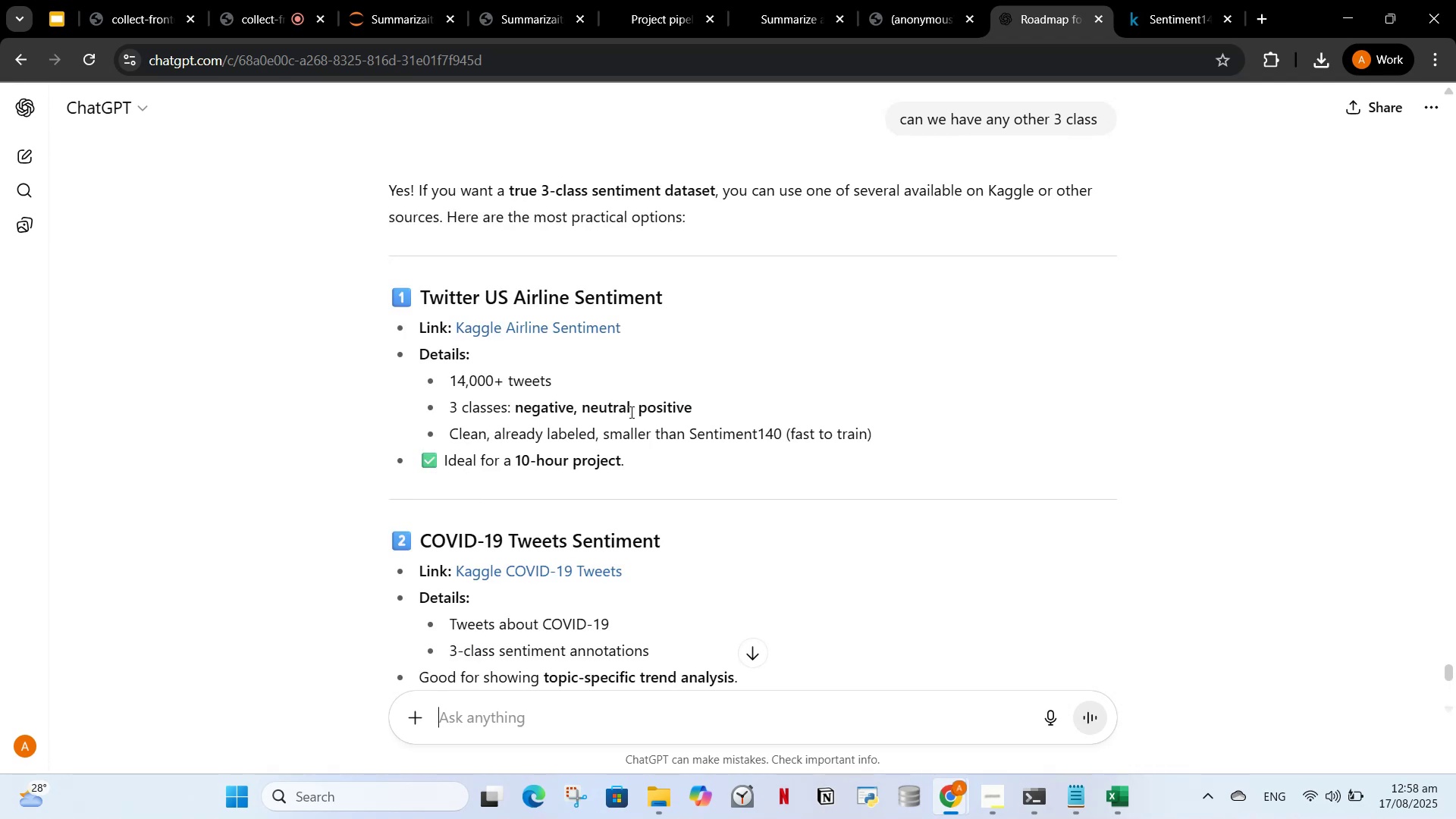 
left_click_drag(start_coordinate=[656, 537], to_coordinate=[665, 537])
 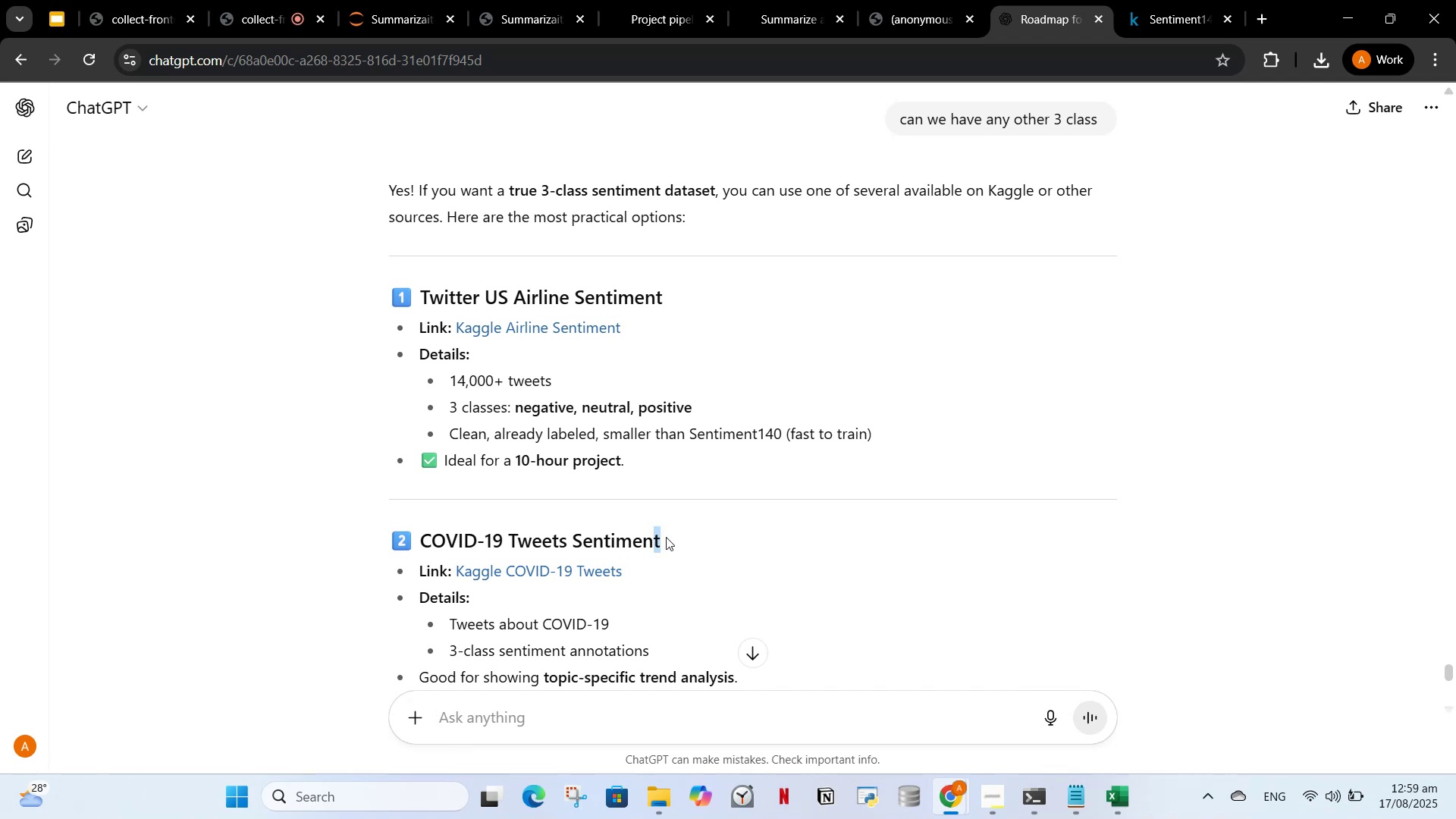 
left_click_drag(start_coordinate=[666, 537], to_coordinate=[287, 507])
 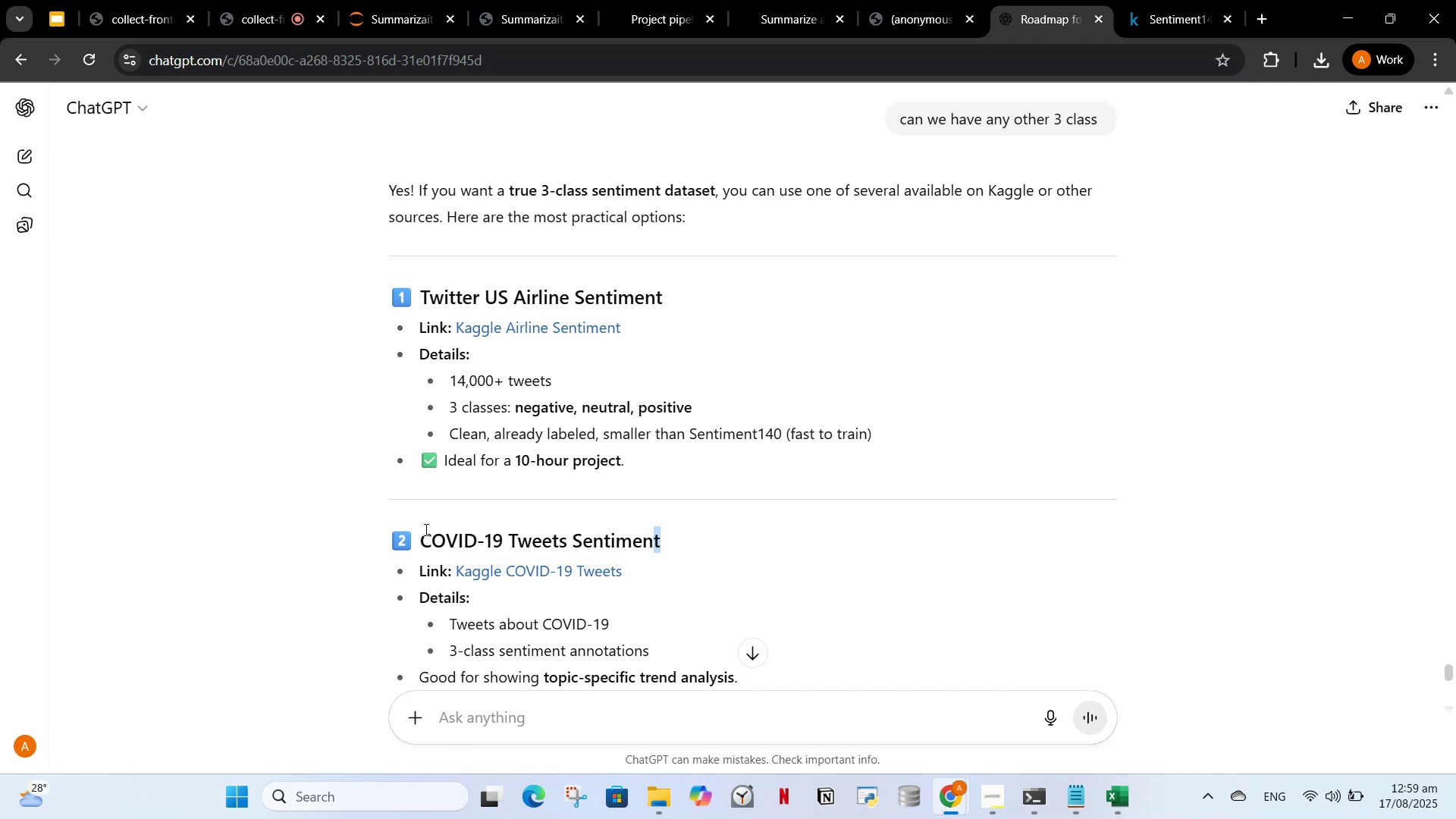 
left_click([425, 529])
 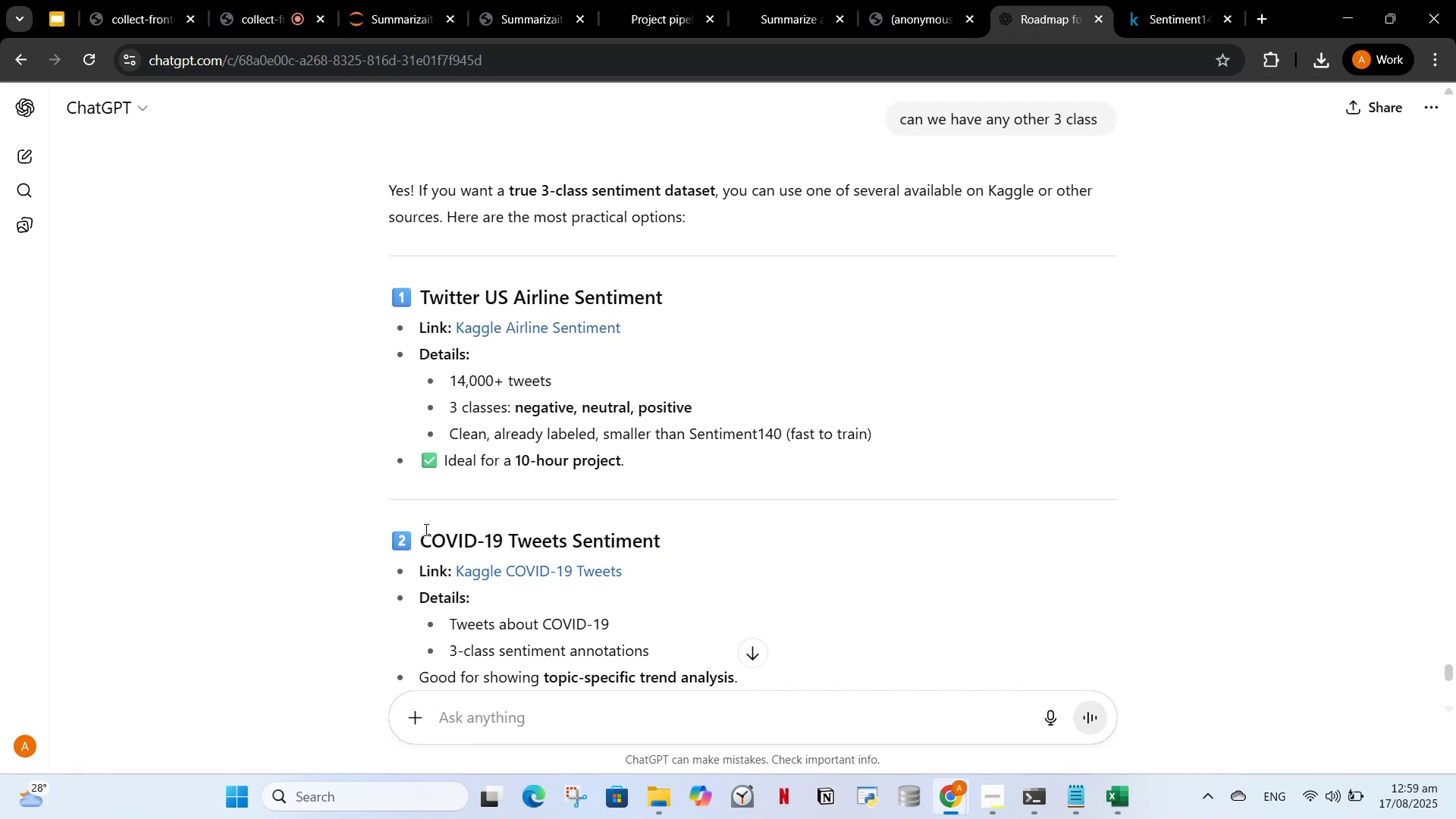 
left_click_drag(start_coordinate=[425, 529], to_coordinate=[440, 523])
 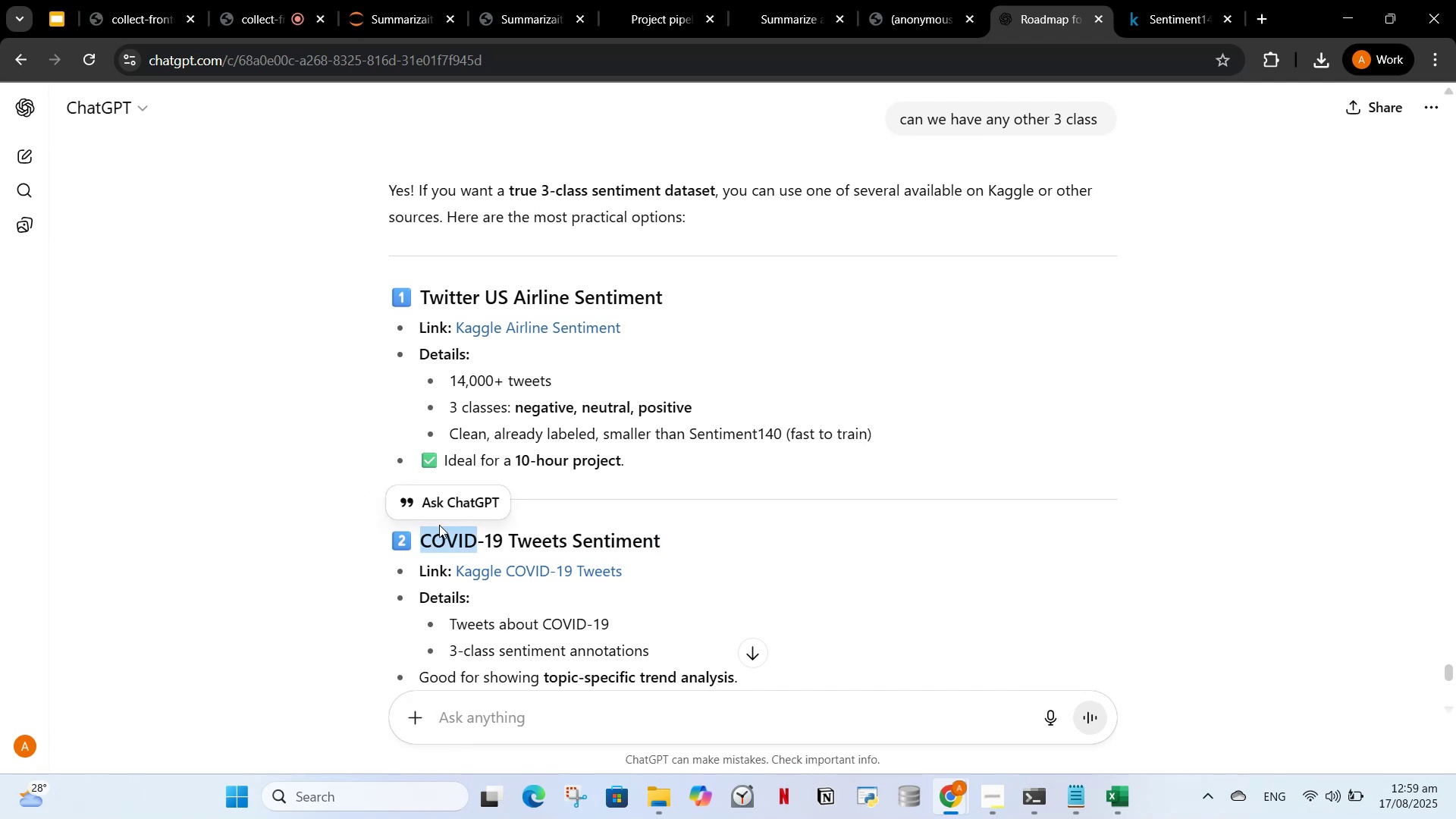 
scroll: coordinate [438, 529], scroll_direction: down, amount: 4.0
 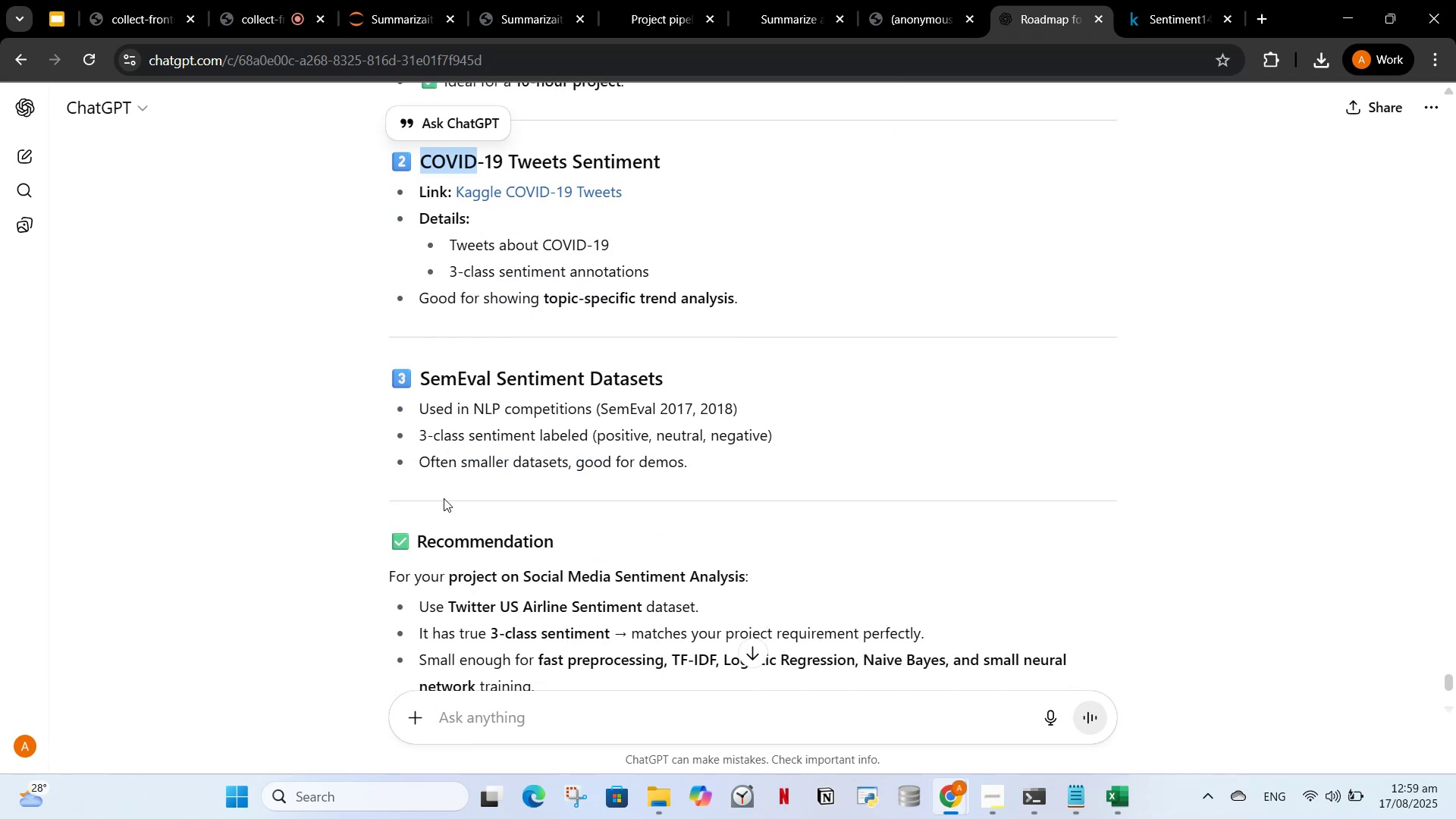 
left_click([444, 498])
 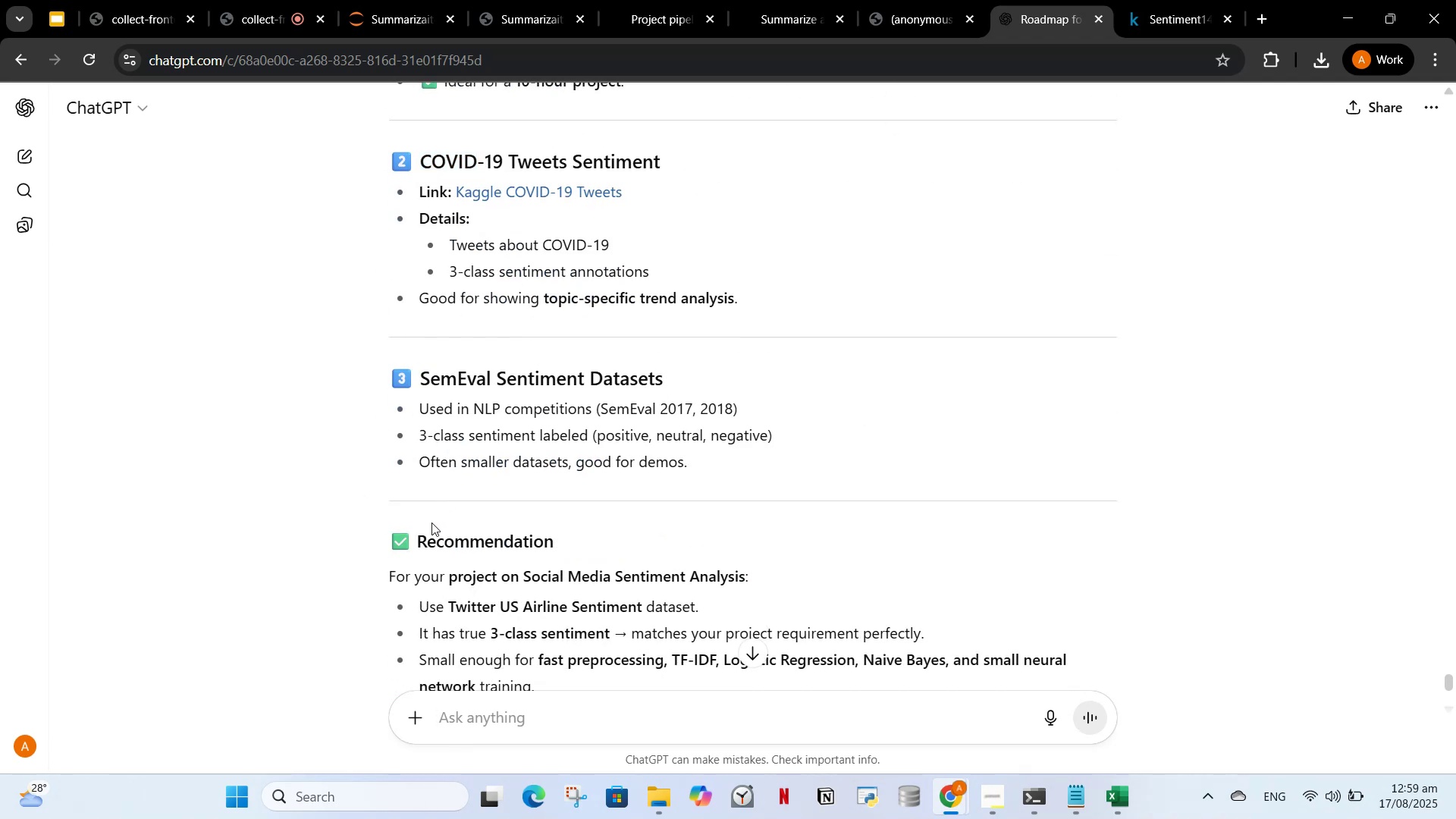 
scroll: coordinate [430, 524], scroll_direction: up, amount: 1.0
 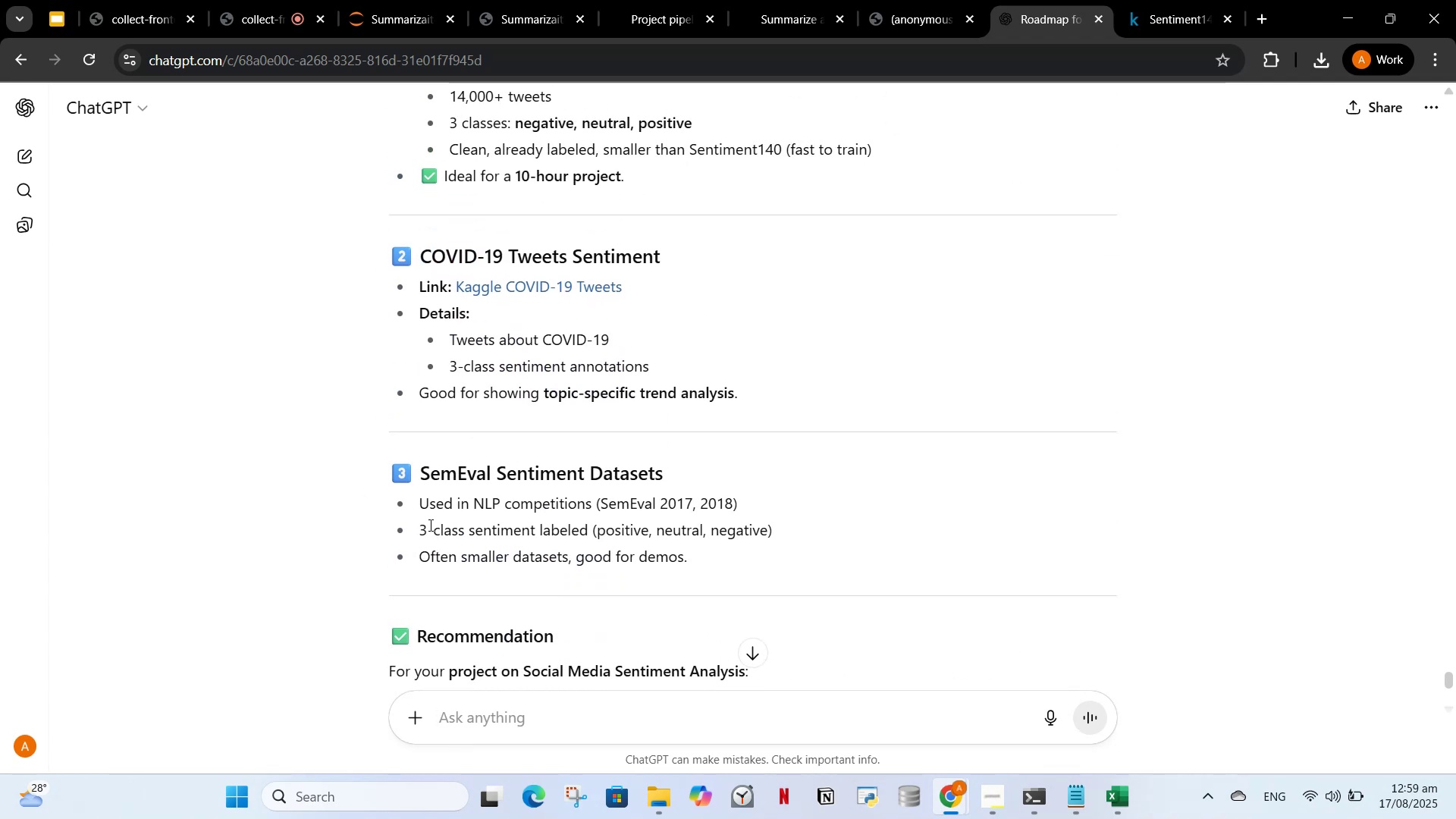 
scroll: coordinate [429, 525], scroll_direction: down, amount: 2.0
 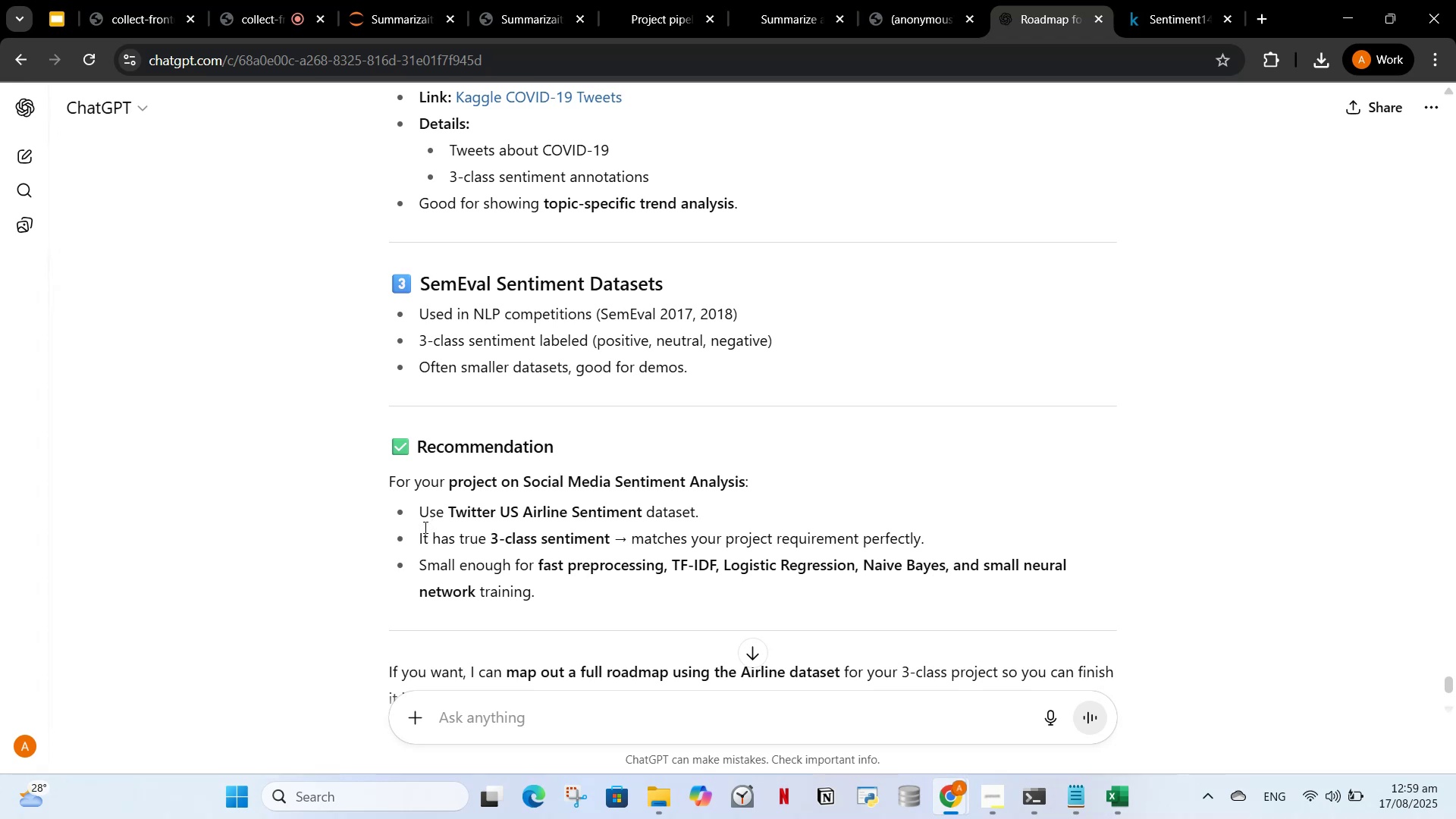 
scroll: coordinate [469, 494], scroll_direction: up, amount: 3.0
 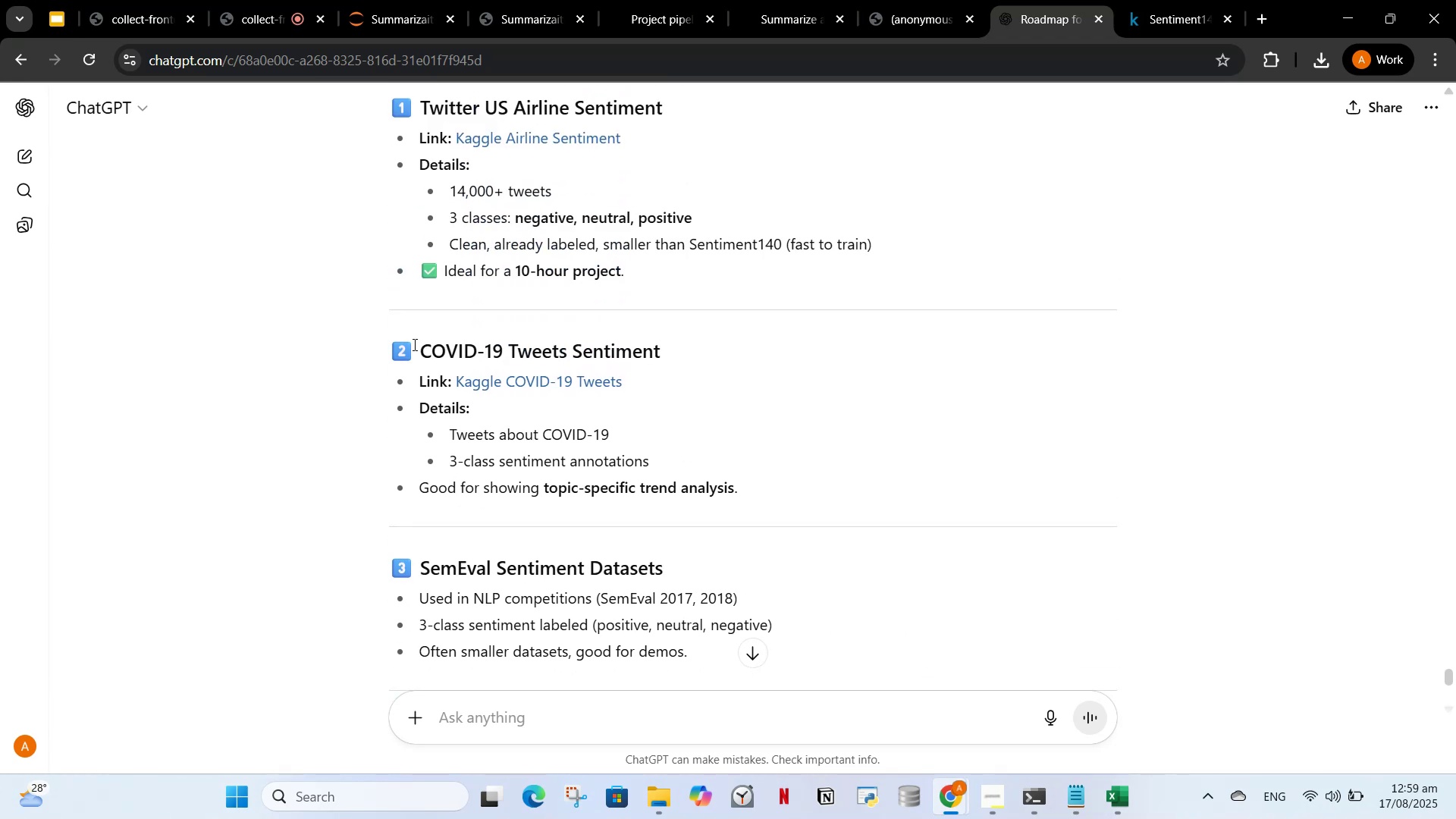 
left_click_drag(start_coordinate=[421, 350], to_coordinate=[778, 350])
 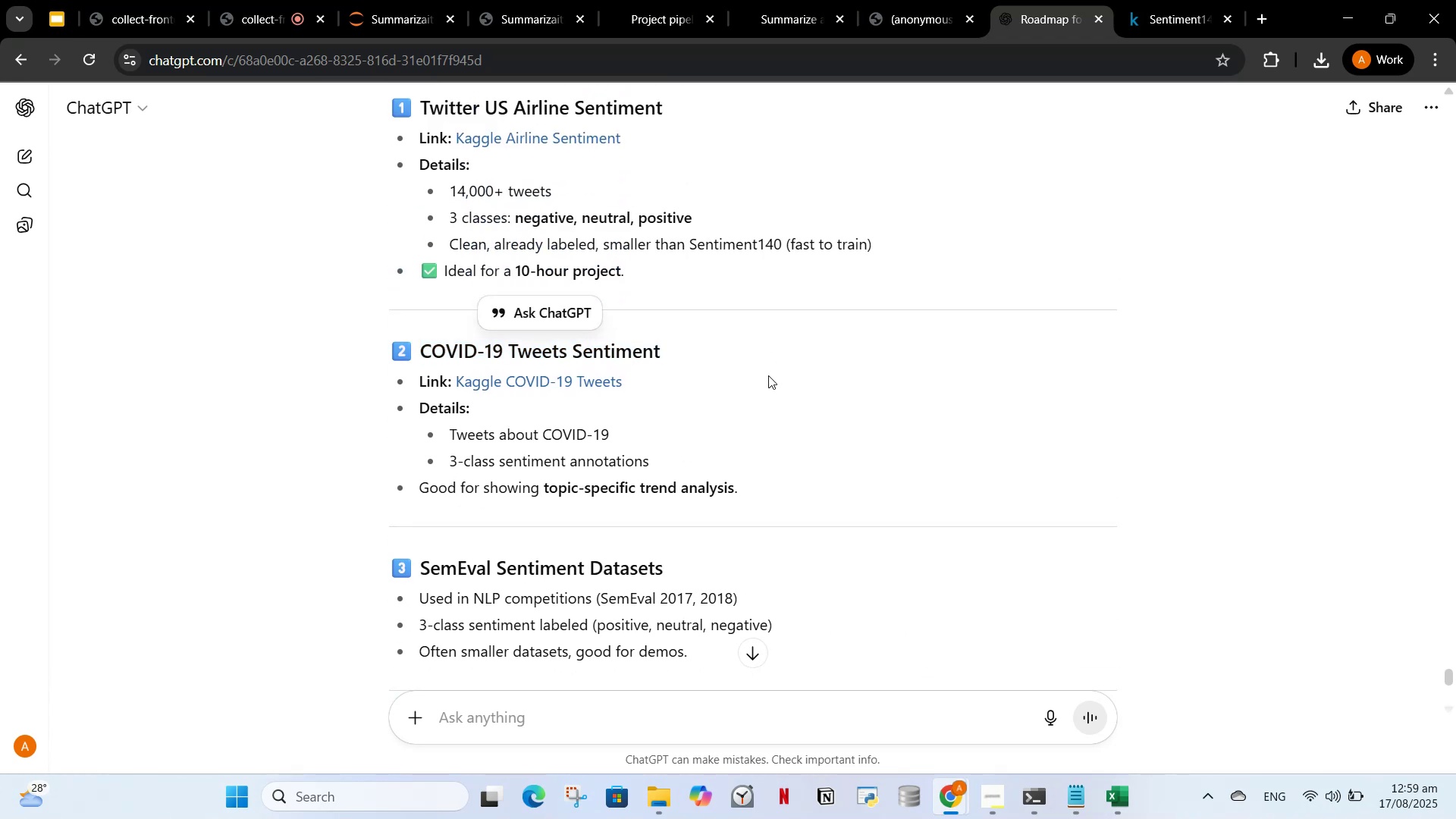 
left_click([768, 375])
 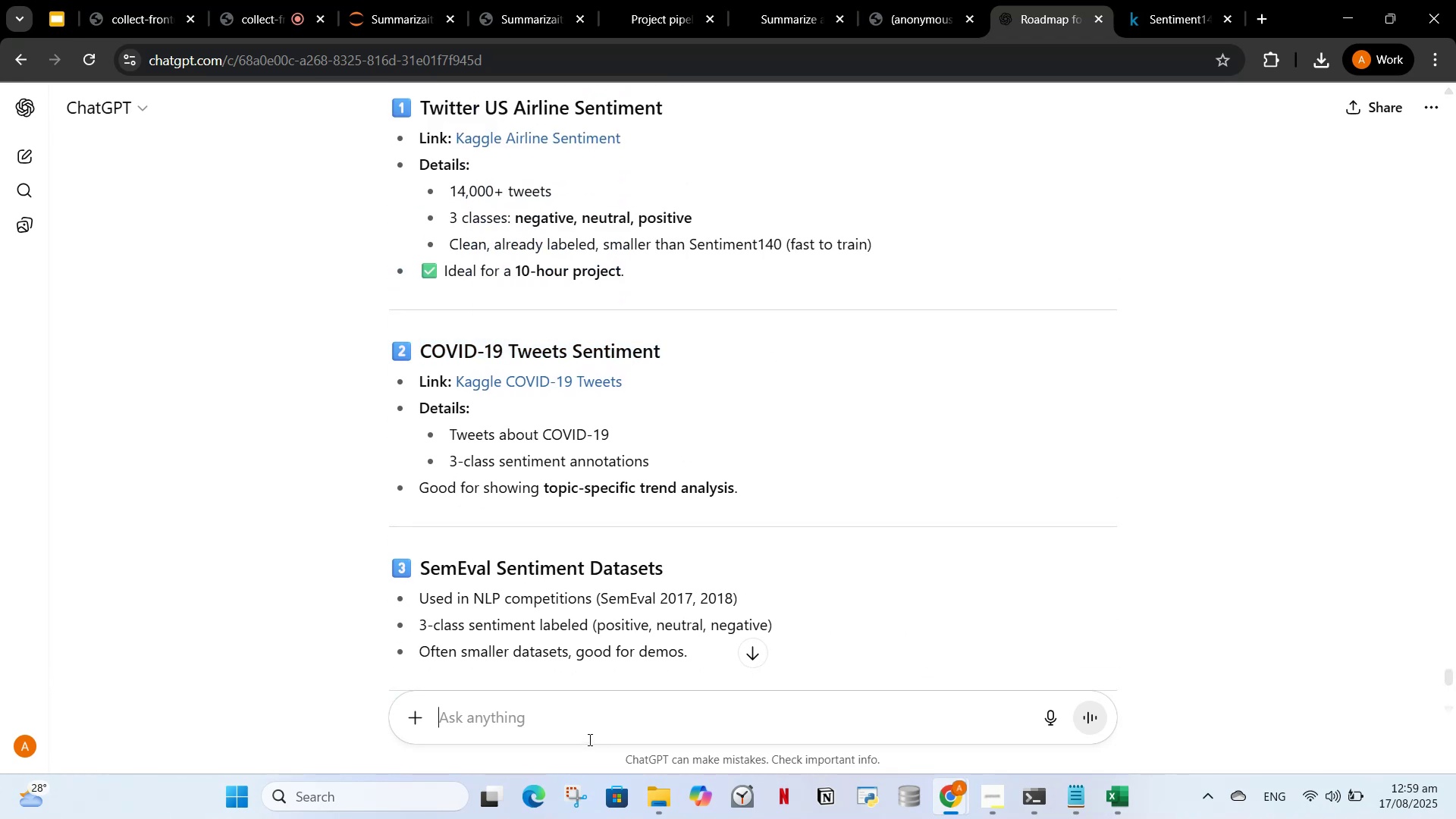 
double_click([592, 711])
 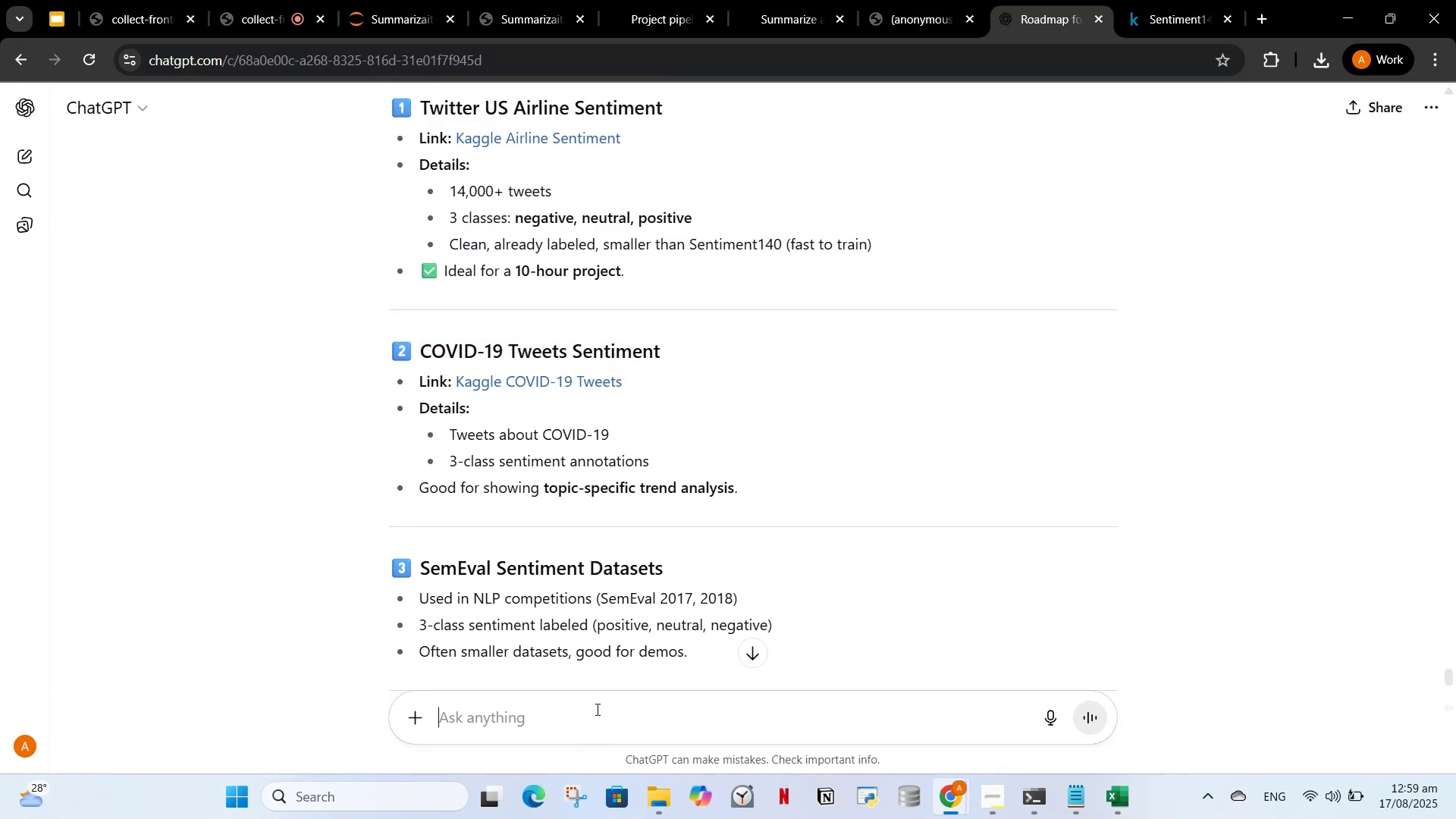 
type(is these f)
key(Backspace)
type(datasets aligned with my projhe)
key(Backspace)
key(Backspace)
type(ect also tell me )
 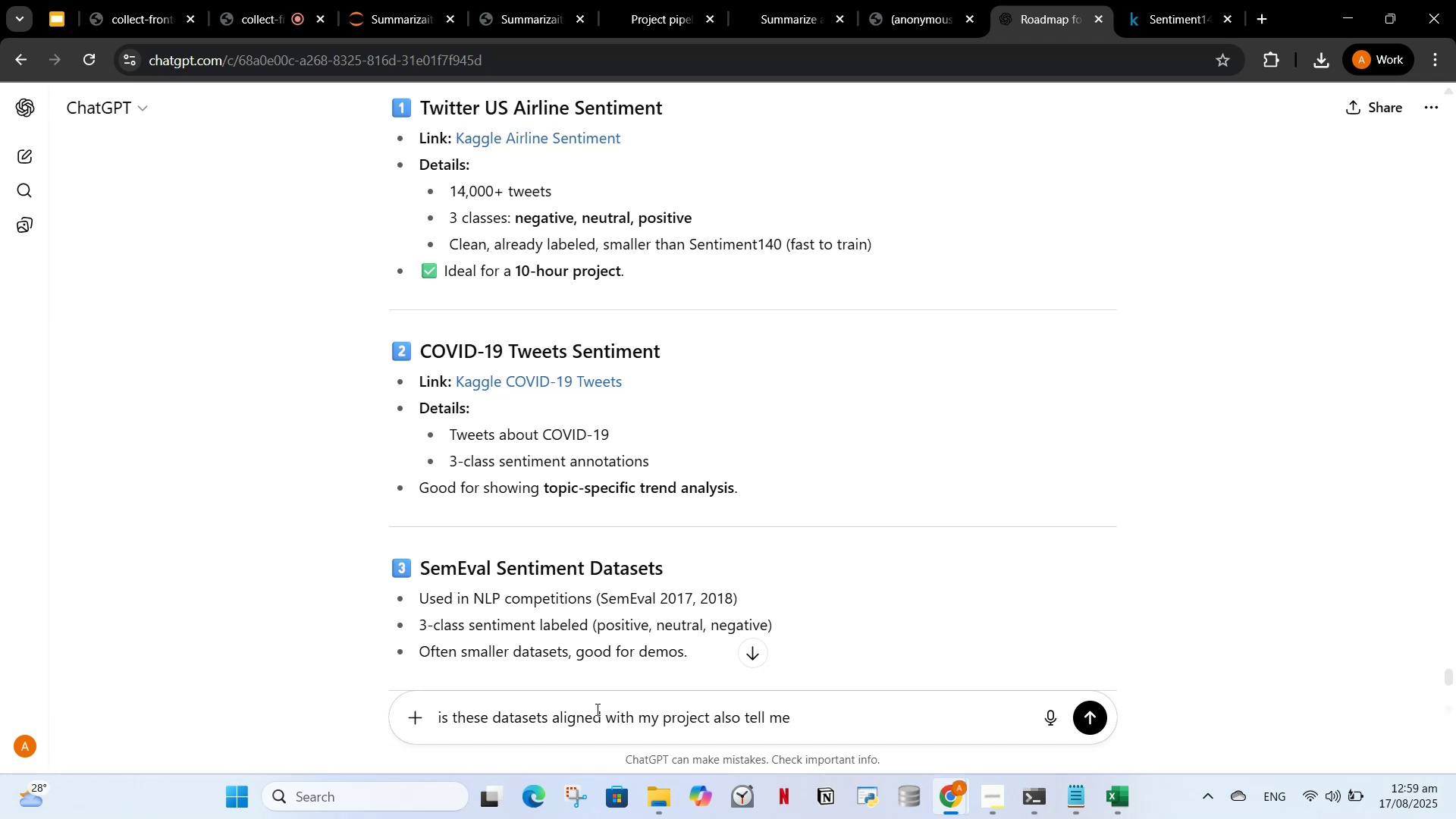 
wait(5.43)
 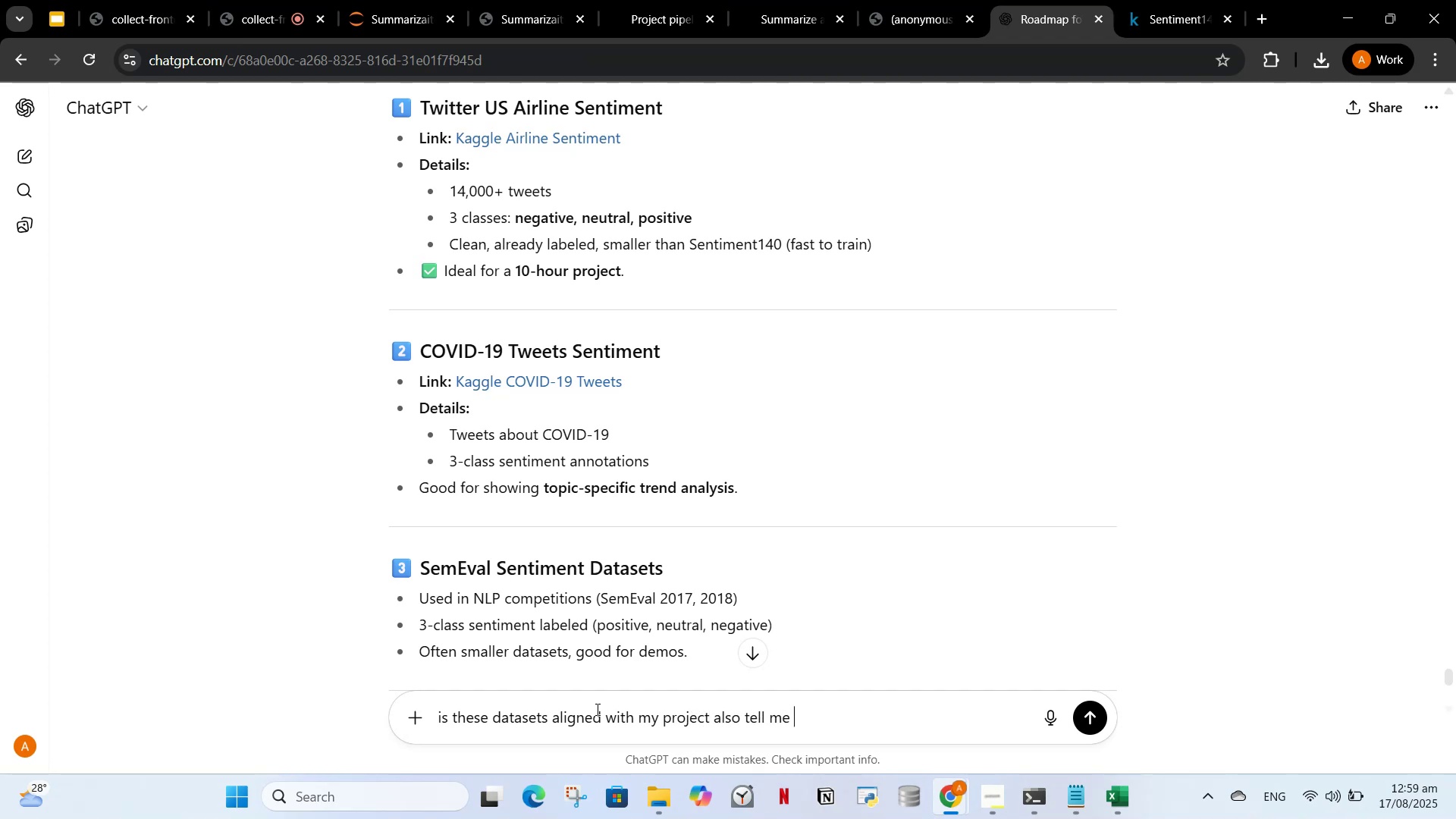 
type(explanation)
 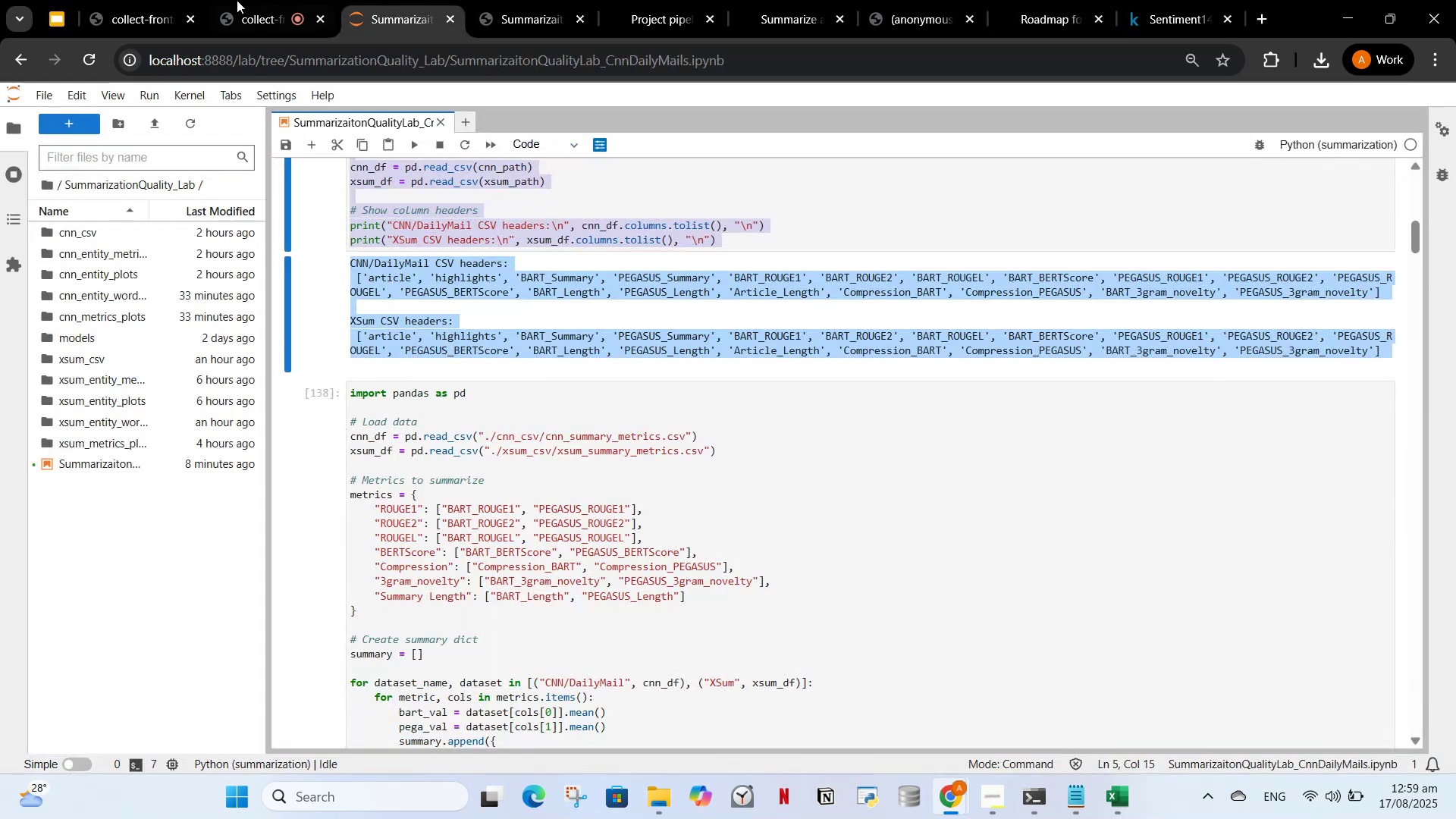 
left_click([246, 0])
 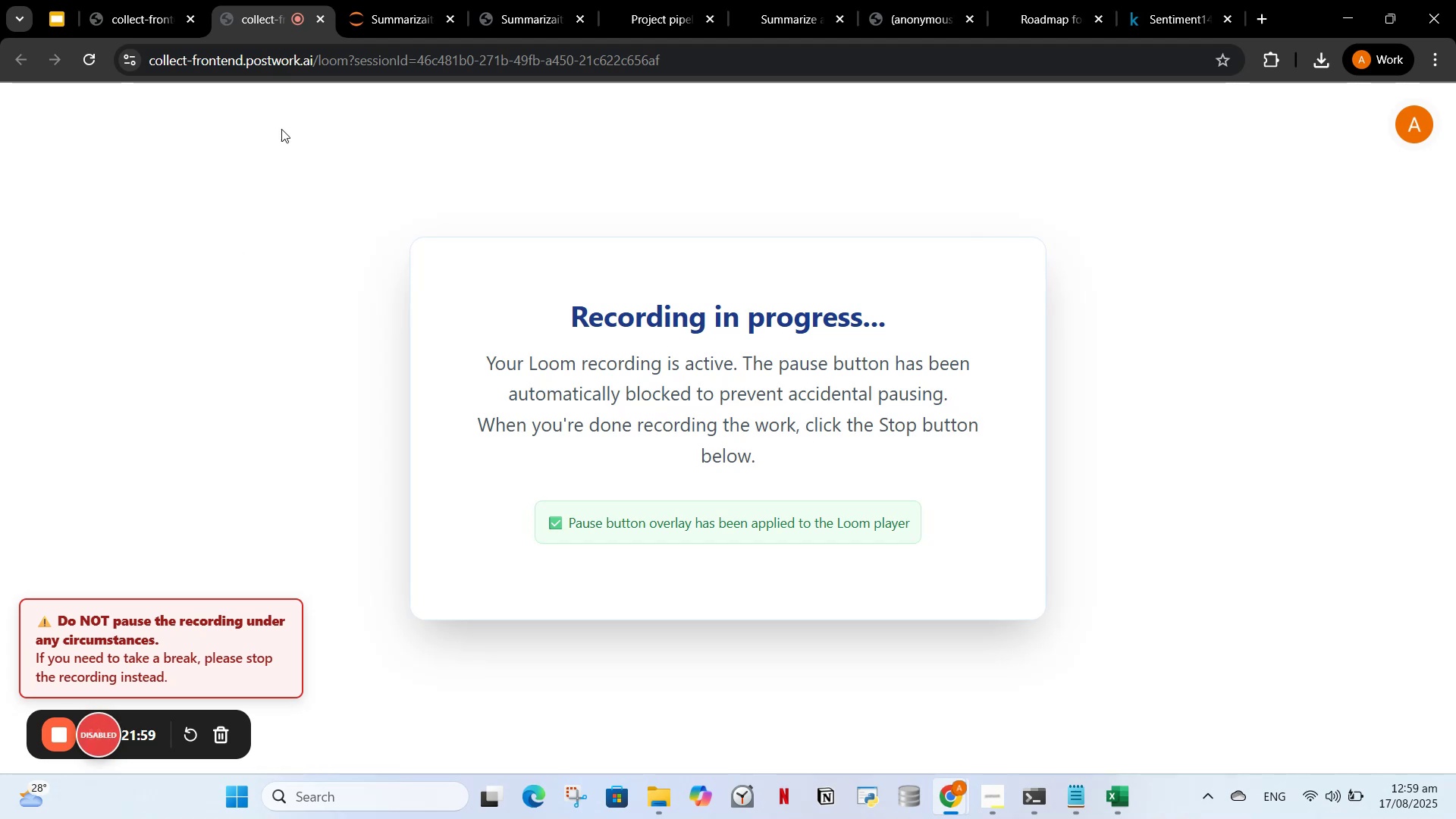 
left_click([685, 0])
 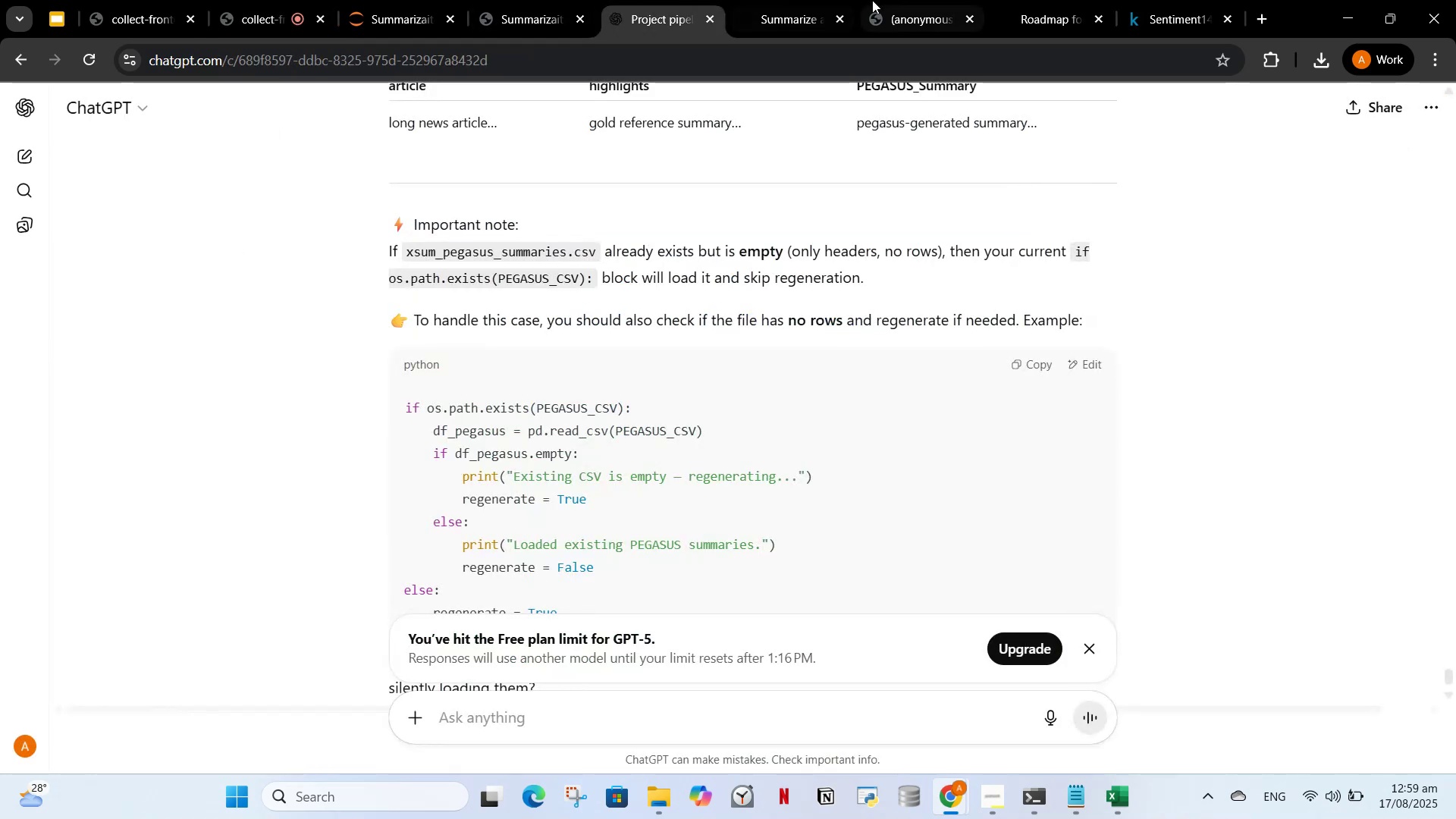 
left_click([872, 0])
 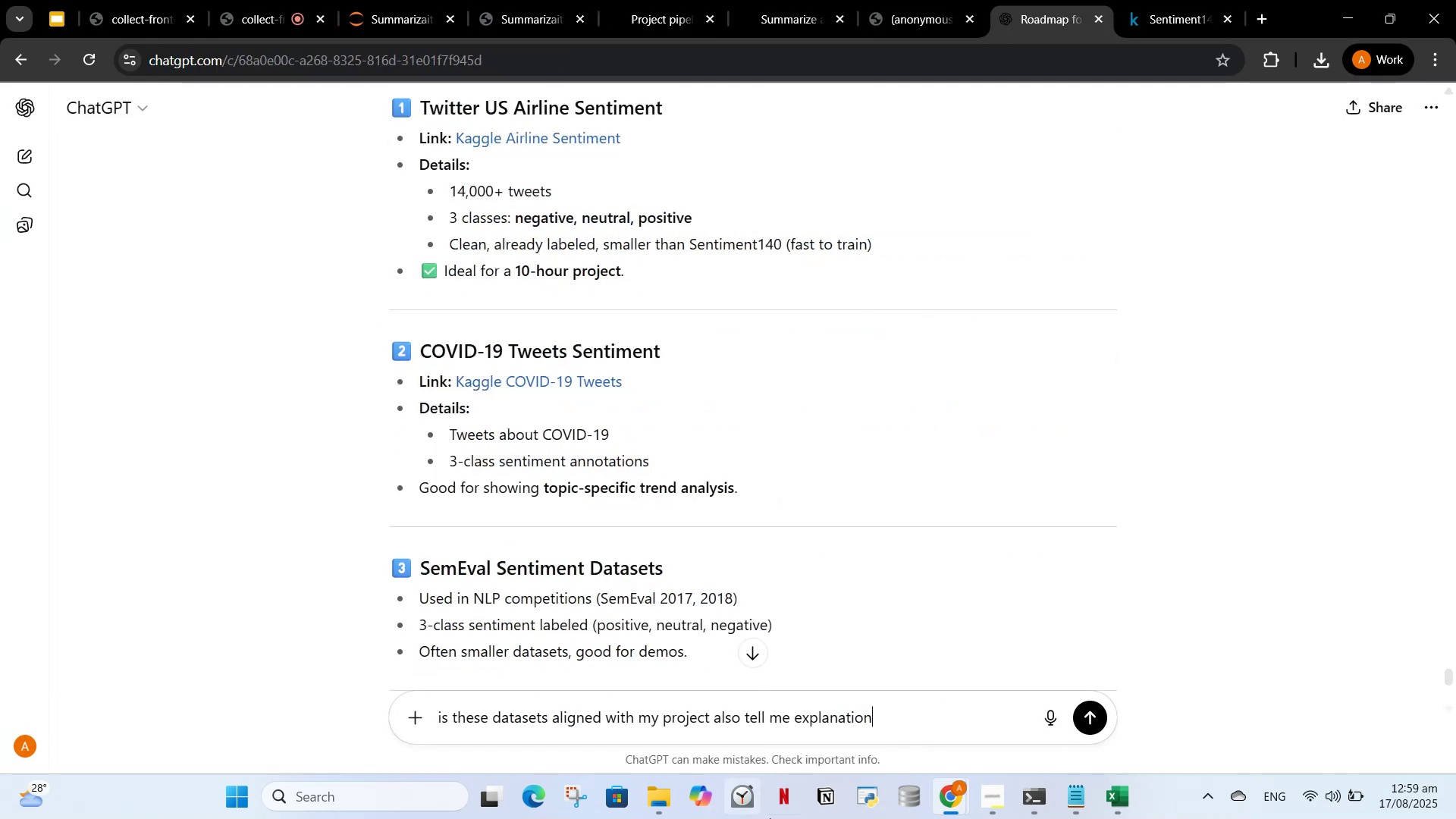 
type( of these datasets )
 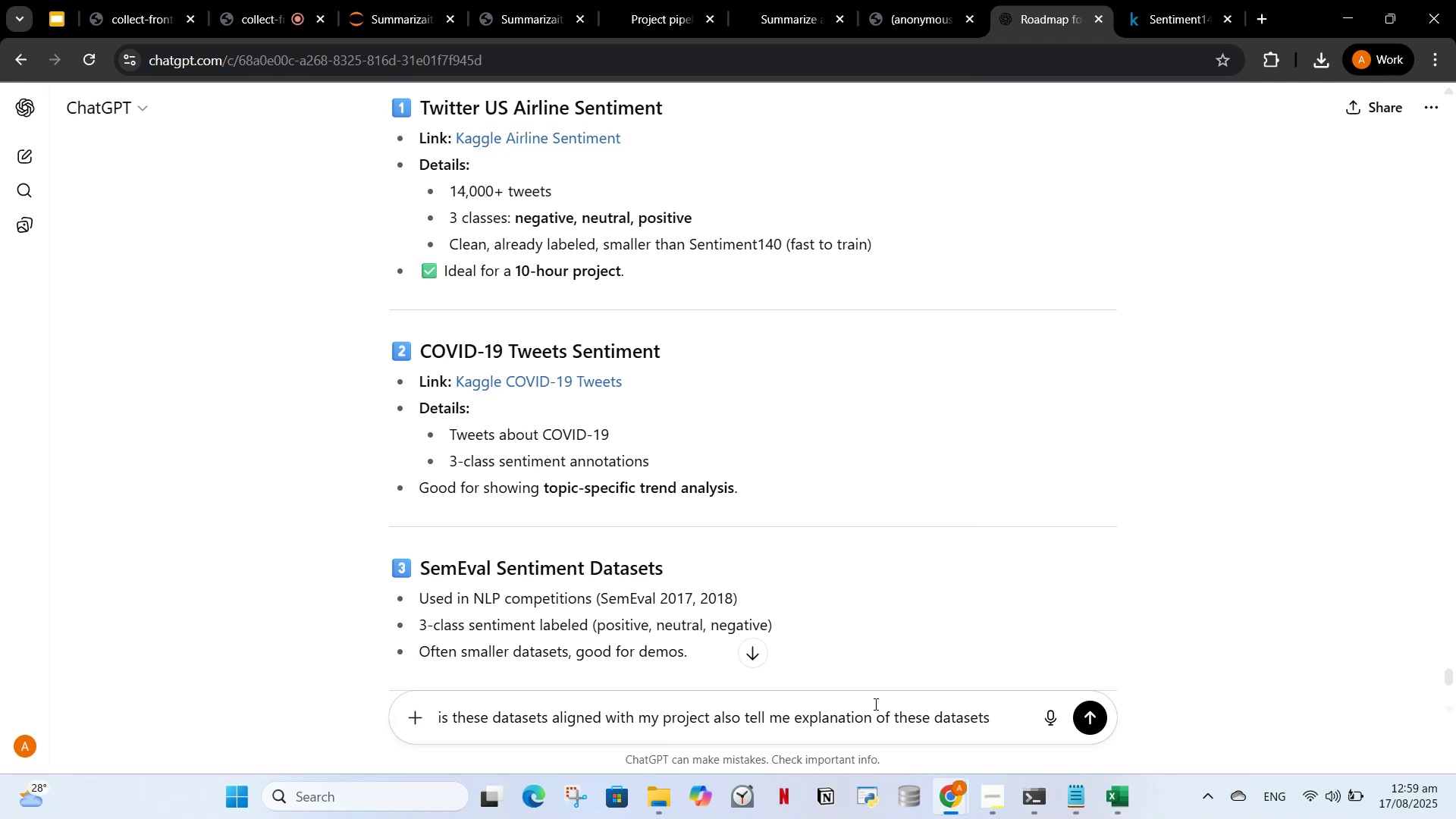 
wait(5.41)
 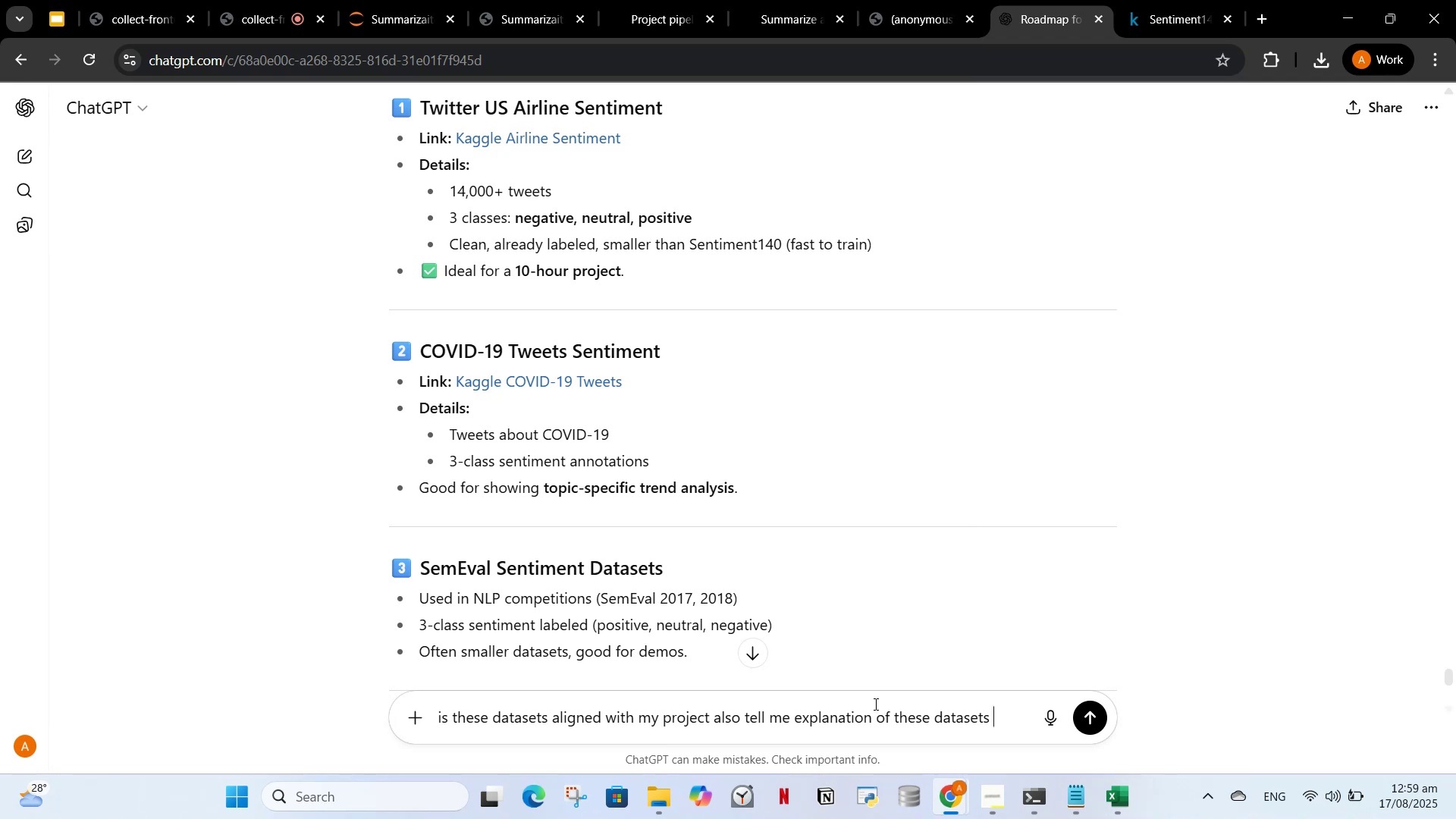 
type(in ac)
key(Backspace)
type( 3 4 llines)
 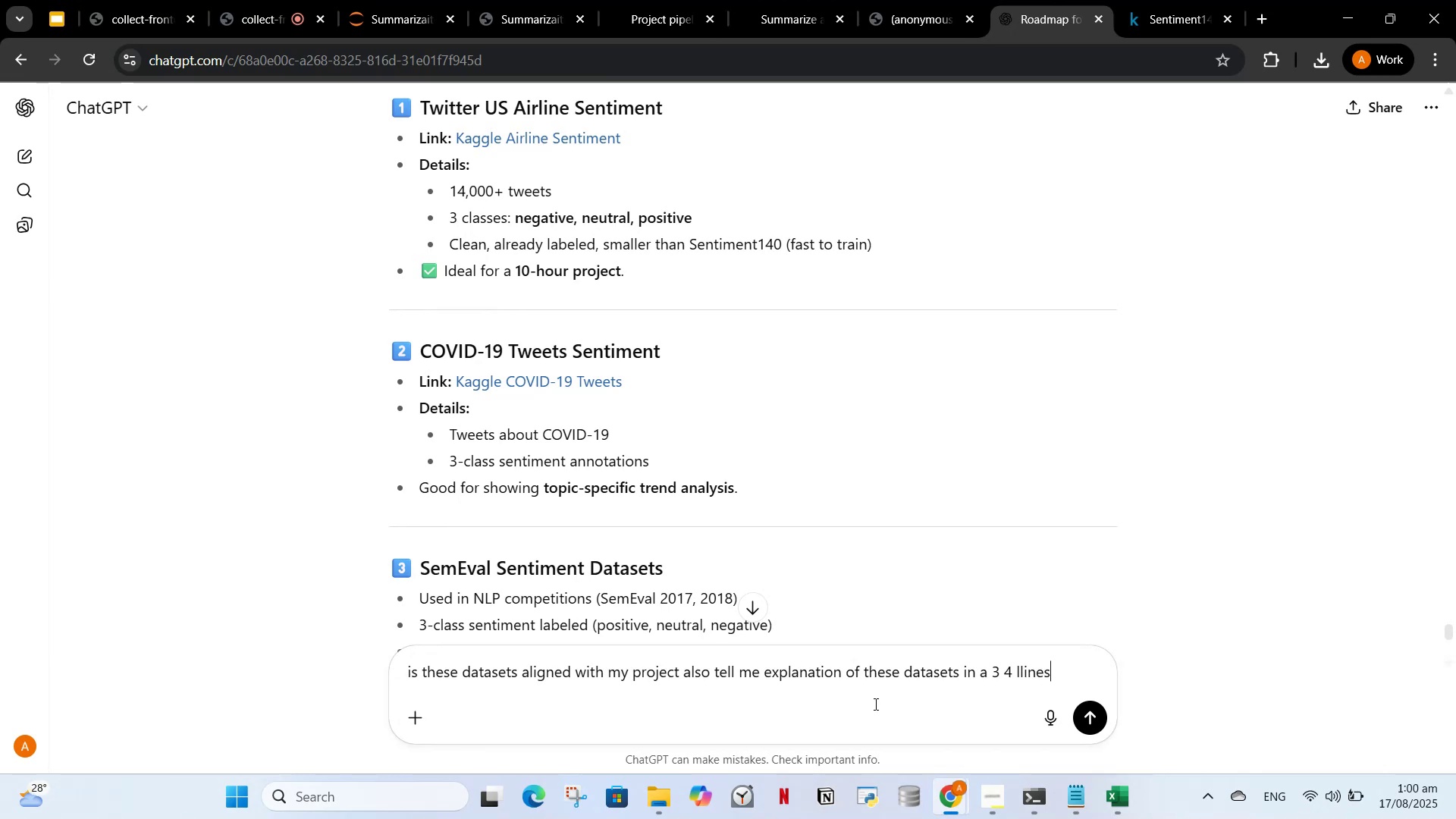 
key(Enter)
 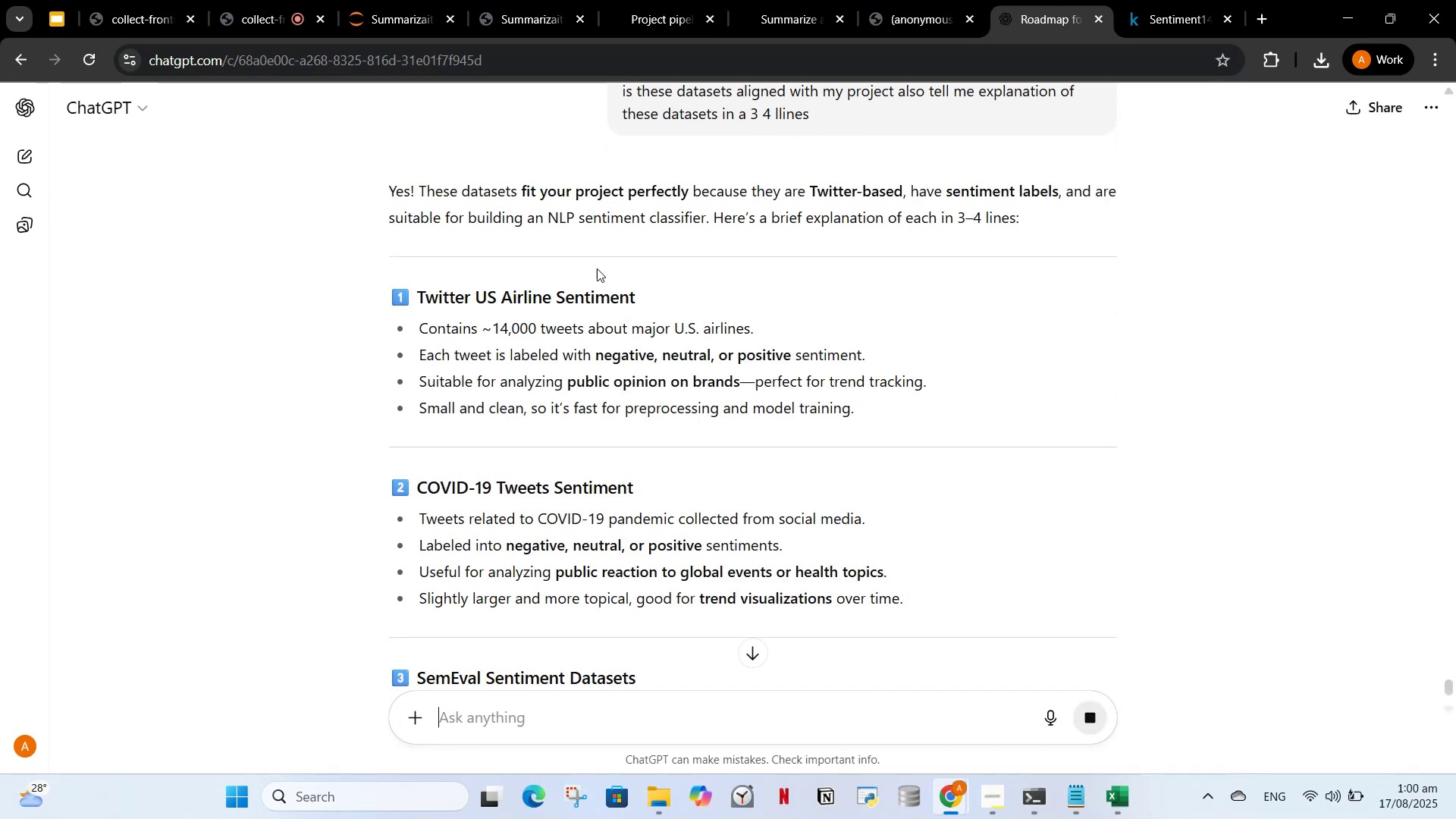 
wait(5.96)
 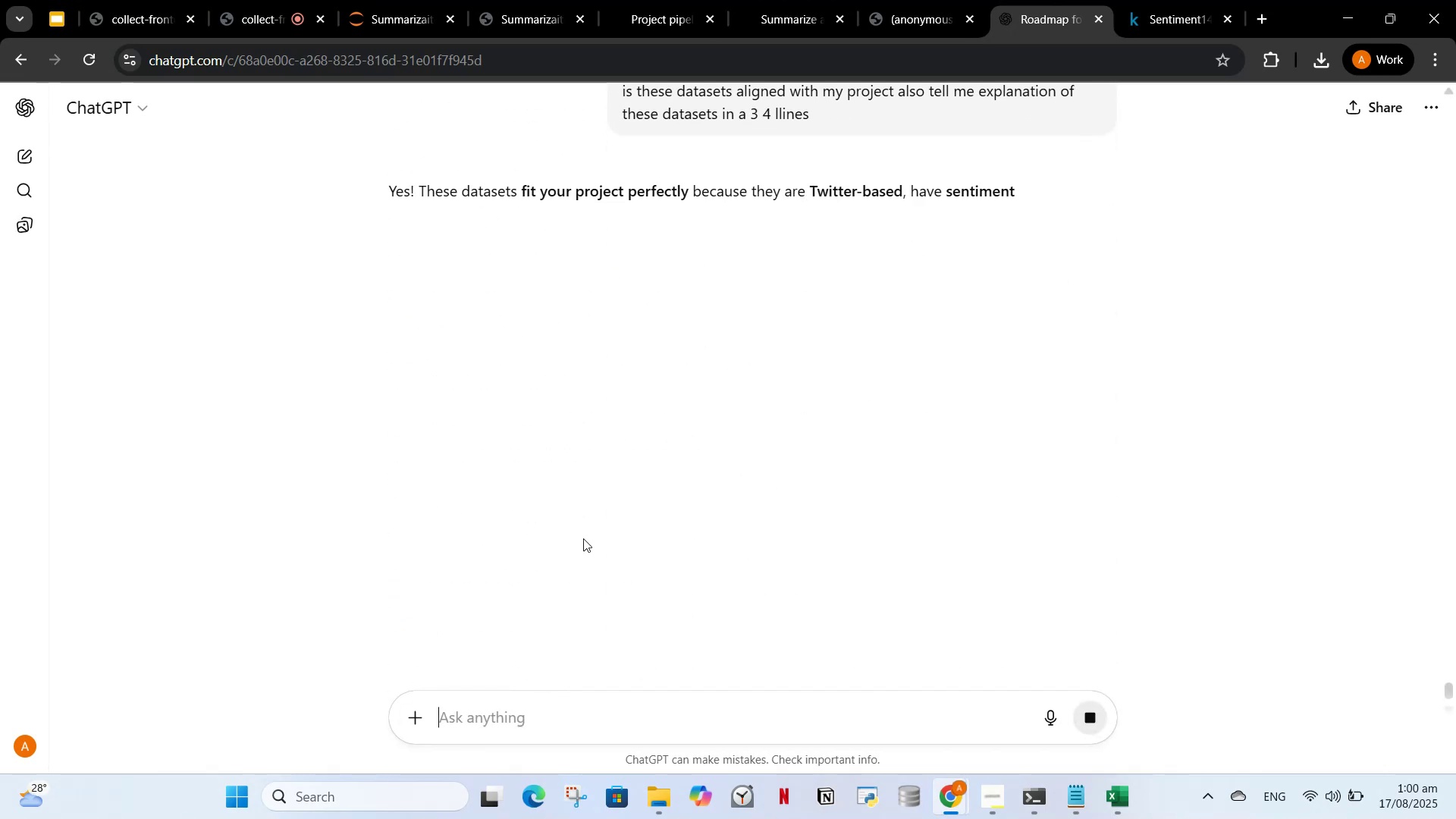 
scroll: coordinate [723, 474], scroll_direction: down, amount: 1.0
 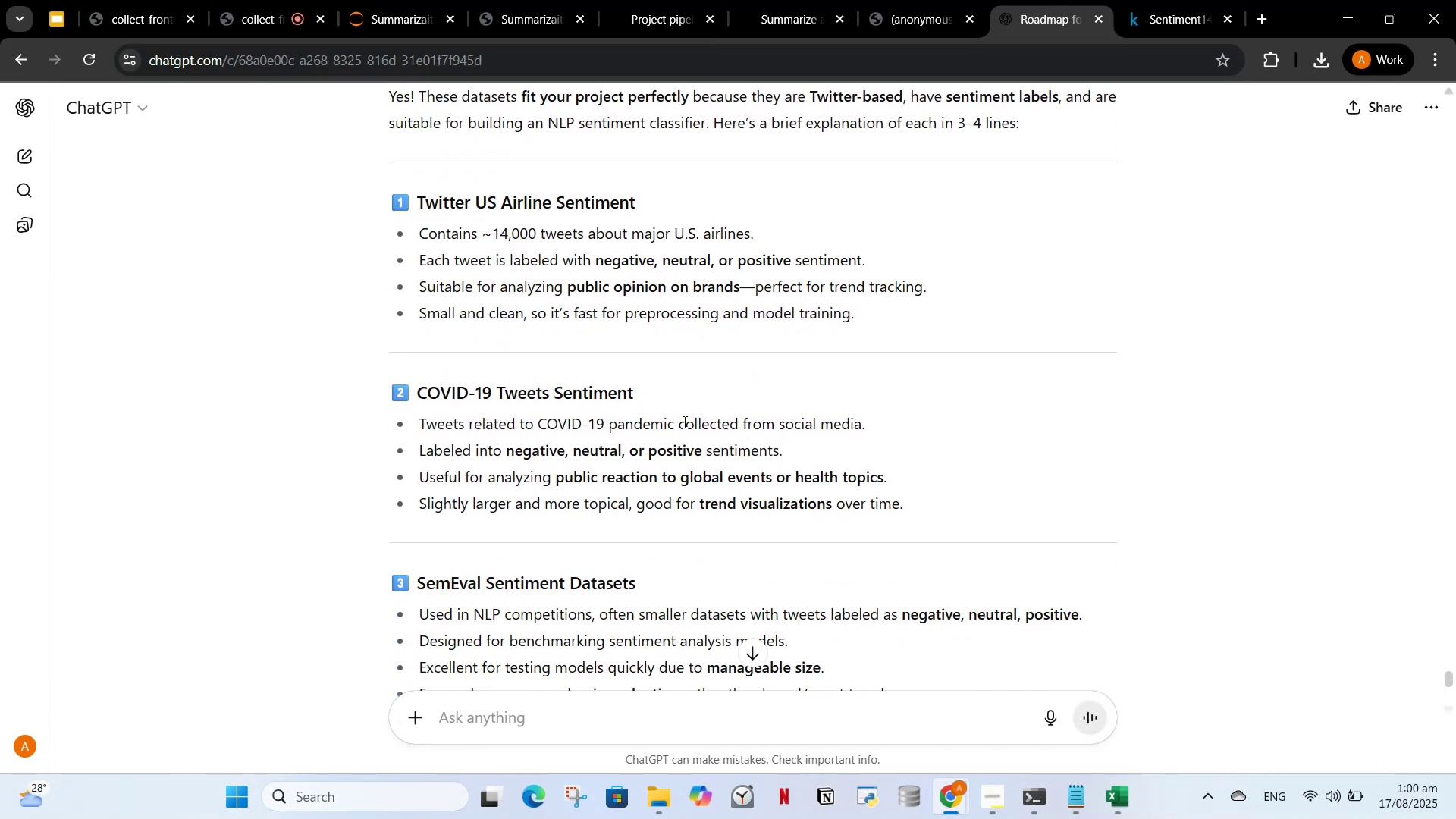 
left_click_drag(start_coordinate=[642, 387], to_coordinate=[442, 387])
 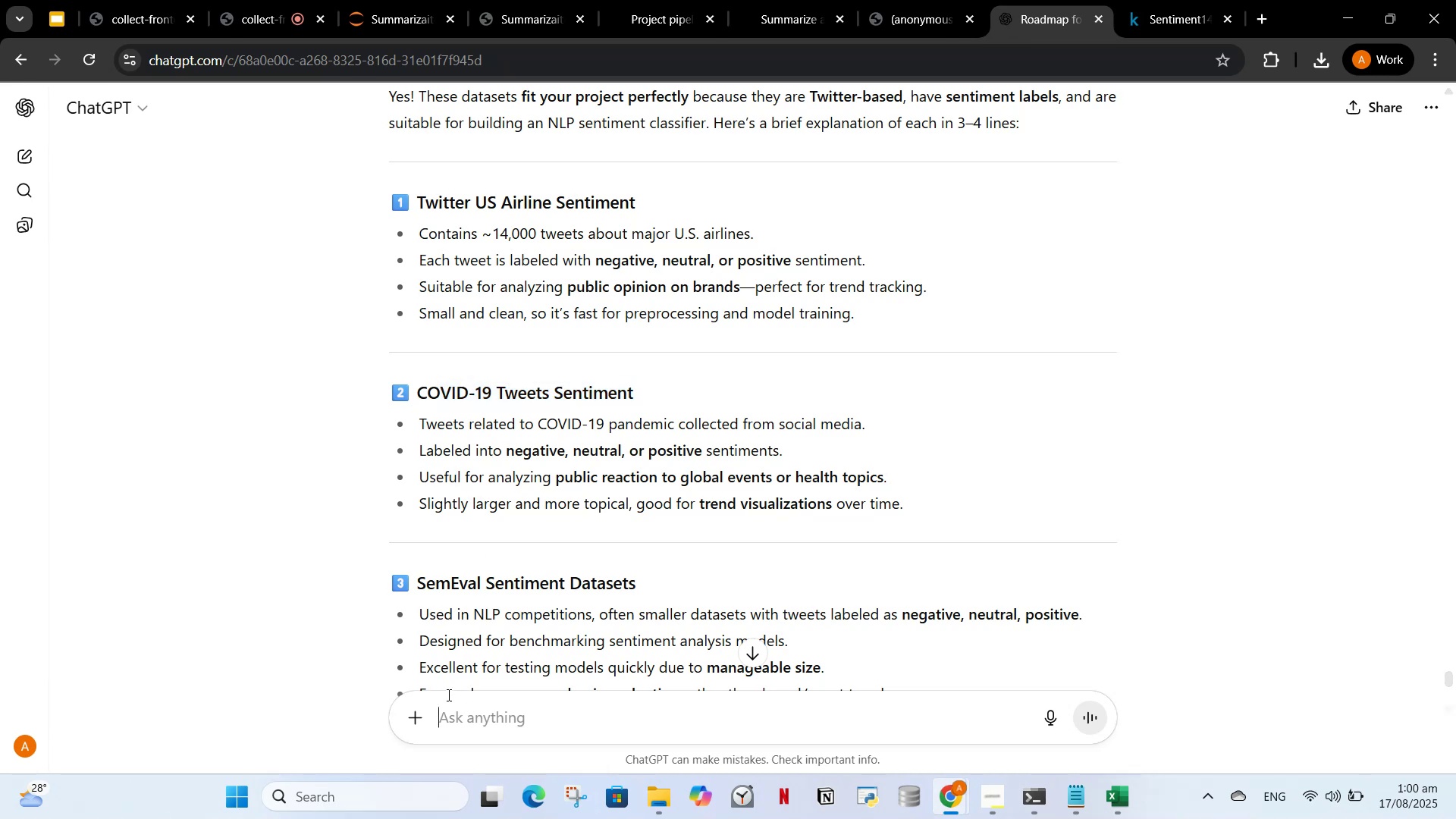 
type(can we have a data d)
key(Backspace)
type(about stovc)
key(Backspace)
key(Backspace)
type(cks.)
key(Backspace)
type(/ n)
key(Backspace)
key(Backspace)
type(big tech newsd)
 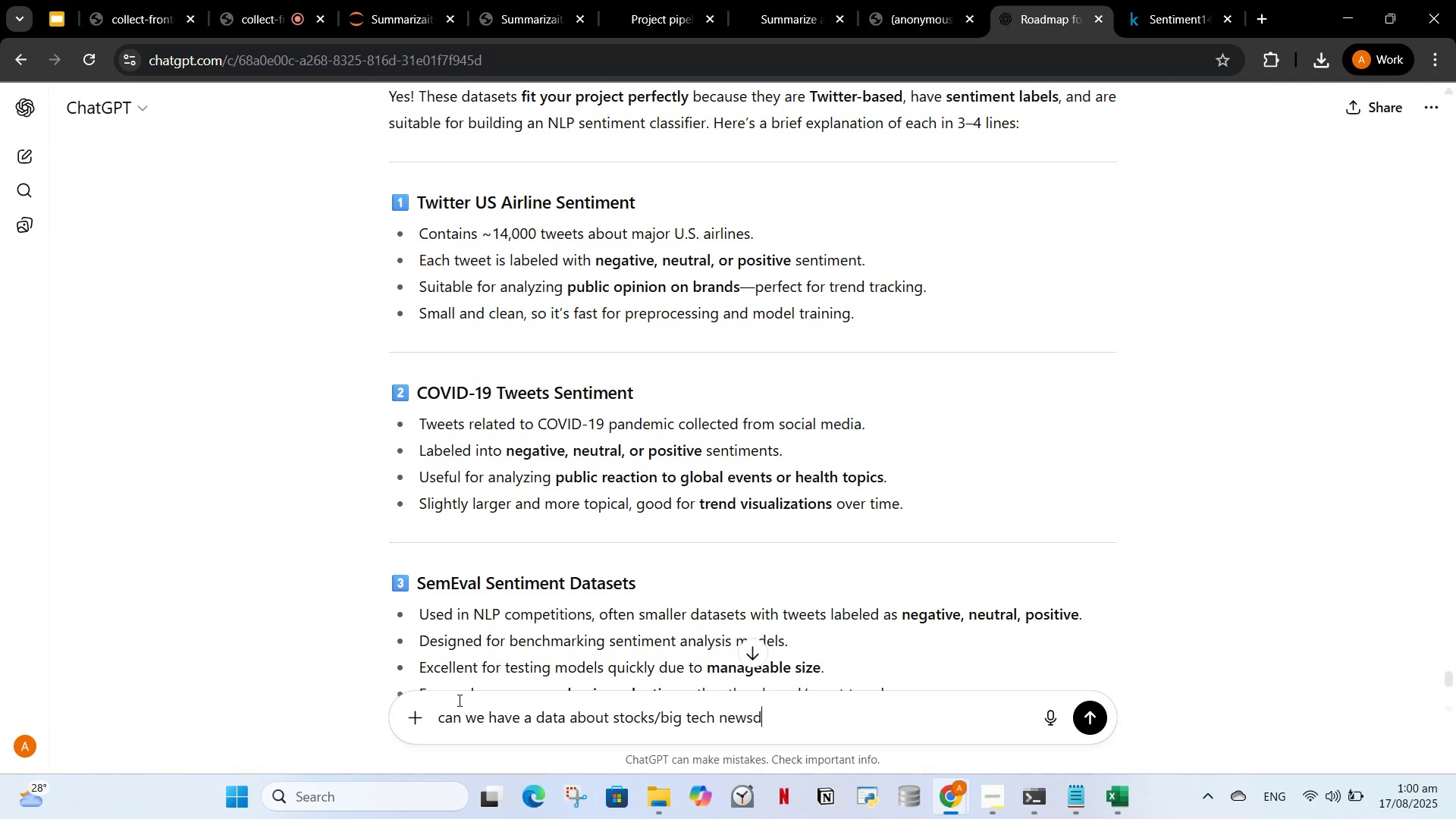 
key(Enter)
 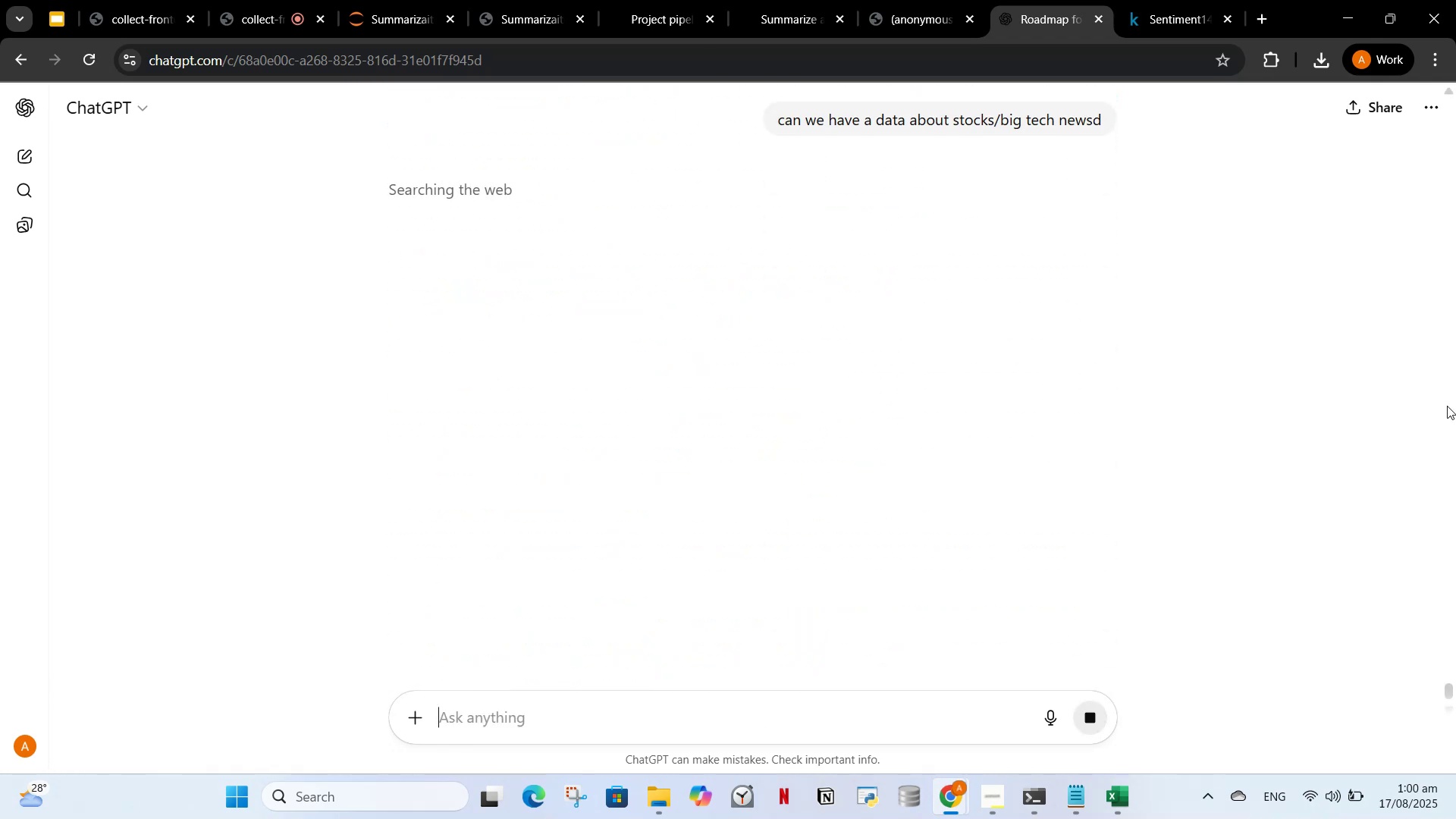 
double_click([1450, 419])
 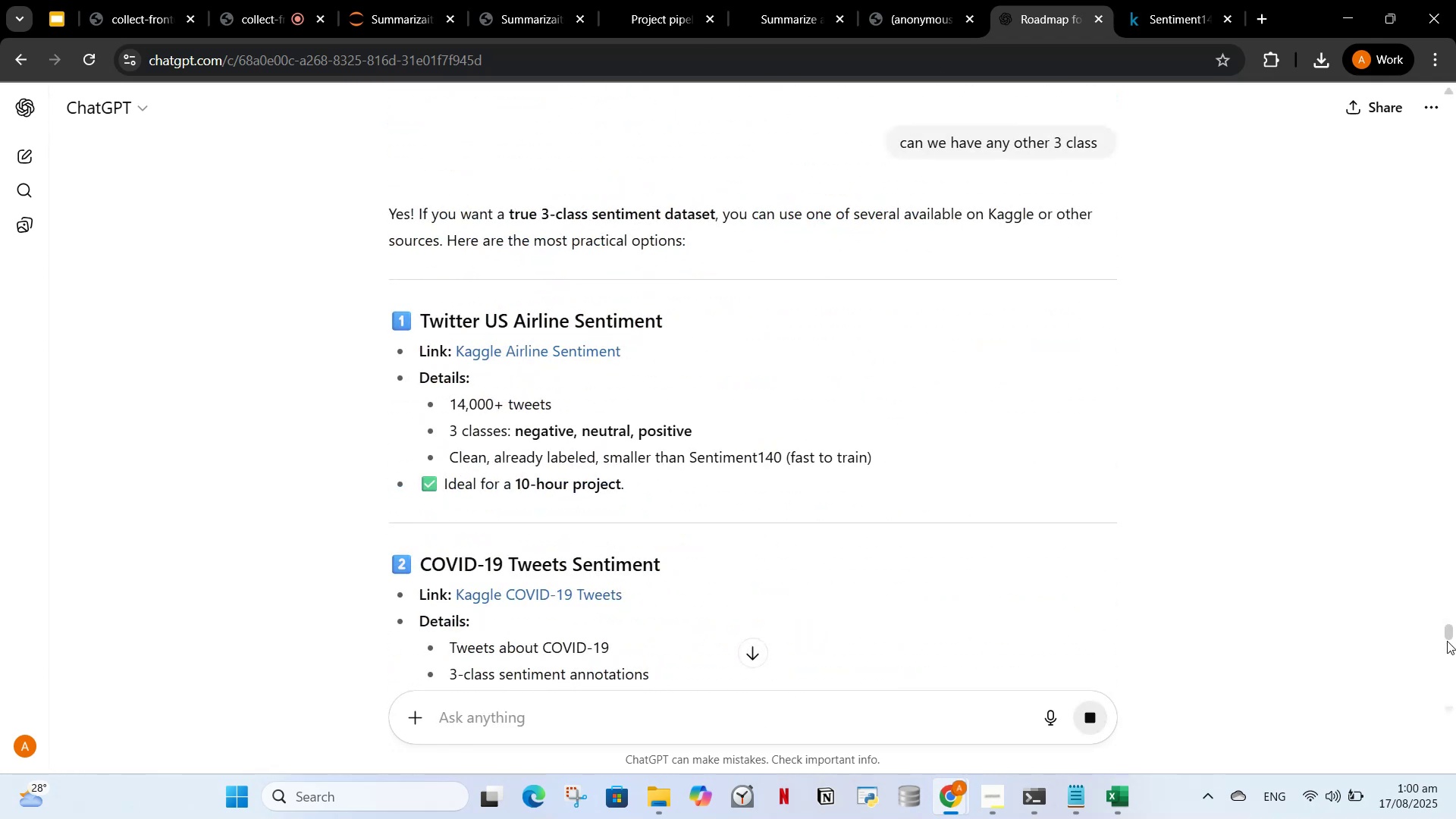 
left_click_drag(start_coordinate=[1448, 631], to_coordinate=[1449, 698])
 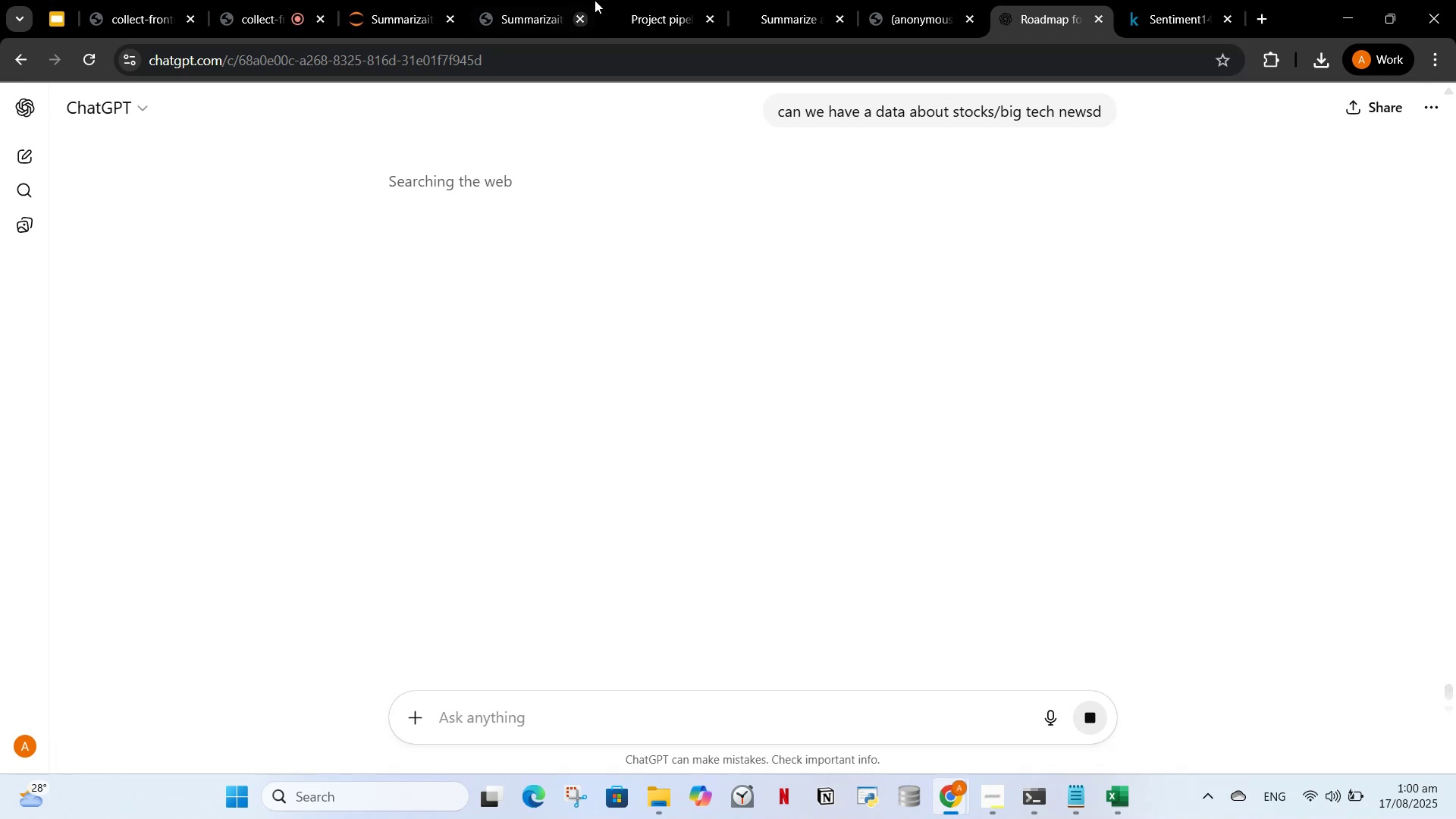 
left_click([629, 0])
 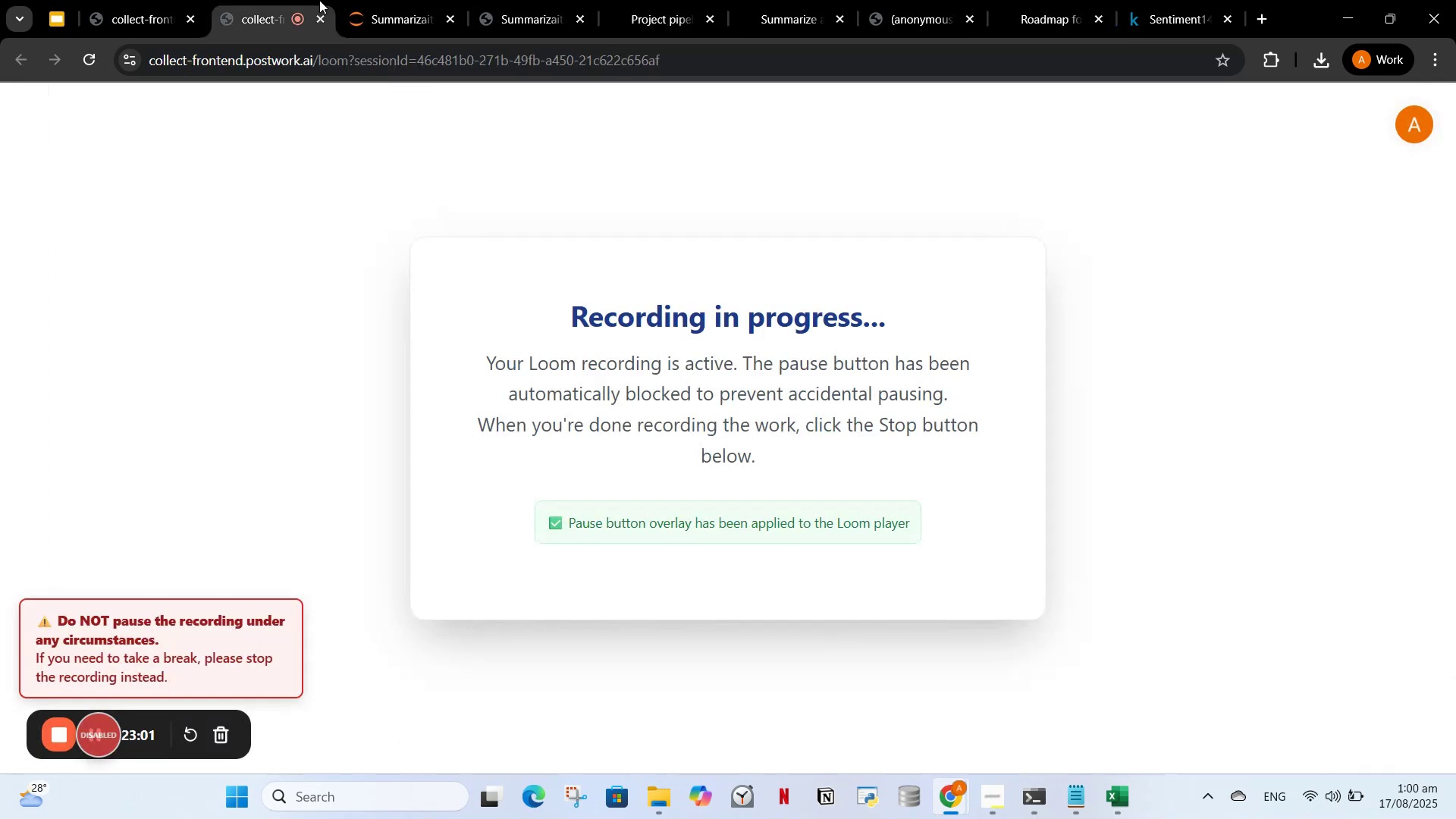 
double_click([379, 2])
 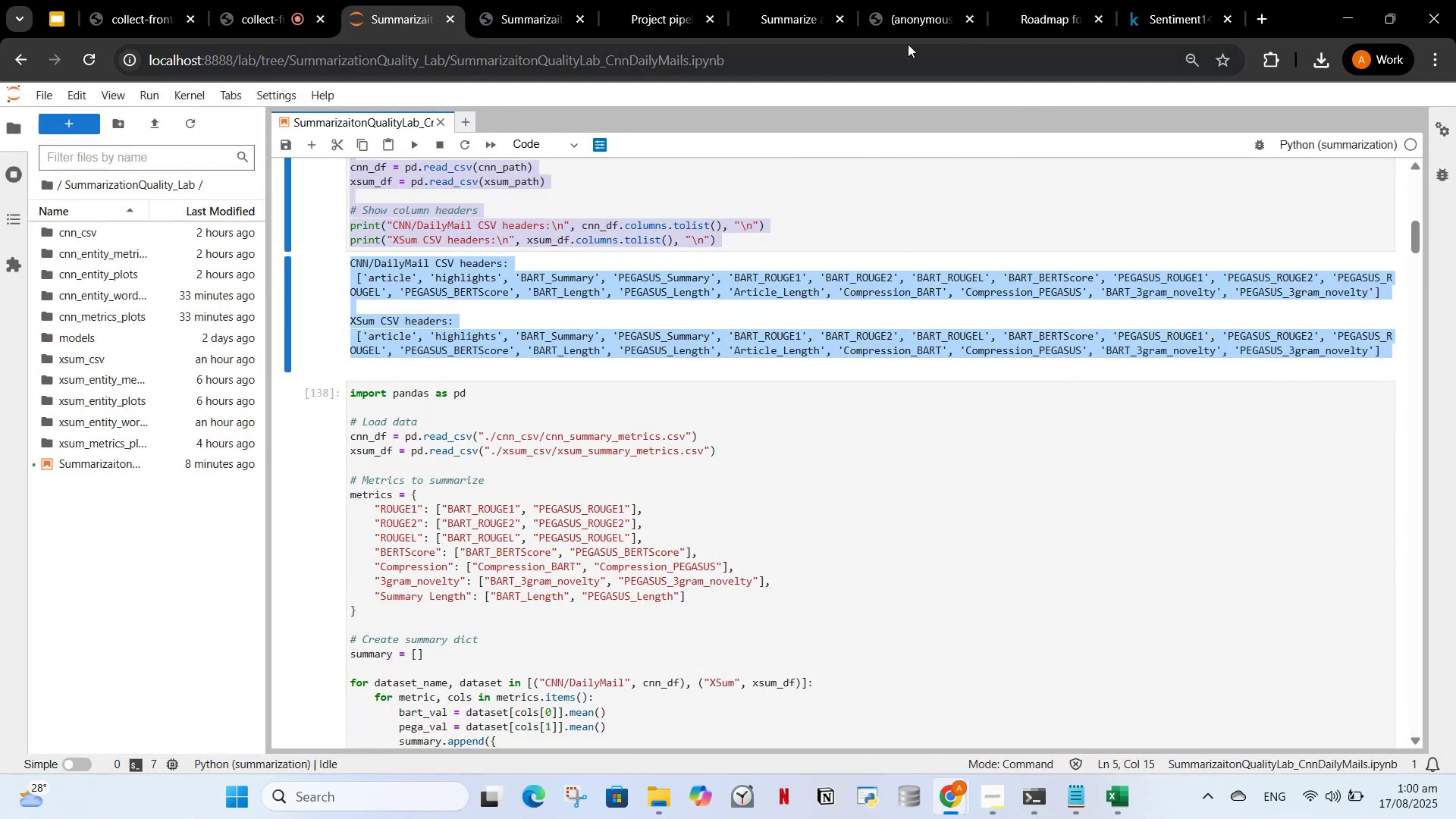 
left_click([895, 23])
 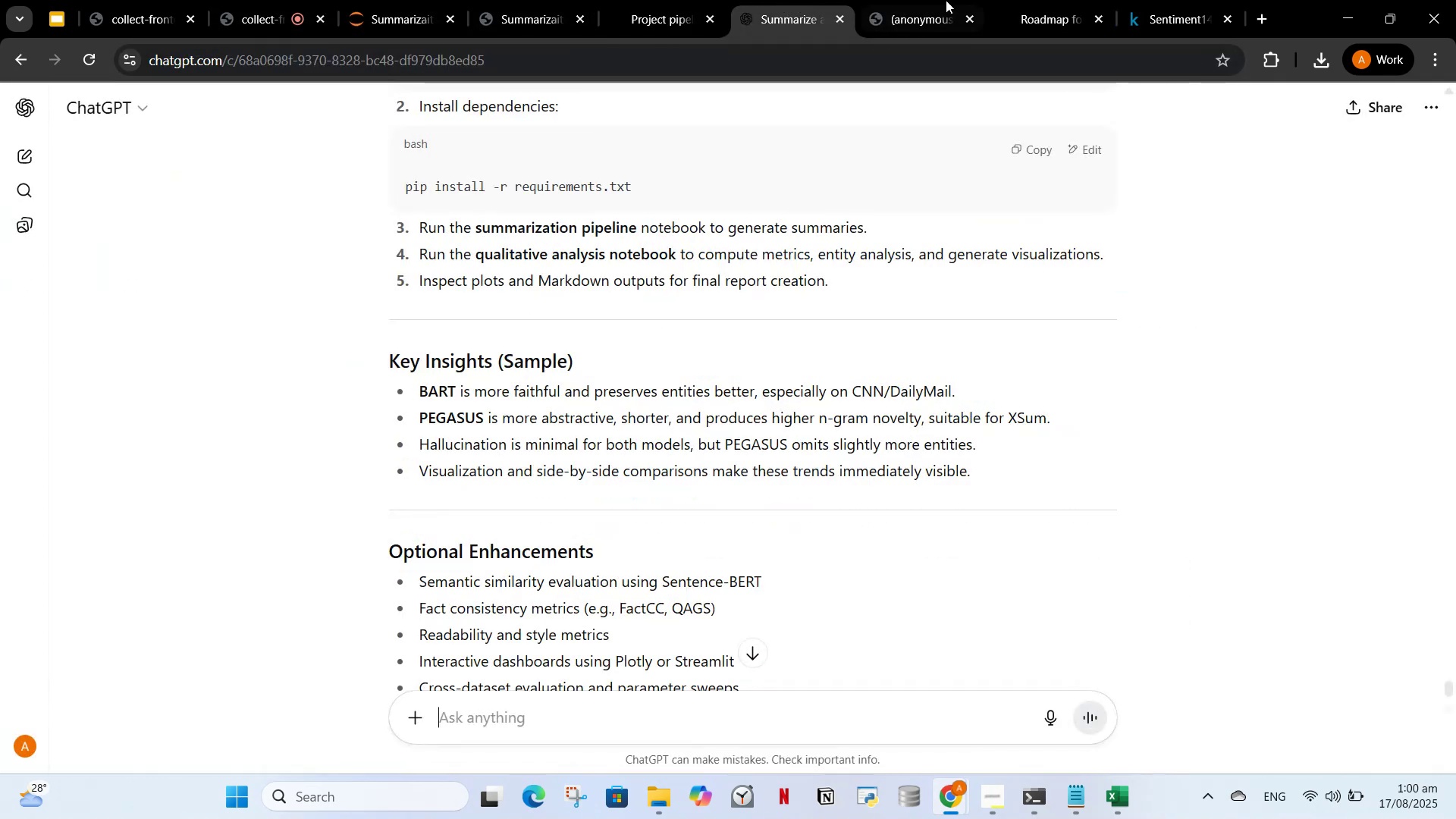 
left_click([1031, 0])
 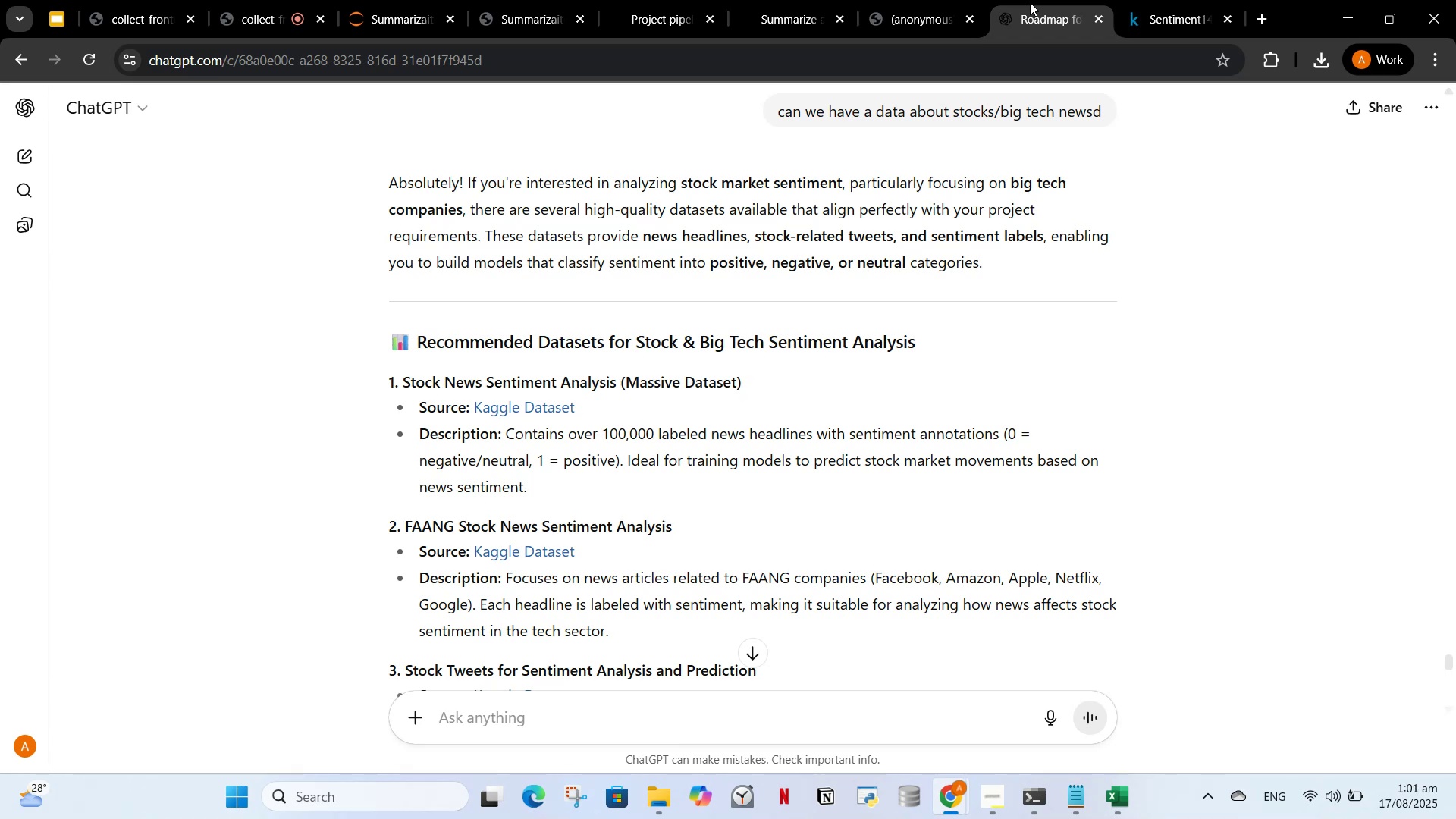 
wait(16.15)
 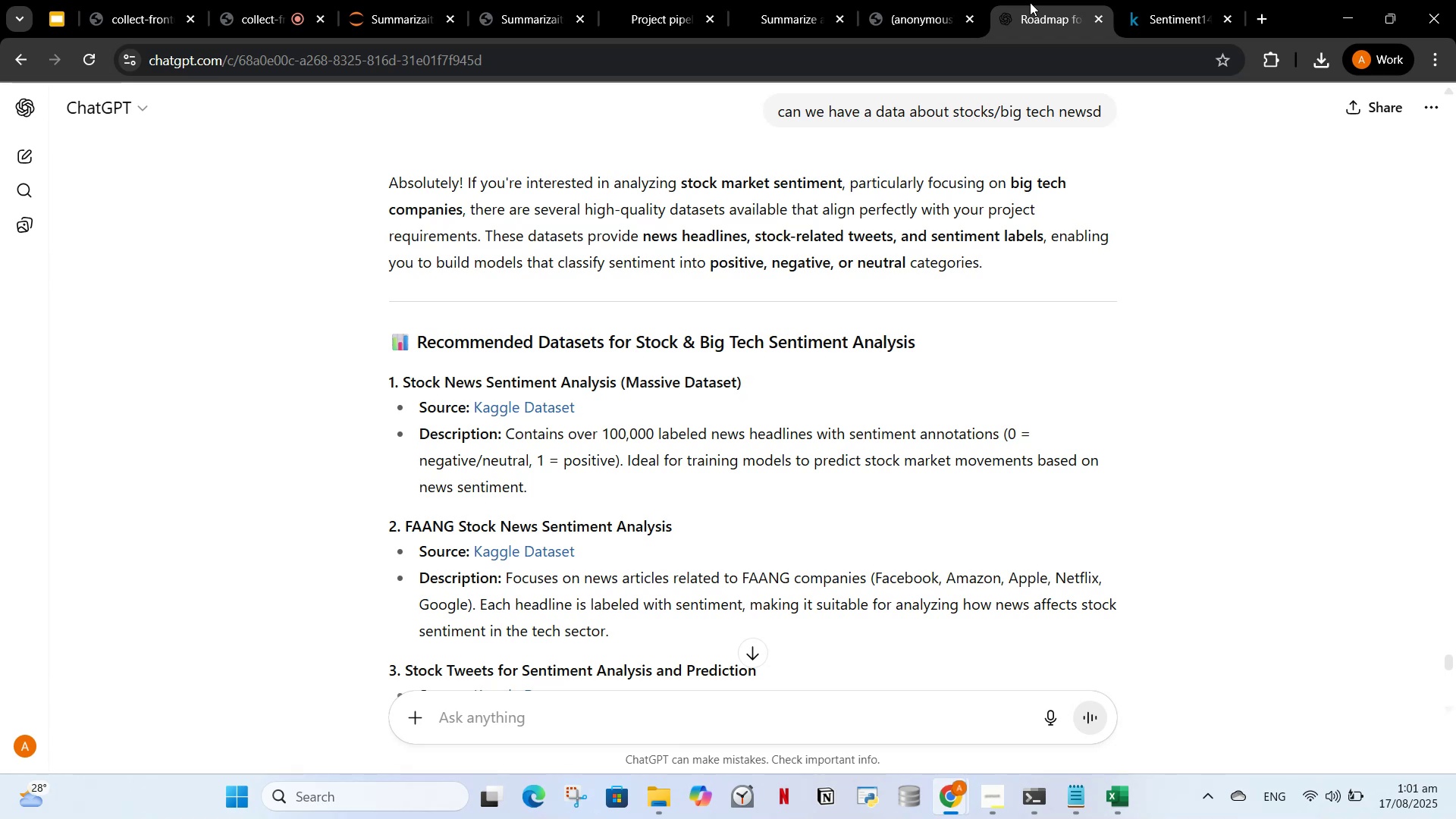 
type(stock news sentim)
 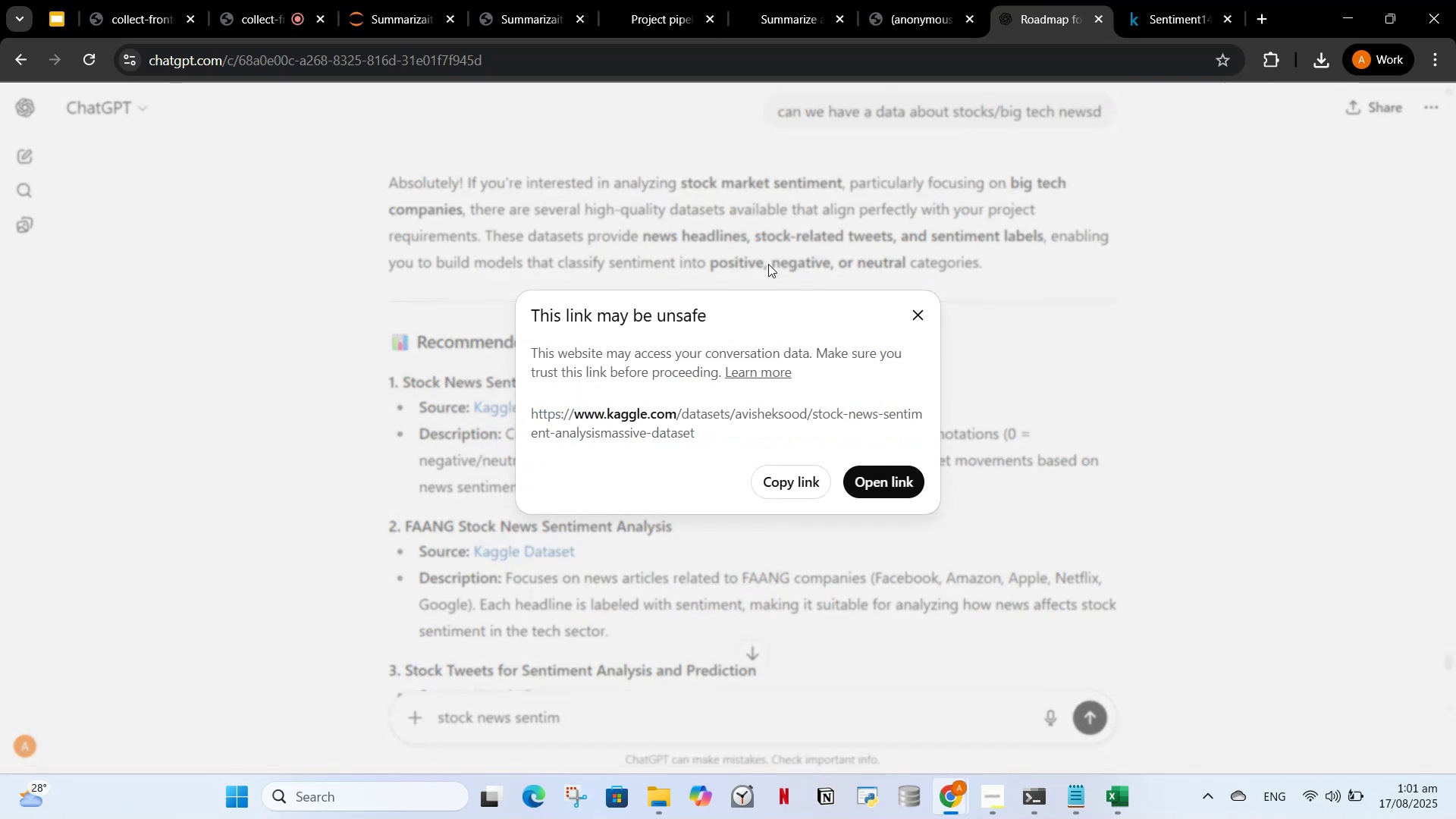 
left_click([866, 488])
 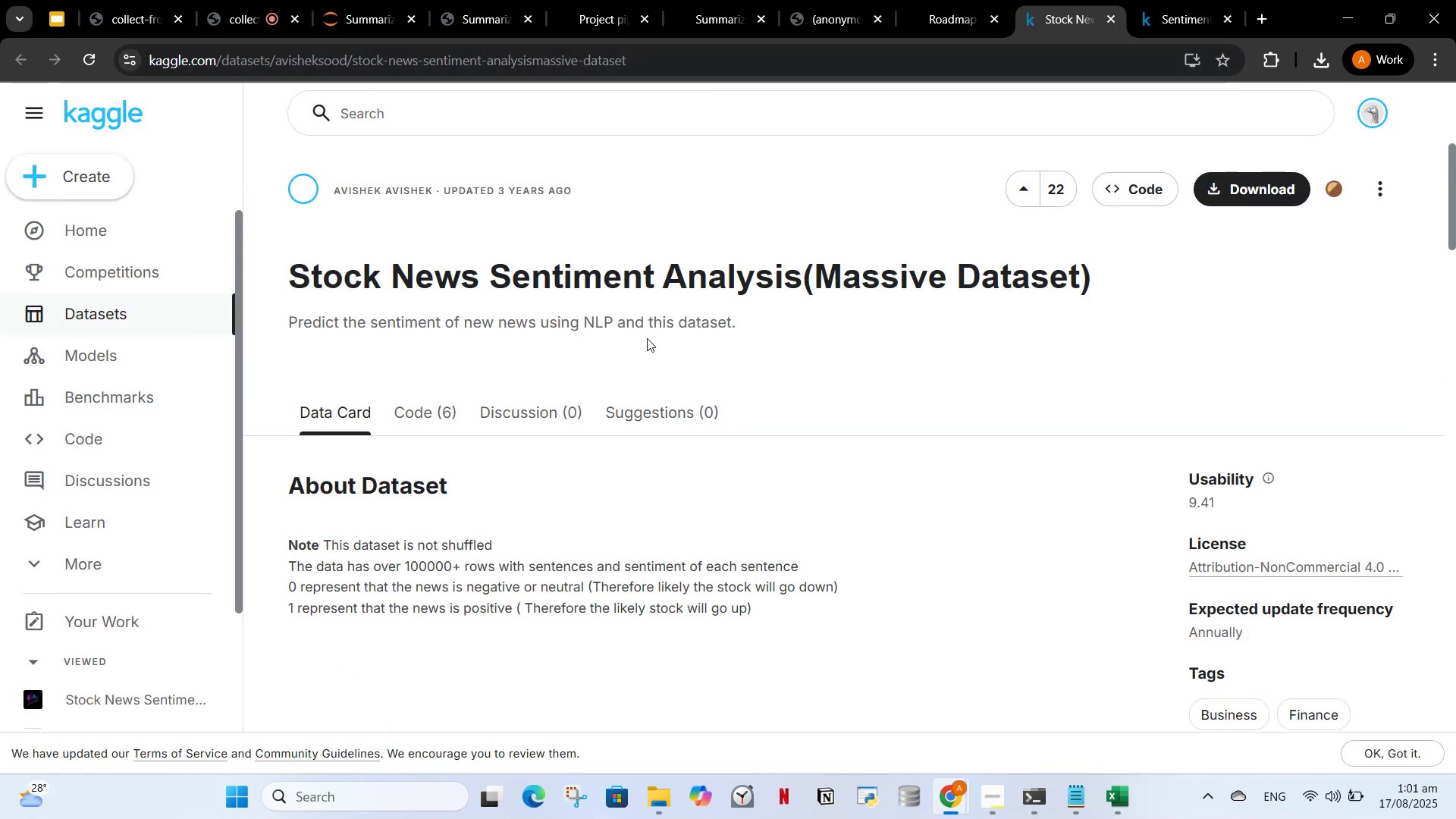 
scroll: coordinate [592, 457], scroll_direction: down, amount: 8.0
 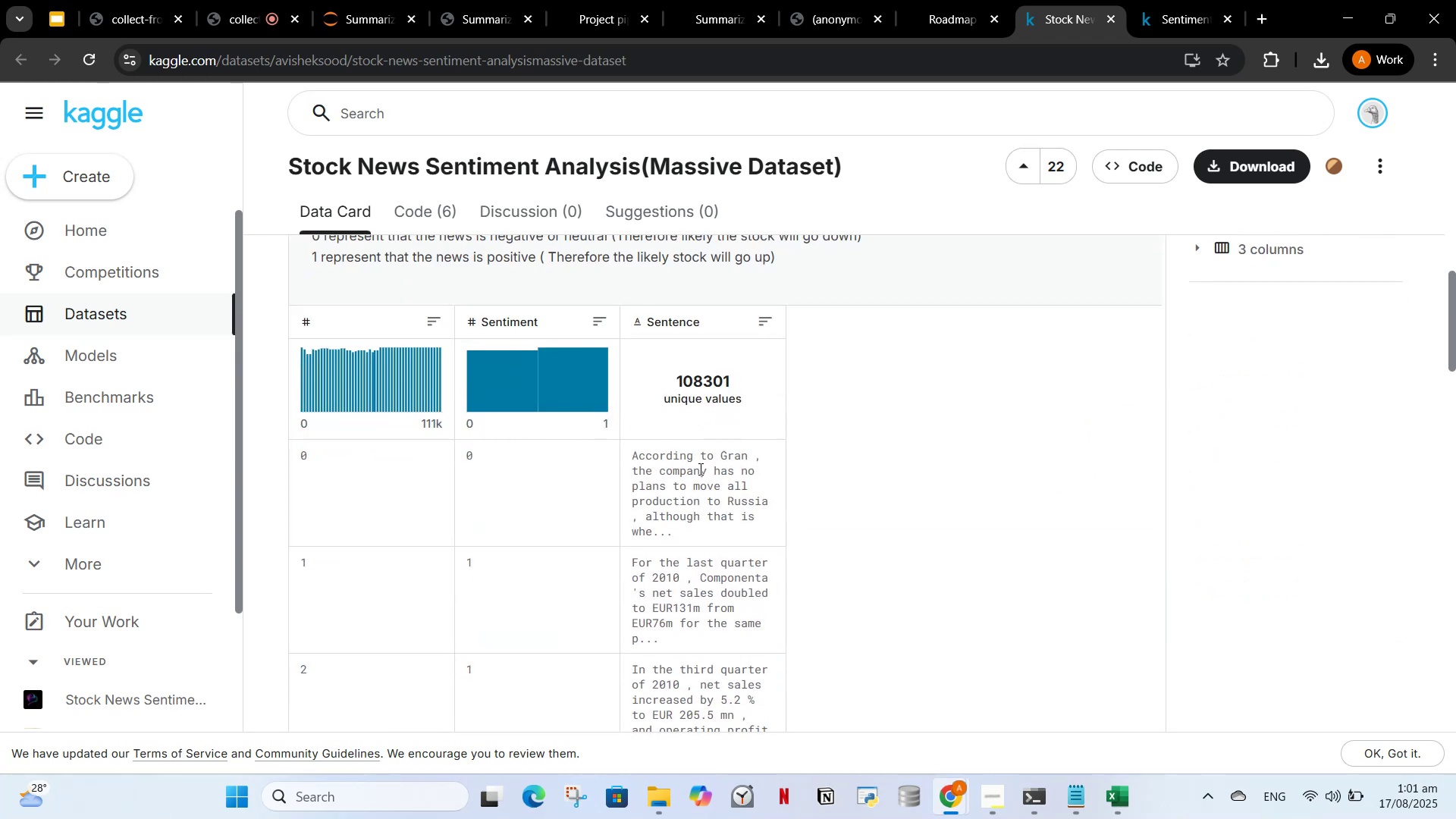 
scroll: coordinate [700, 475], scroll_direction: up, amount: 3.0
 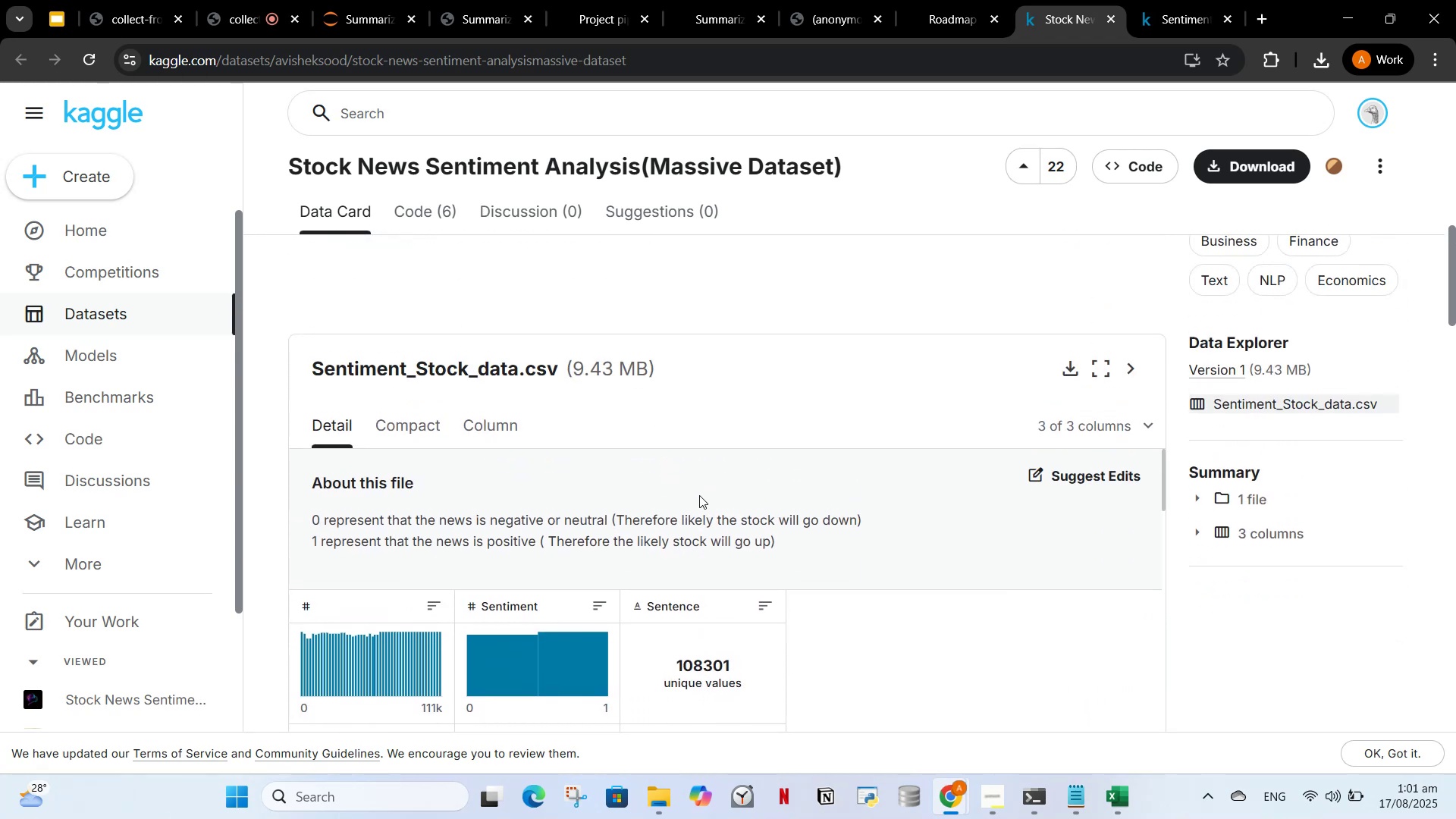 
scroll: coordinate [698, 497], scroll_direction: down, amount: 3.0
 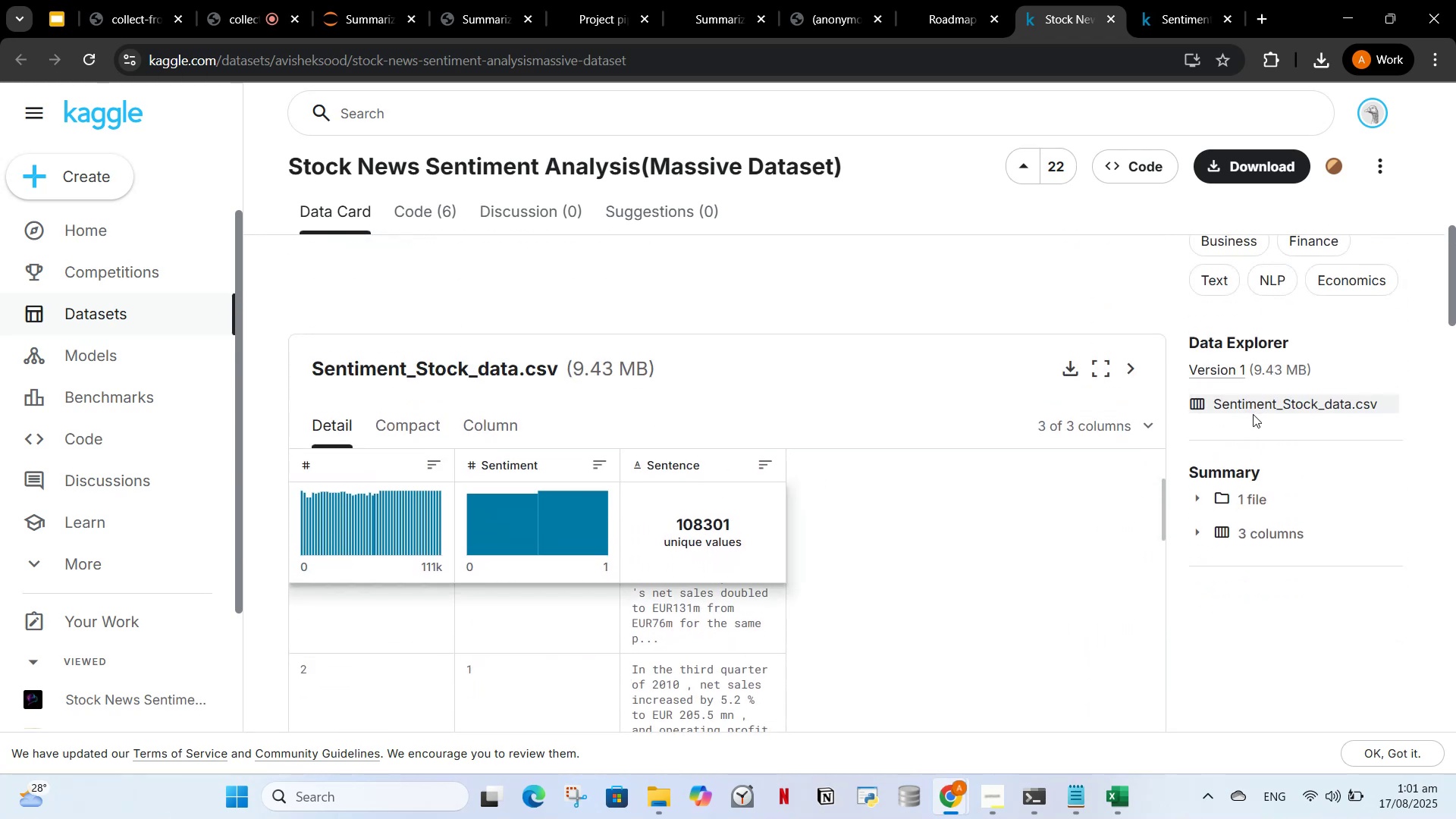 
double_click([1253, 410])
 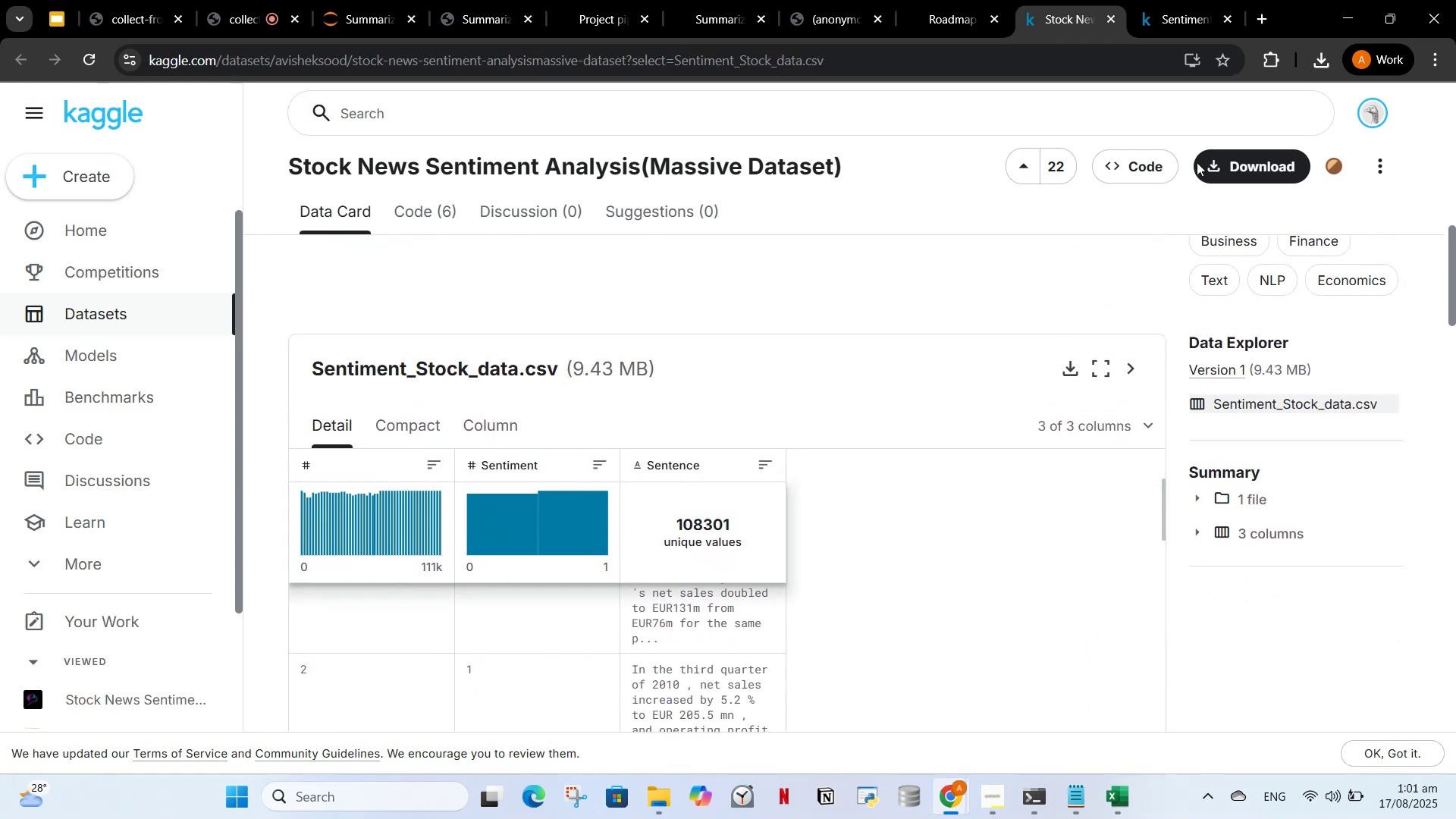 
left_click([1218, 164])
 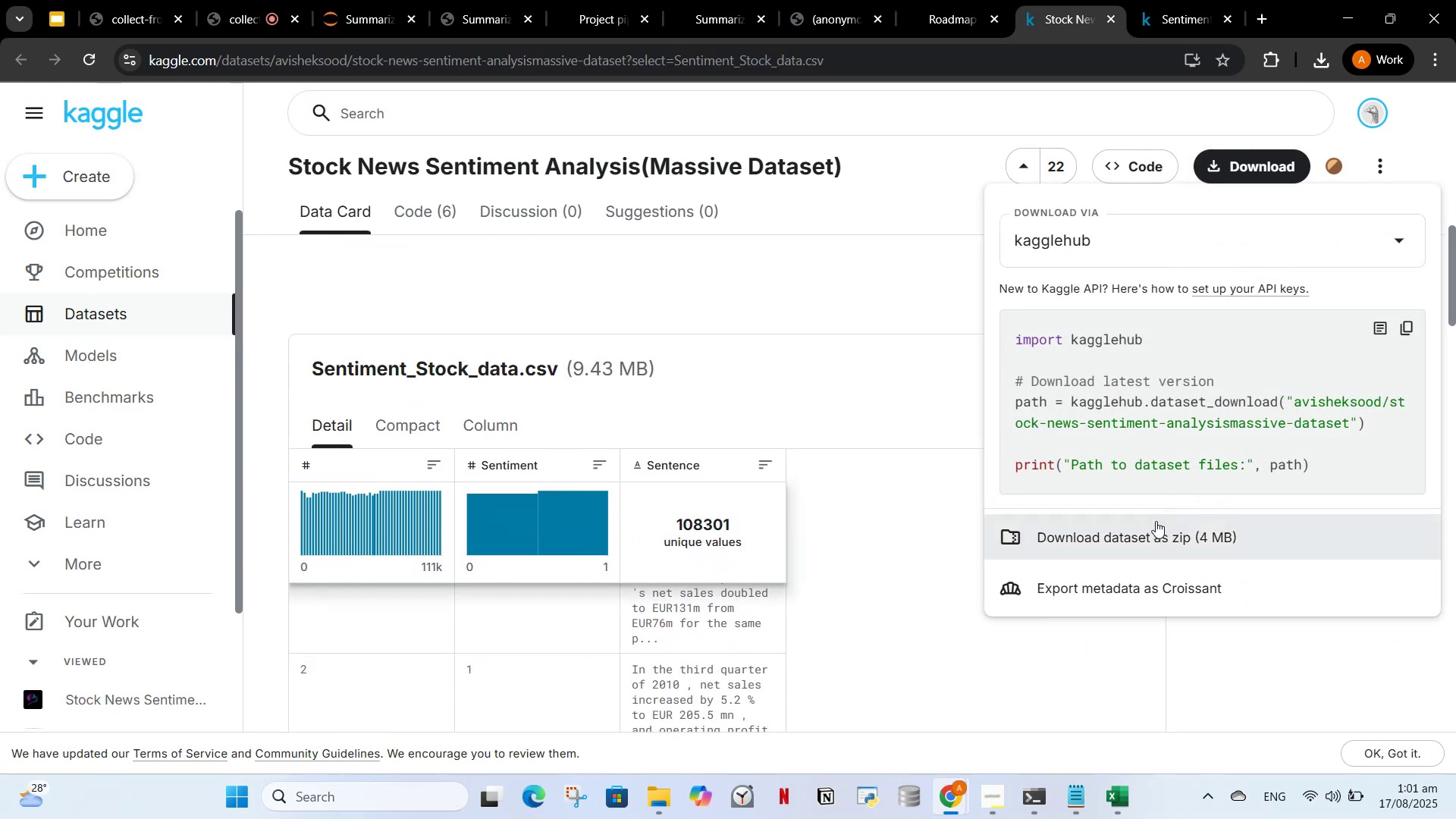 
left_click([1152, 528])
 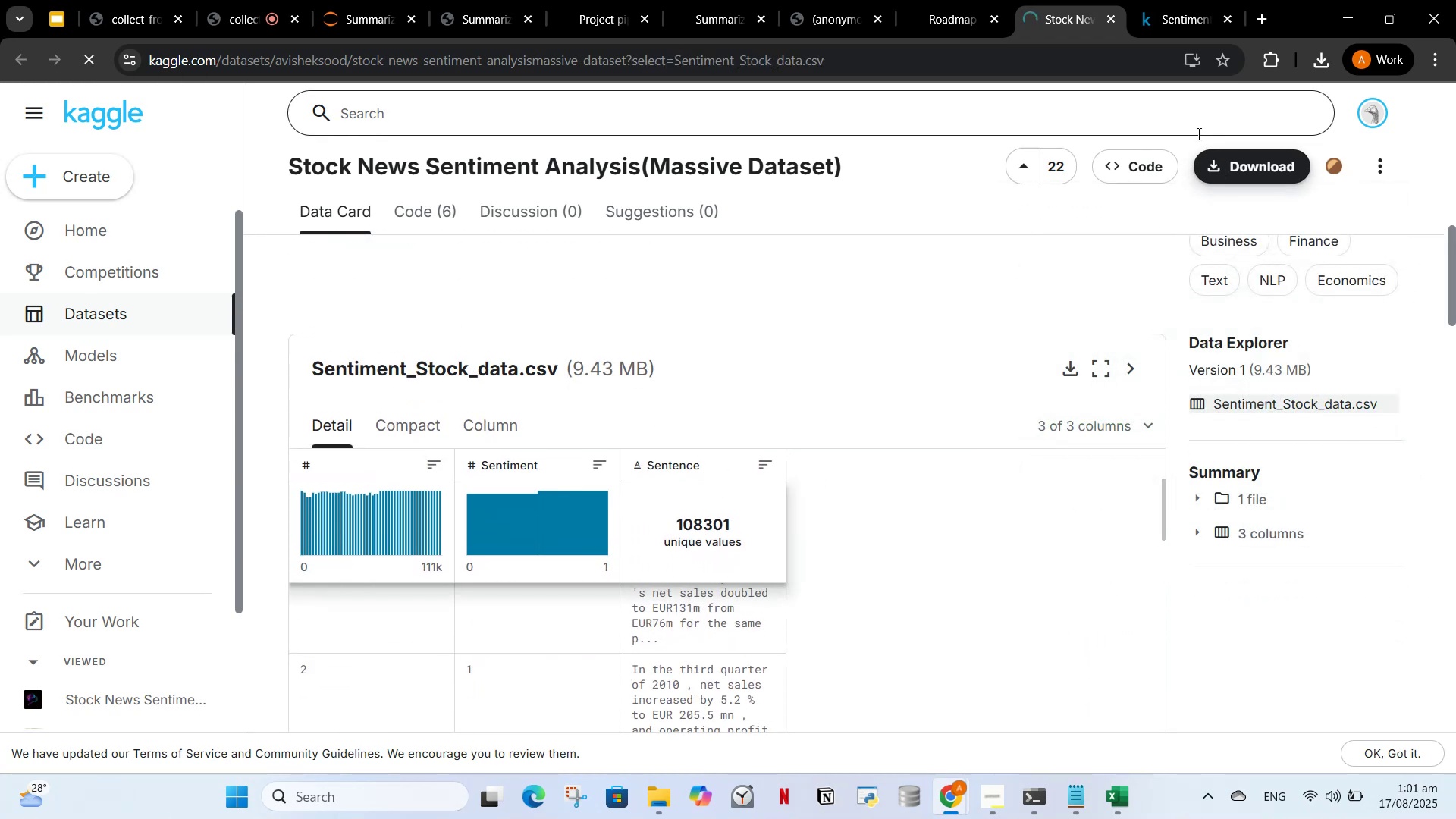 
mouse_move([1211, 117])
 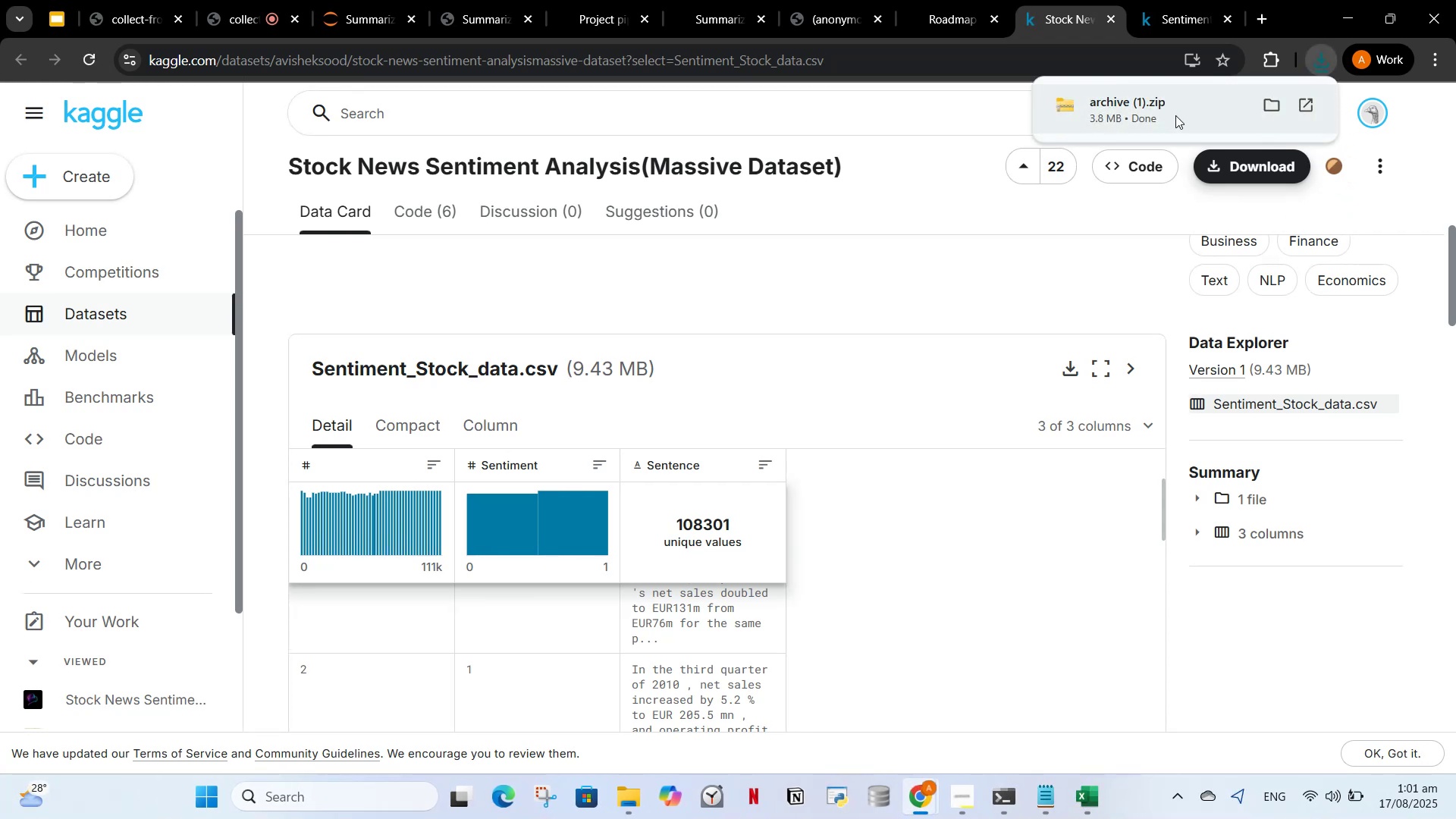 
left_click_drag(start_coordinate=[1170, 112], to_coordinate=[1167, 120])
 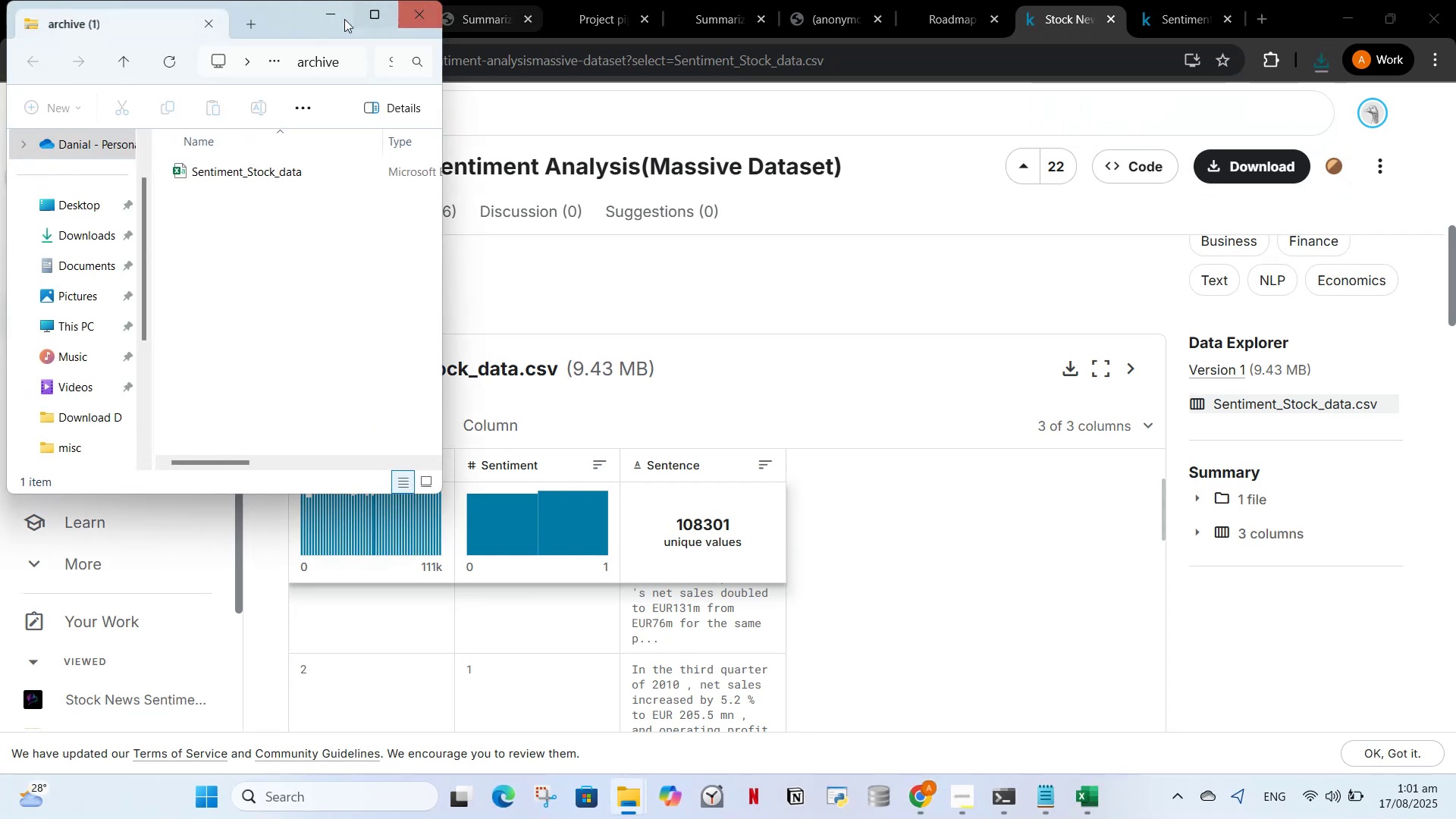 
left_click([387, 11])
 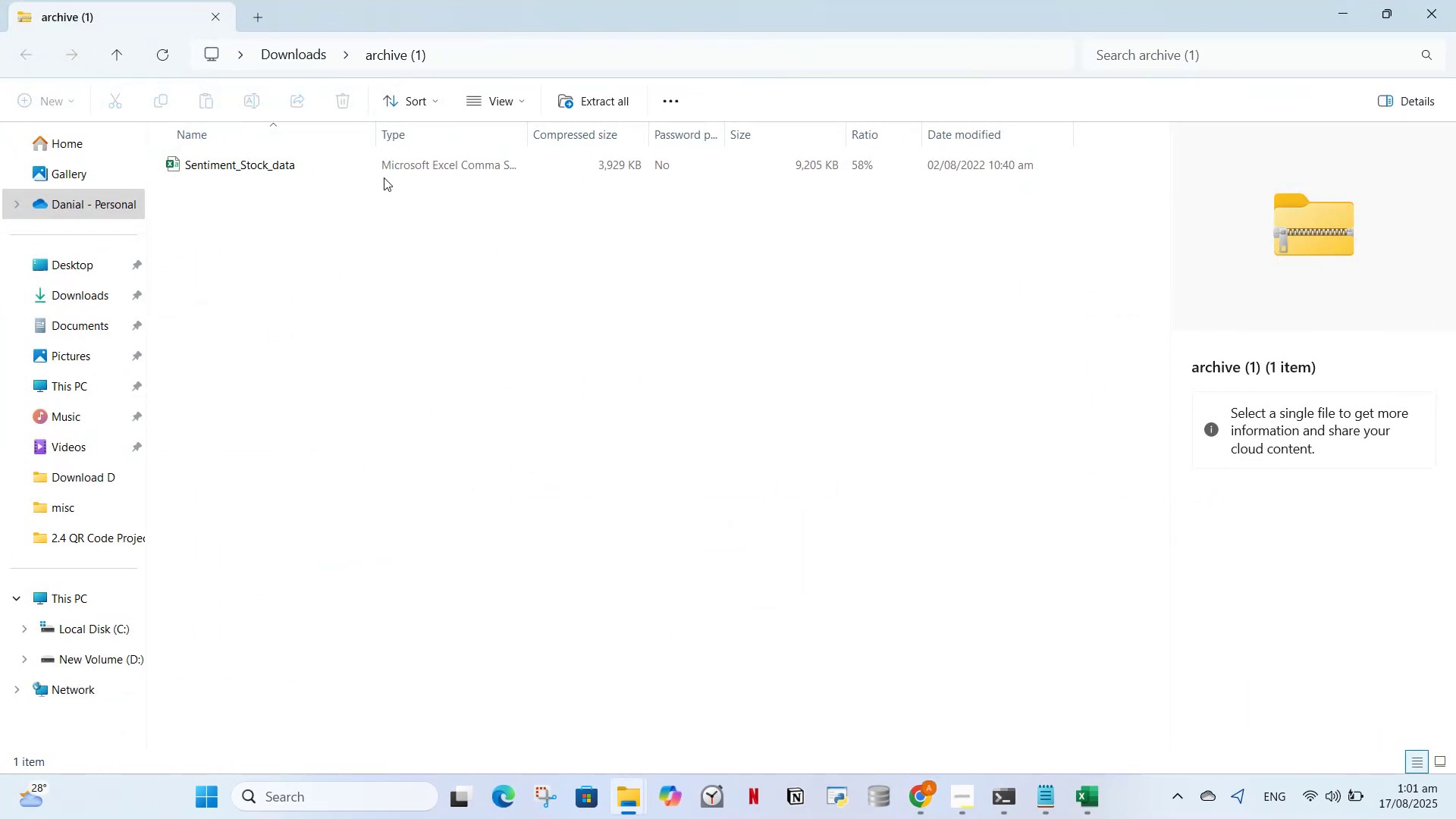 
double_click([384, 170])
 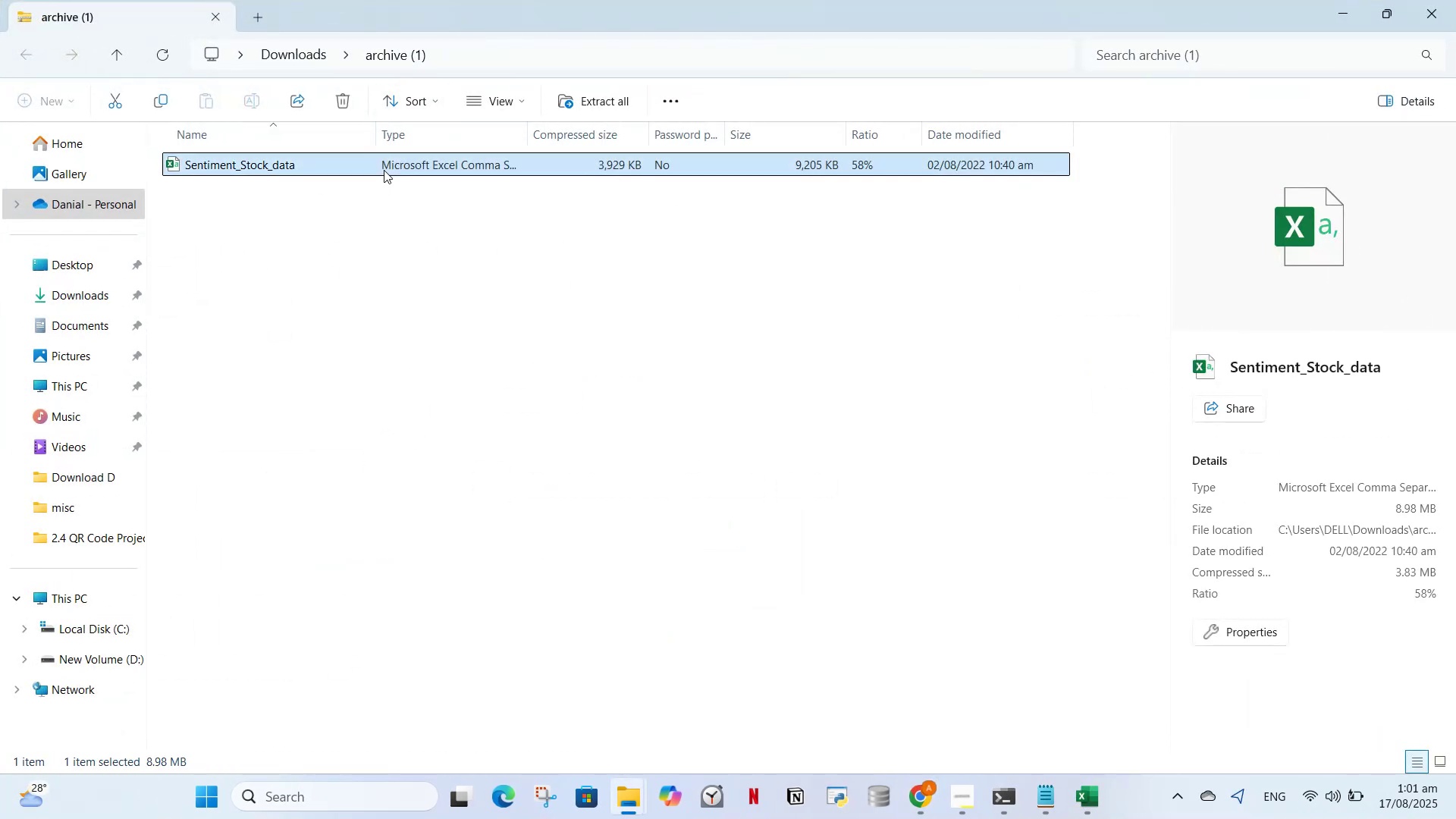 
triple_click([384, 170])
 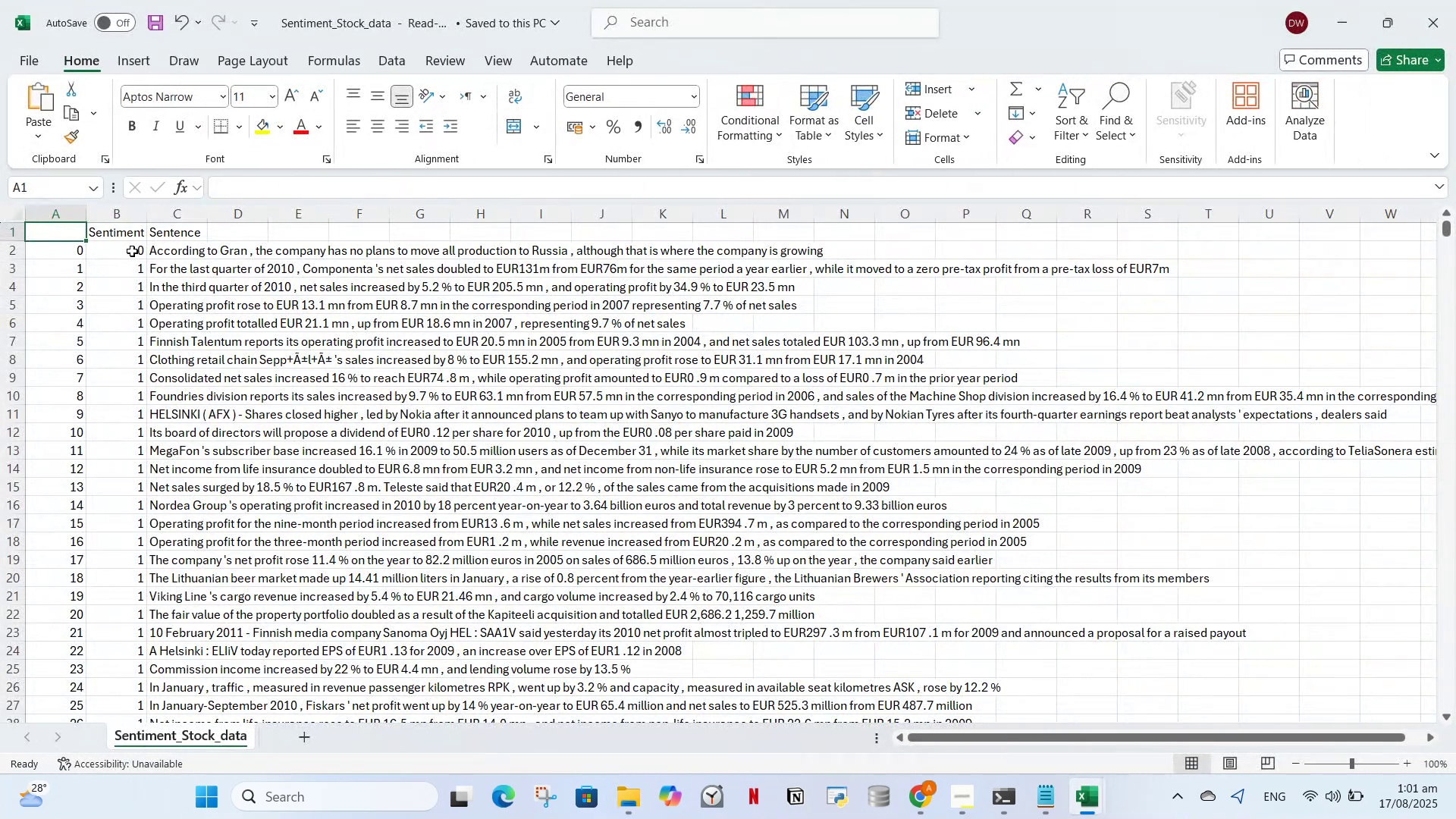 
left_click([174, 237])
 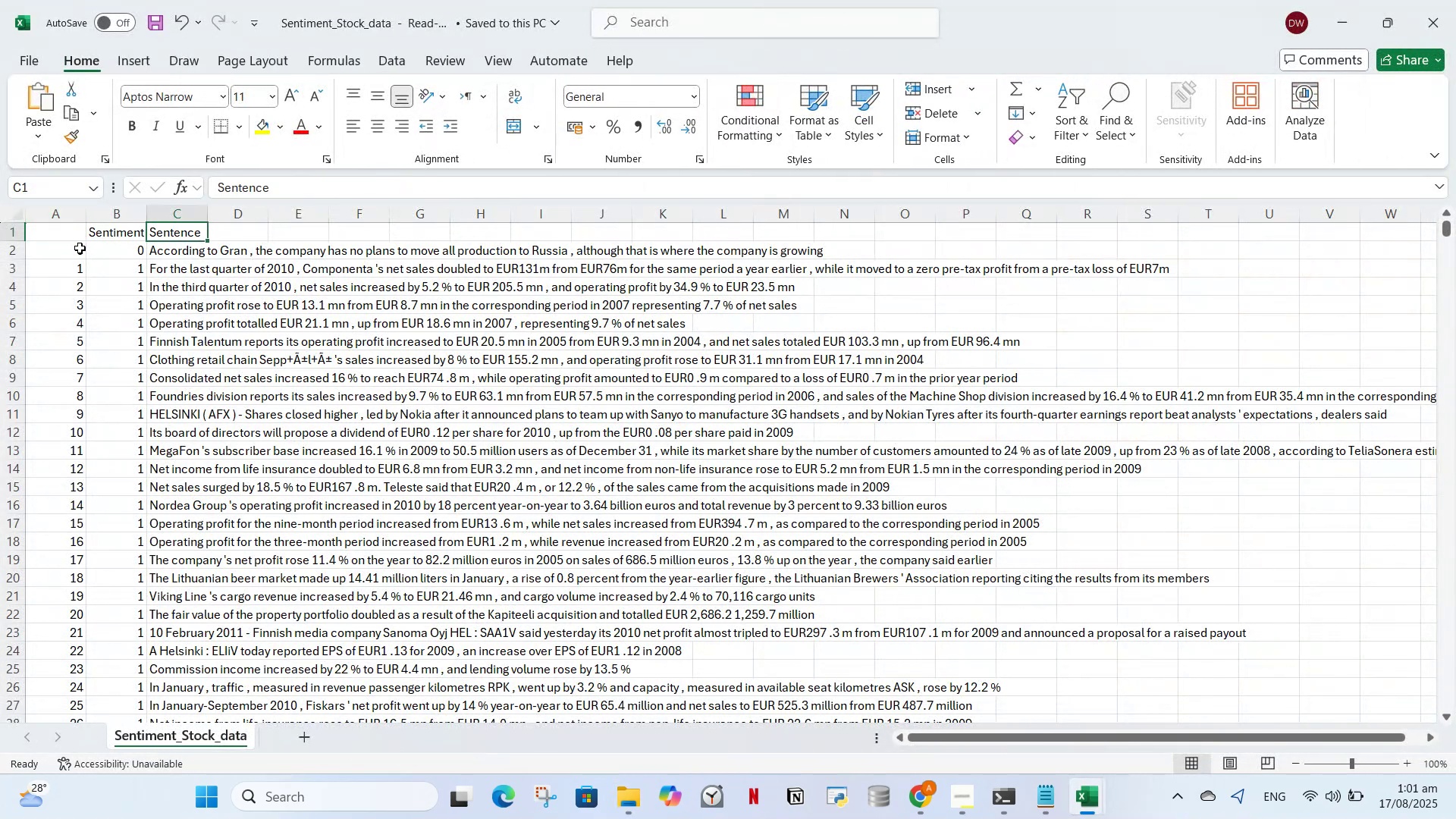 
left_click([73, 234])
 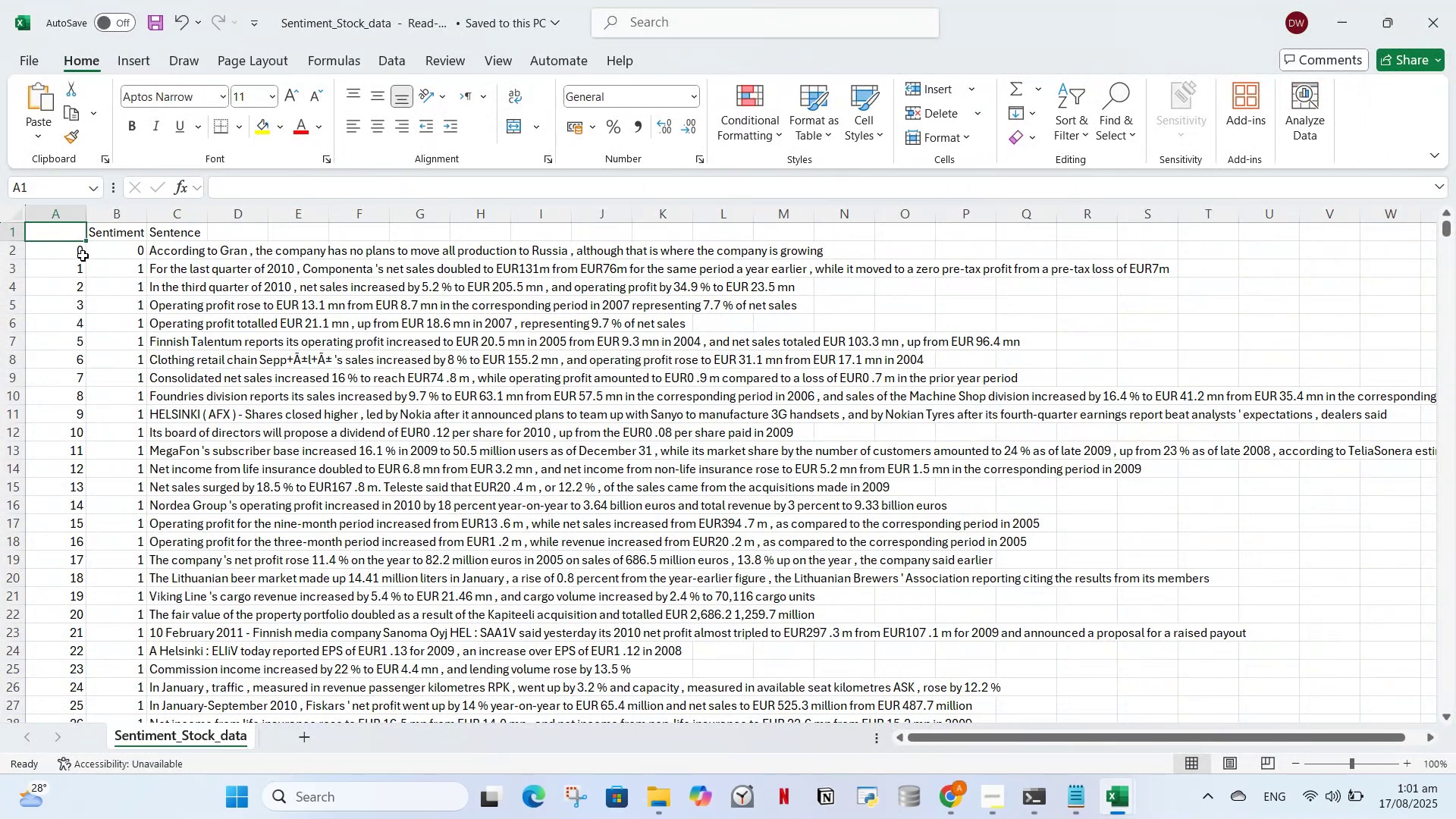 
left_click([81, 235])
 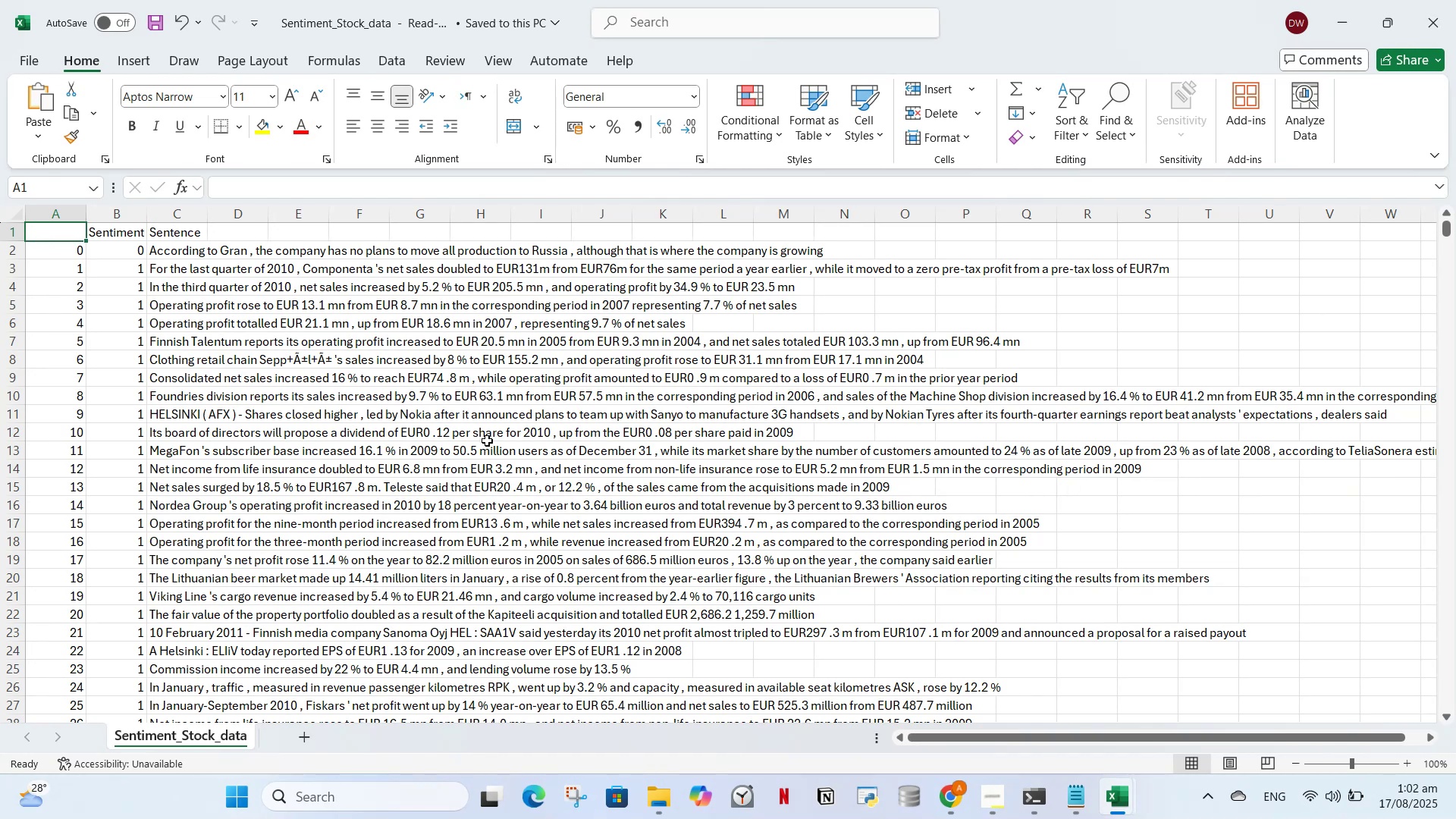 
wait(16.21)
 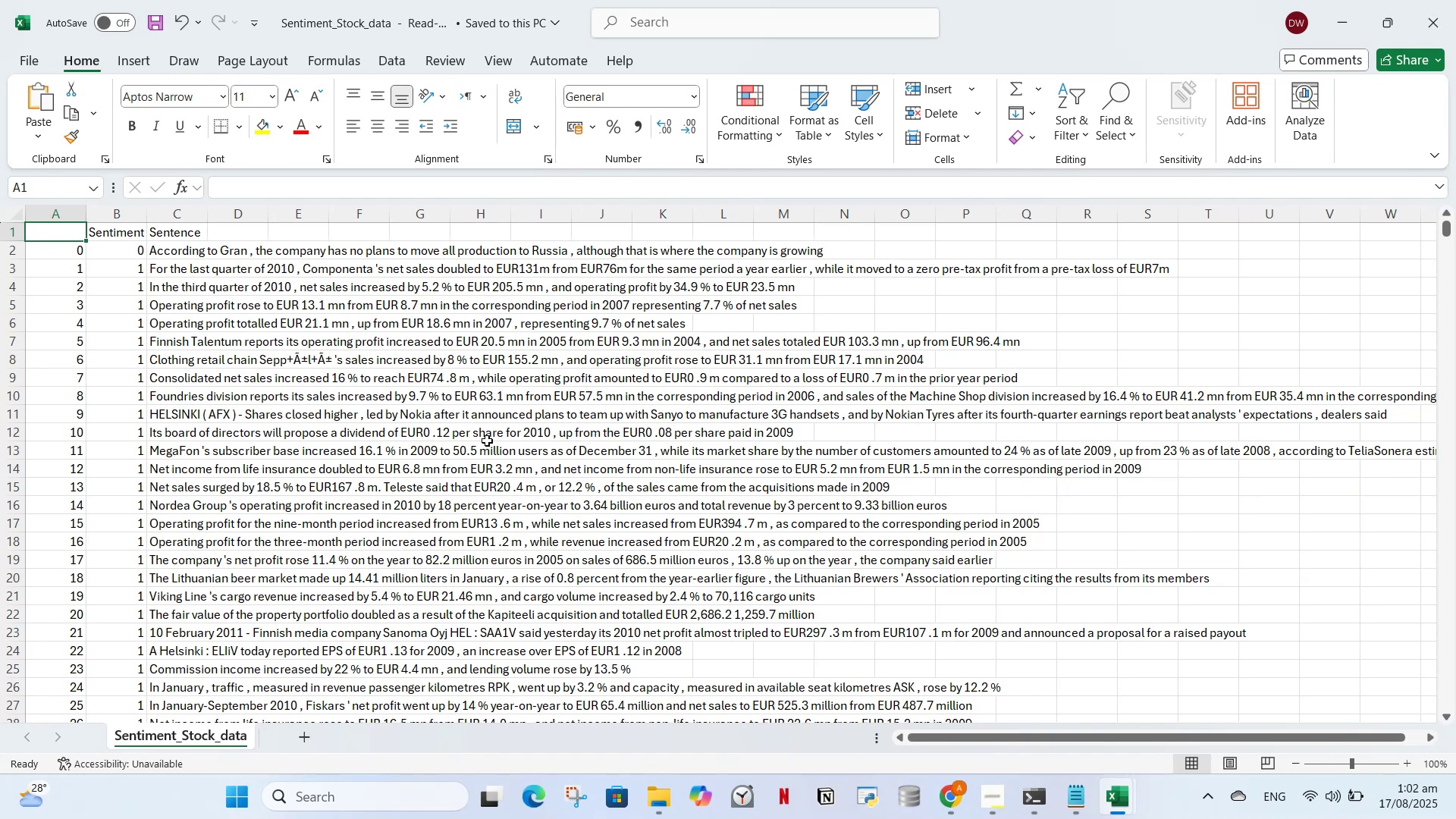 
scroll: coordinate [740, 432], scroll_direction: down, amount: 6.0
 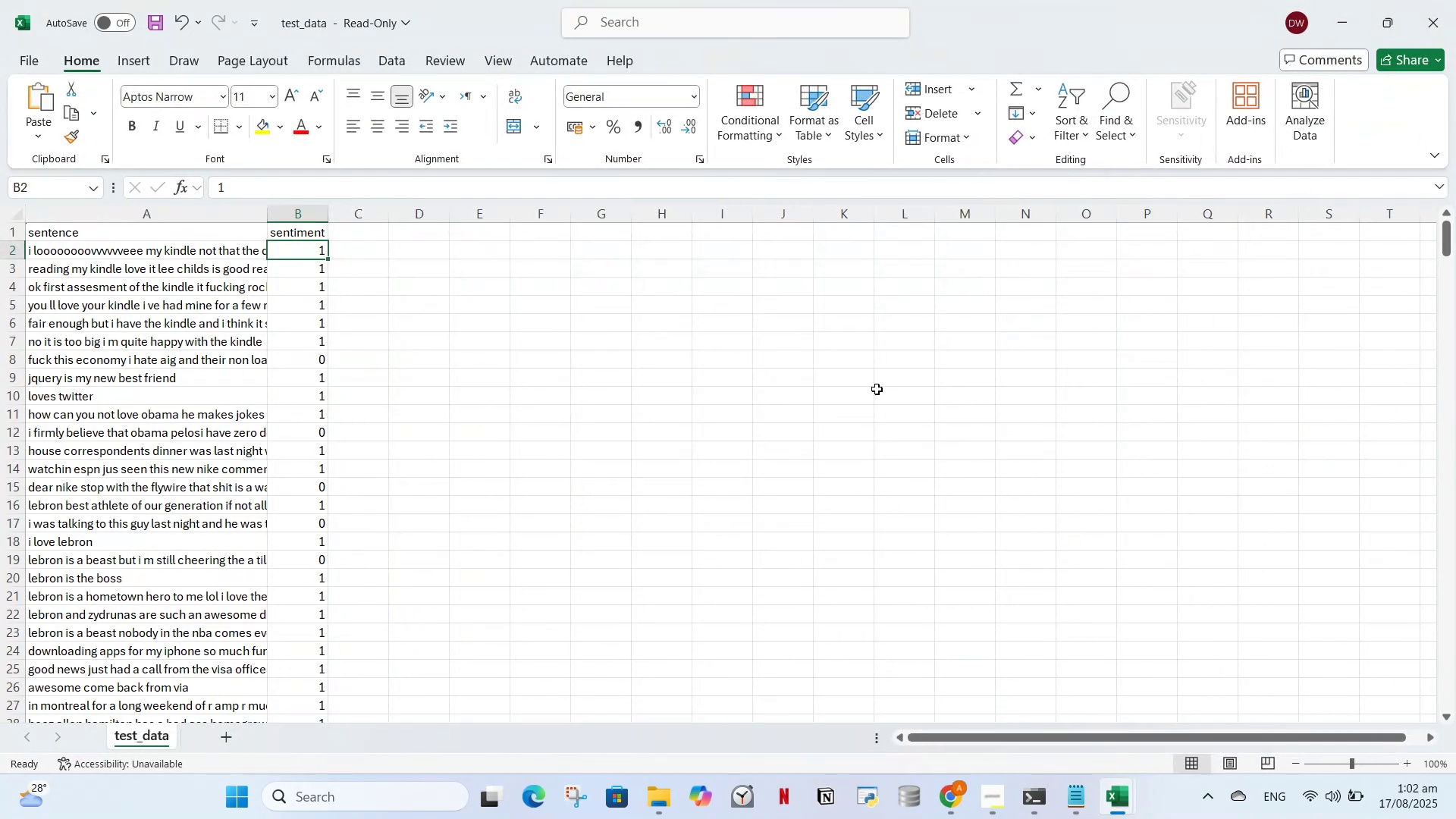 
left_click([1455, 0])
 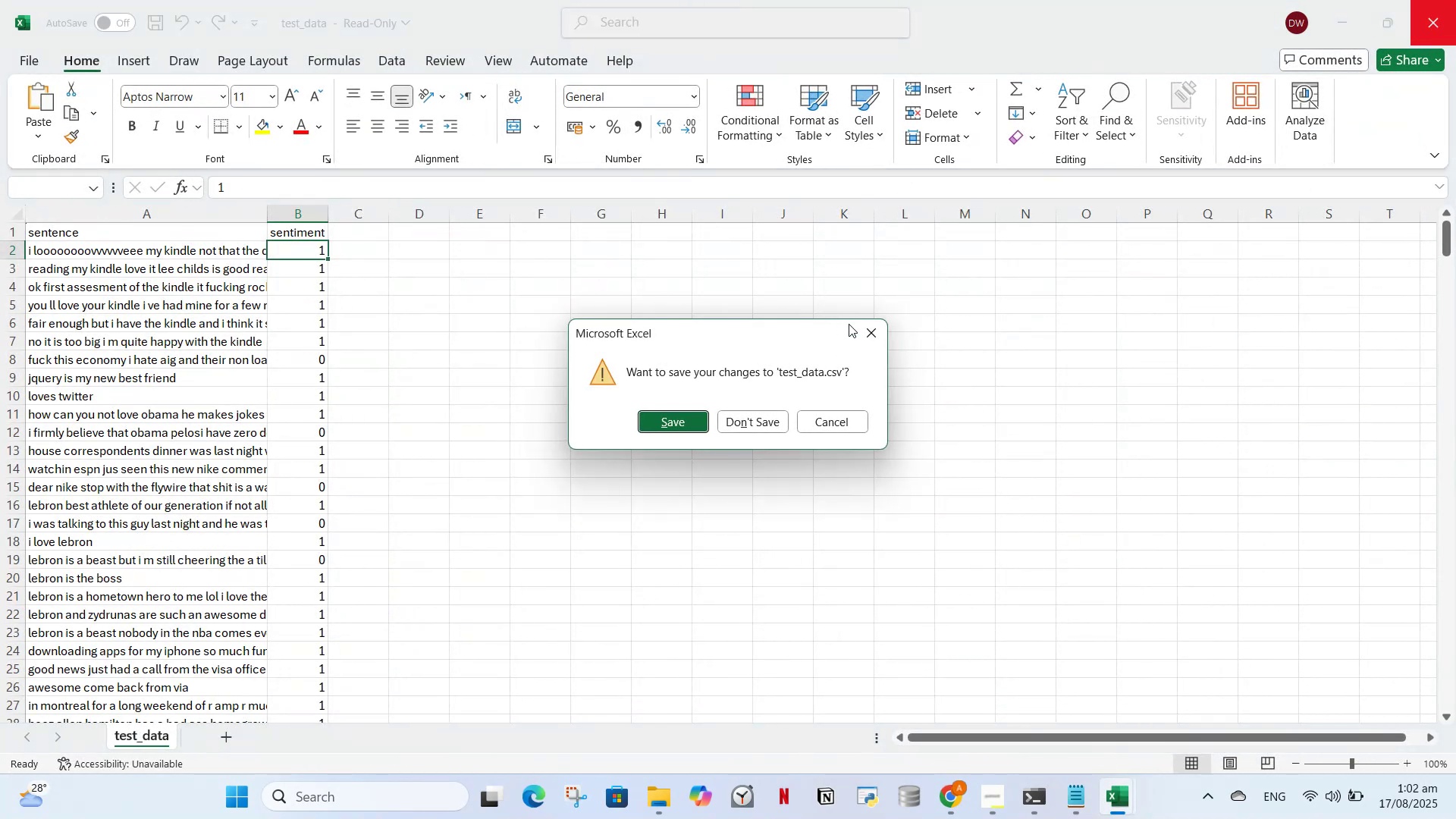 
left_click([871, 328])
 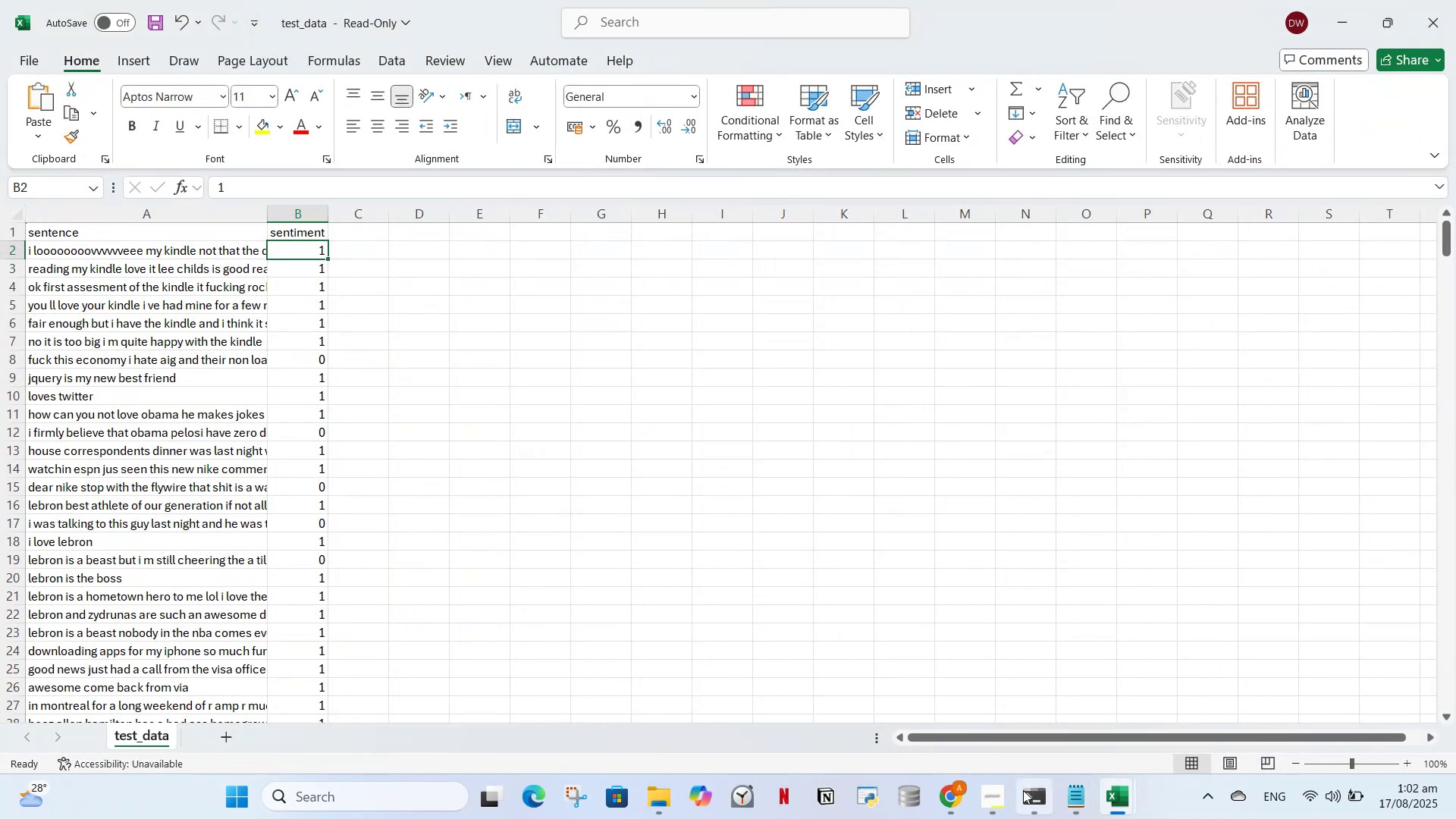 
left_click([953, 797])
 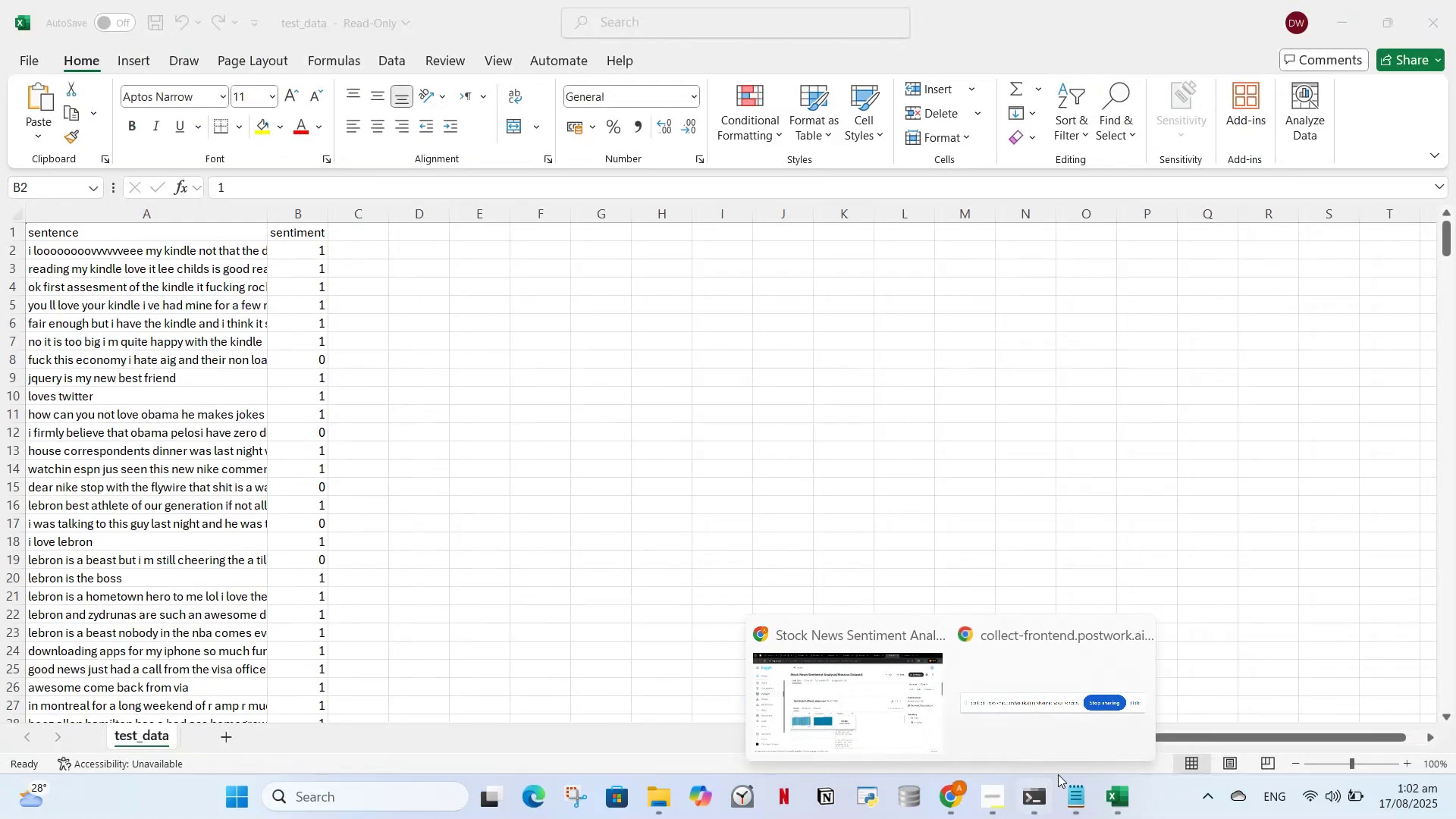 
left_click([1065, 798])
 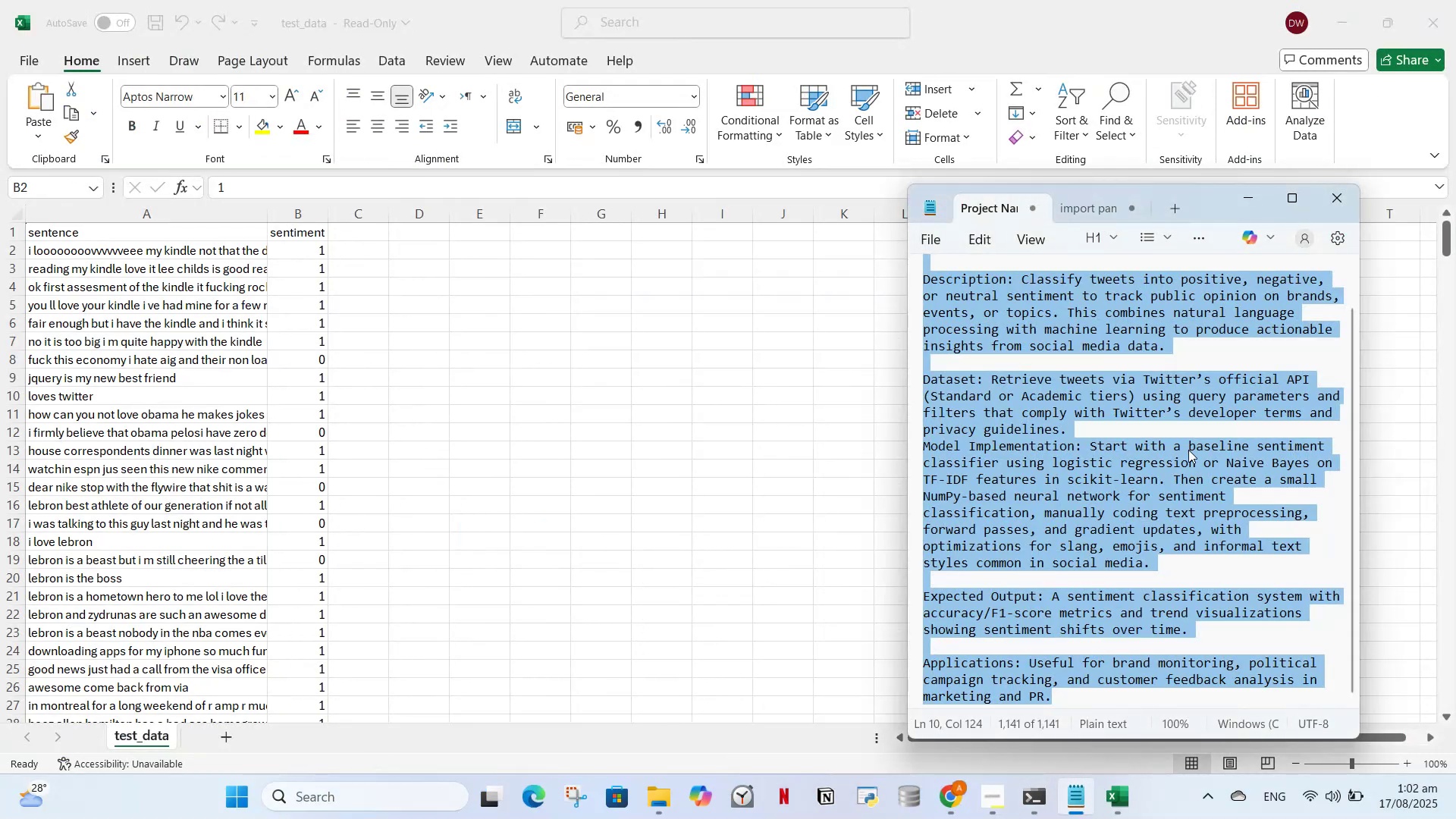 
left_click([1163, 449])
 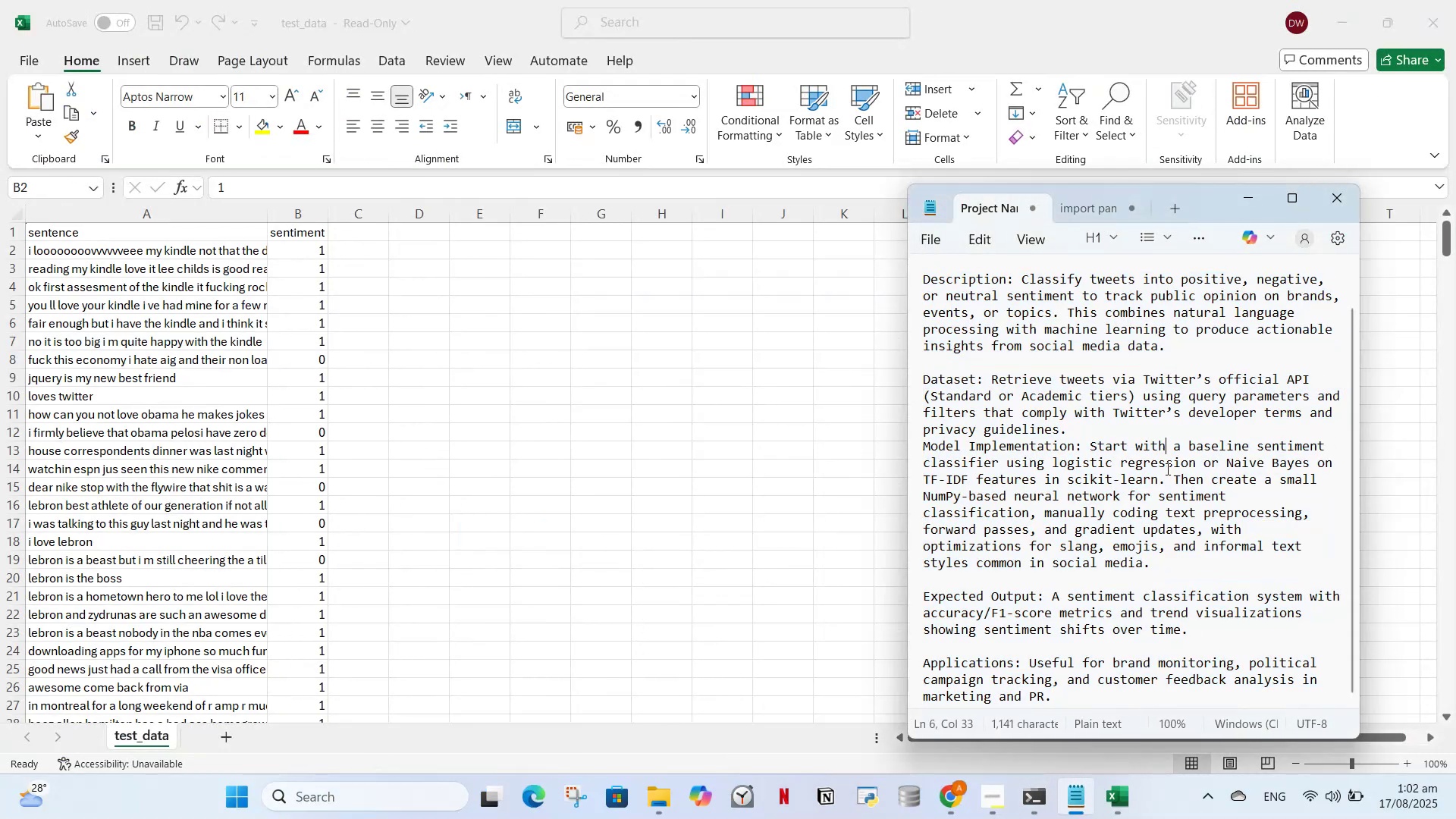 
scroll: coordinate [1166, 469], scroll_direction: down, amount: 3.0
 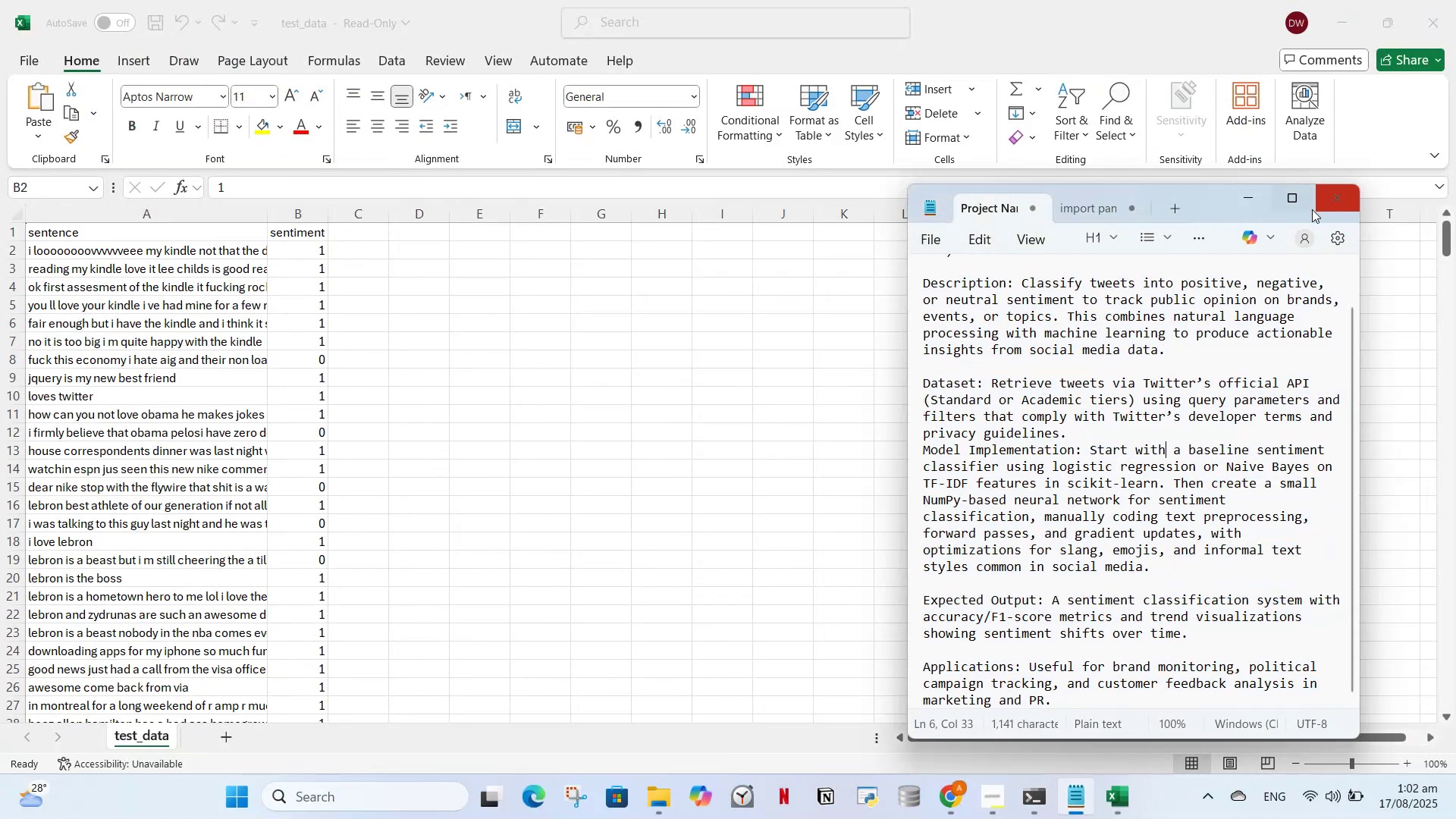 
left_click([1298, 198])
 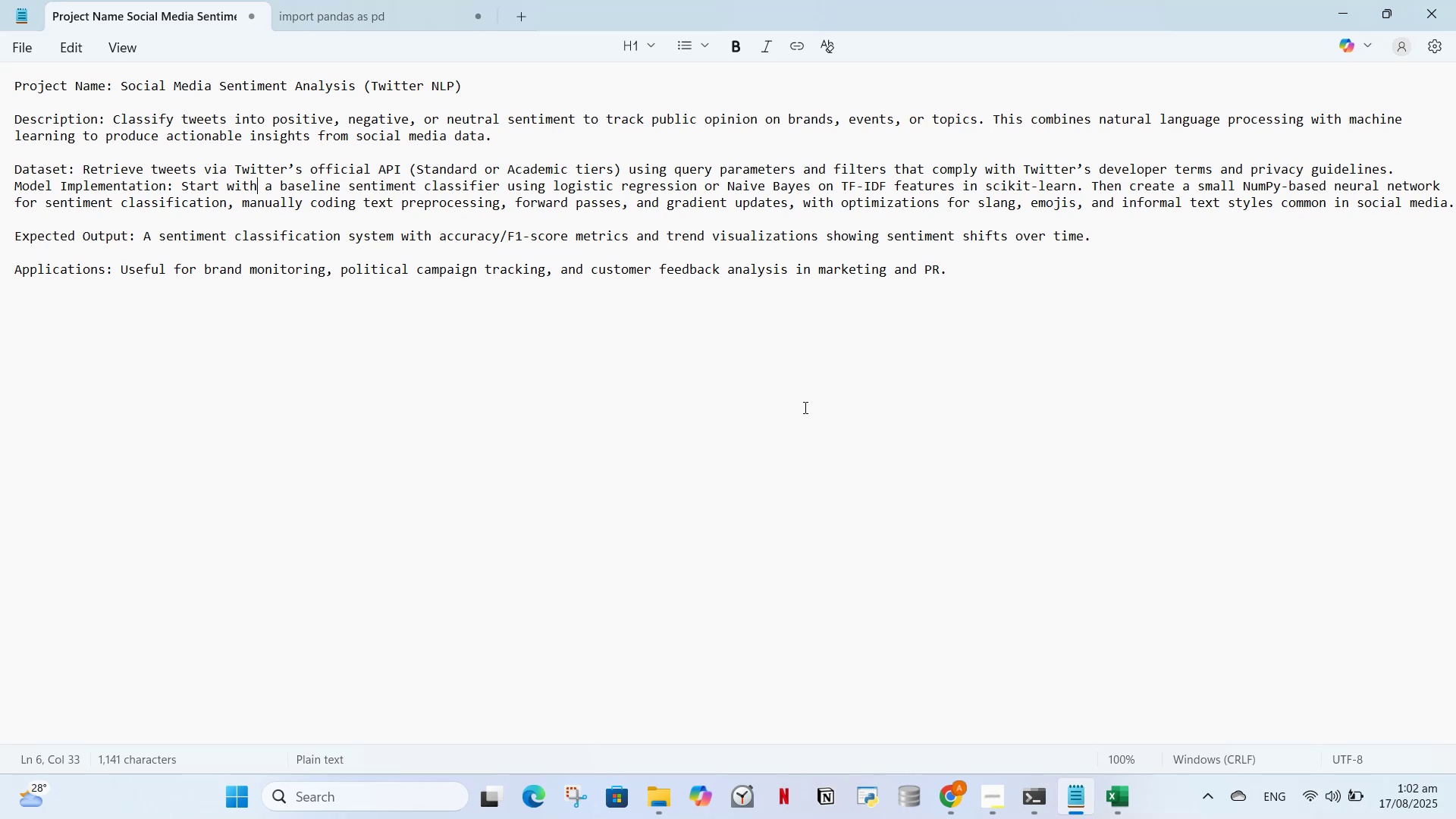 
wait(14.7)
 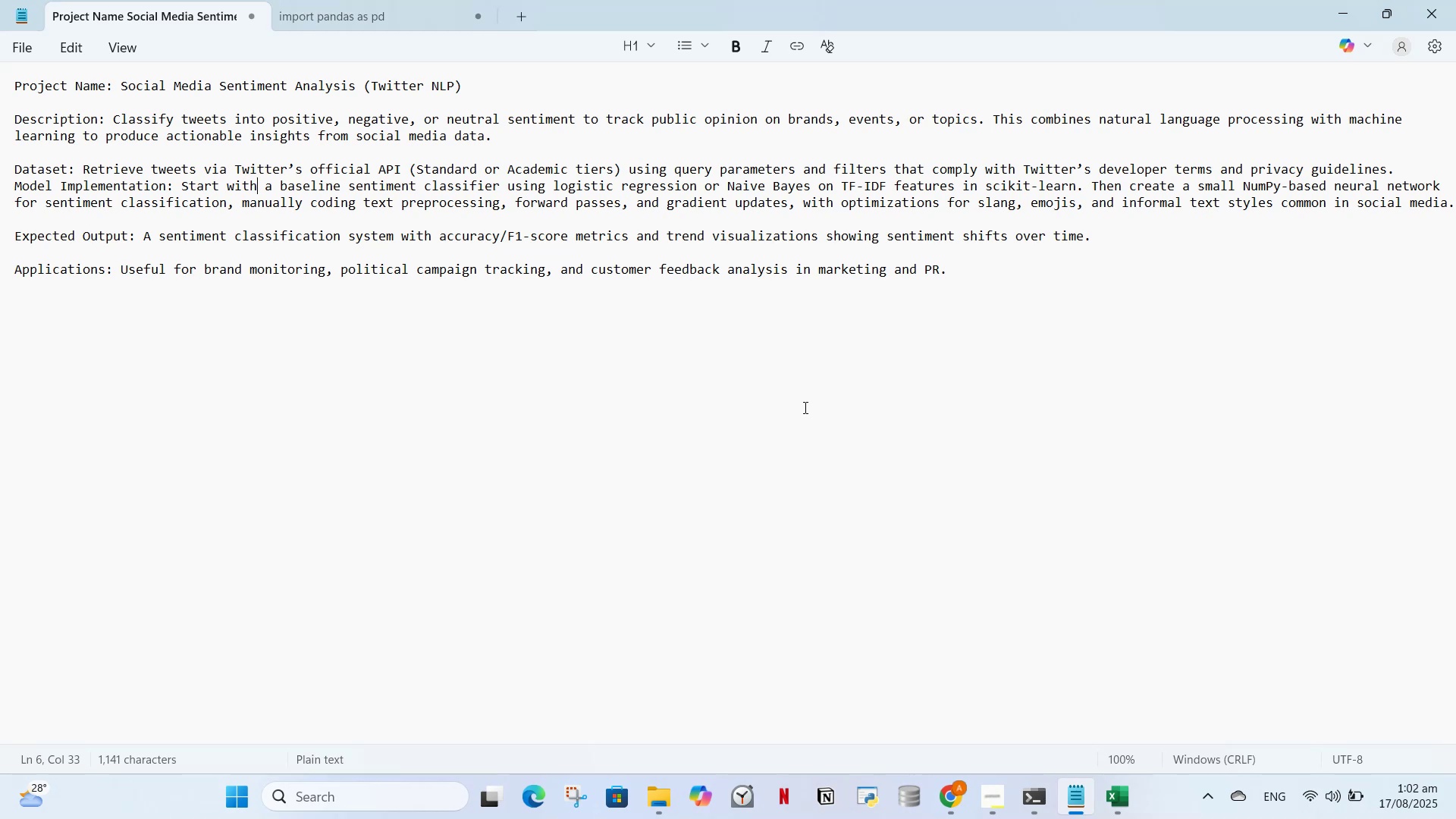 
left_click_drag(start_coordinate=[5, 263], to_coordinate=[538, 315])
 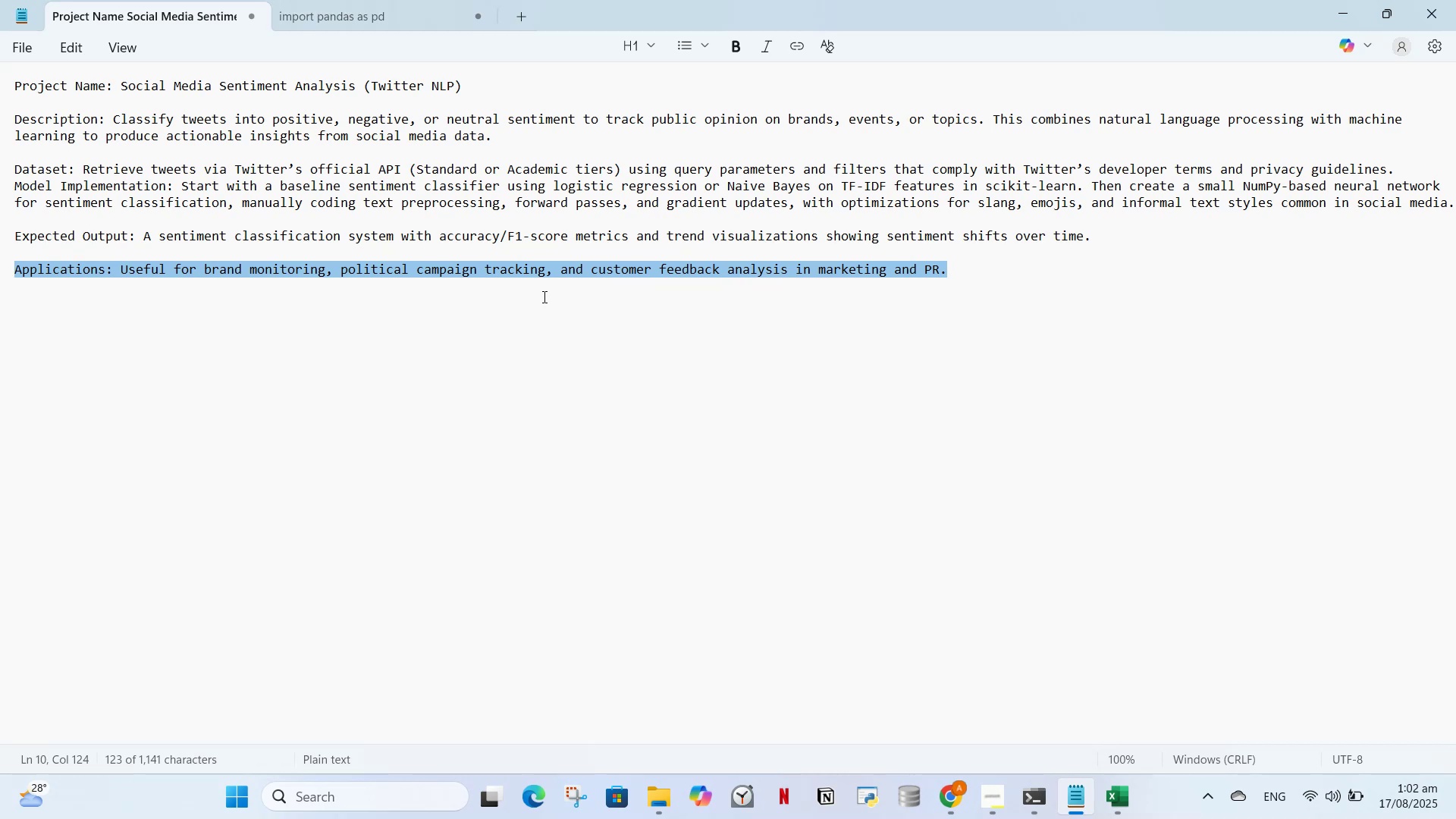 
key(Control+C)
 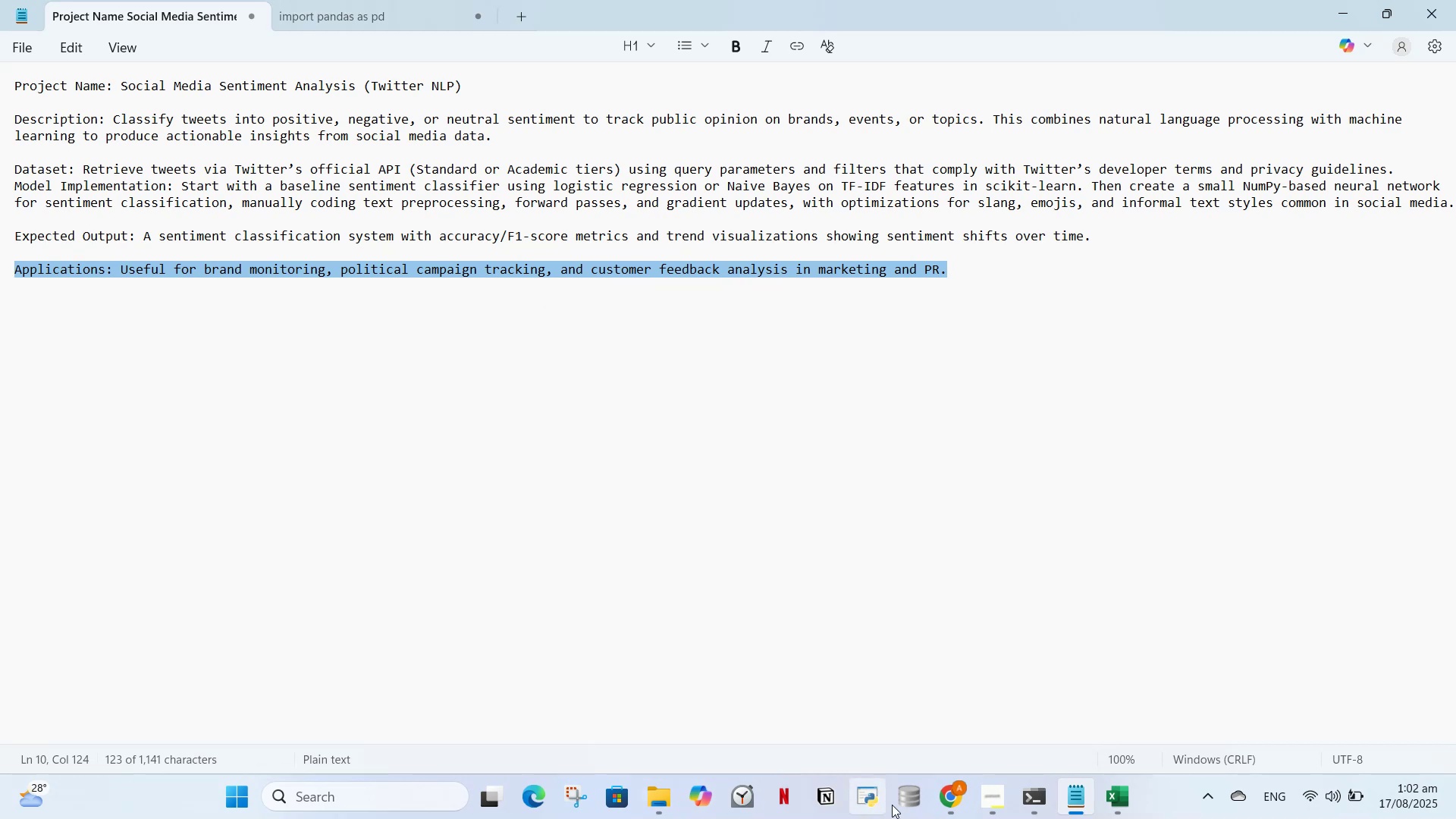 
left_click([950, 799])
 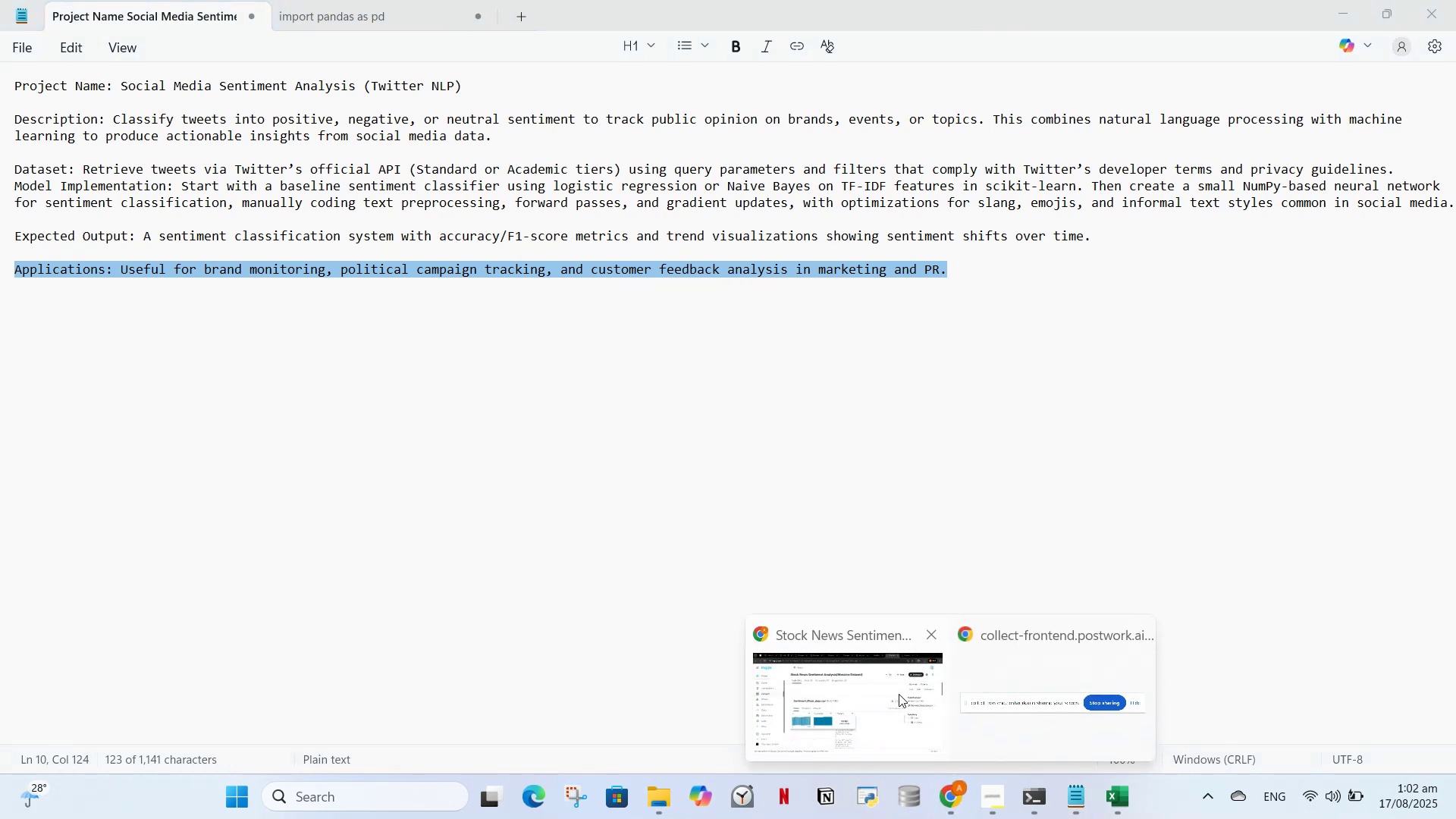 
left_click([899, 696])
 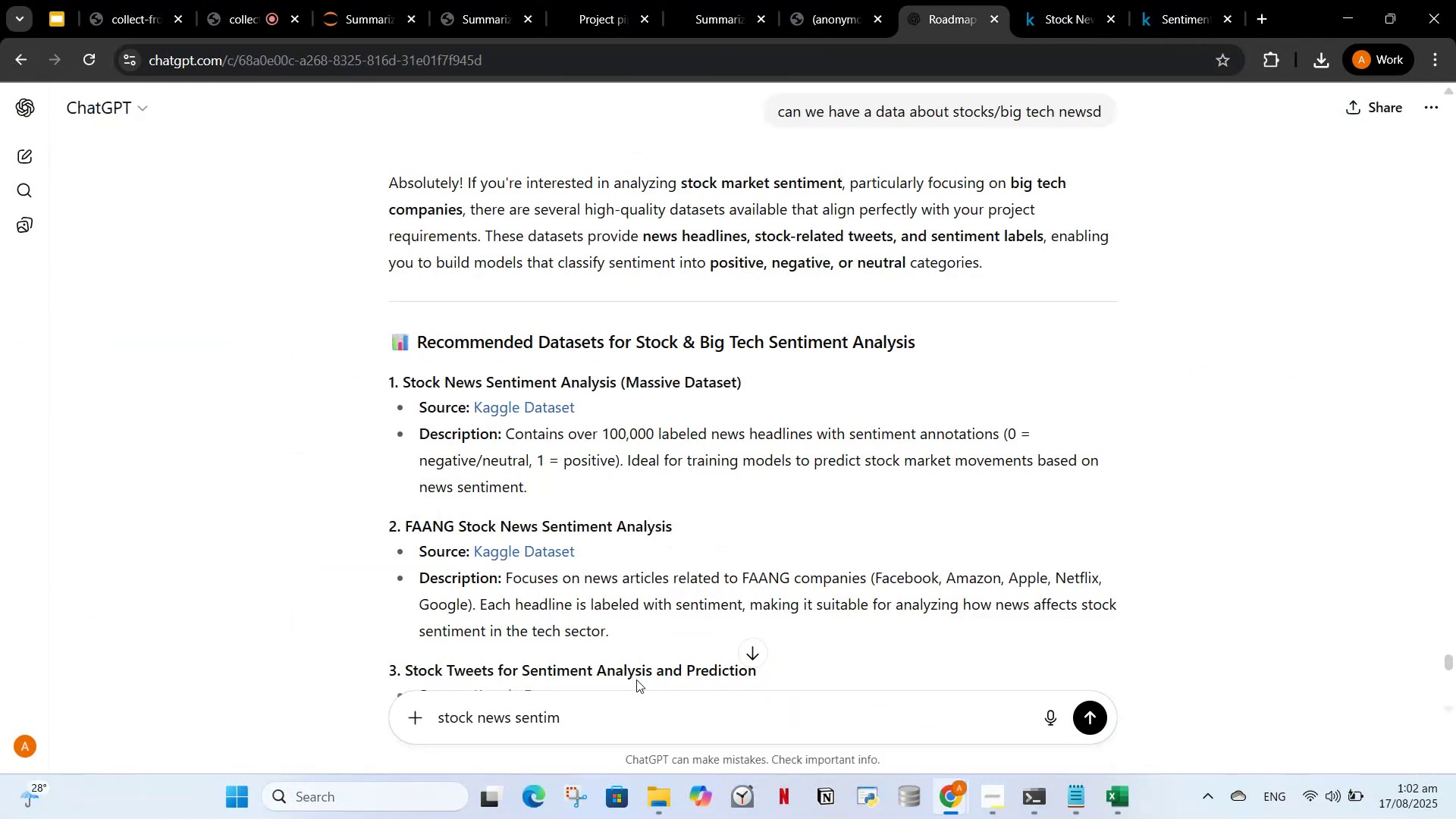 
left_click_drag(start_coordinate=[595, 704], to_coordinate=[457, 719])
 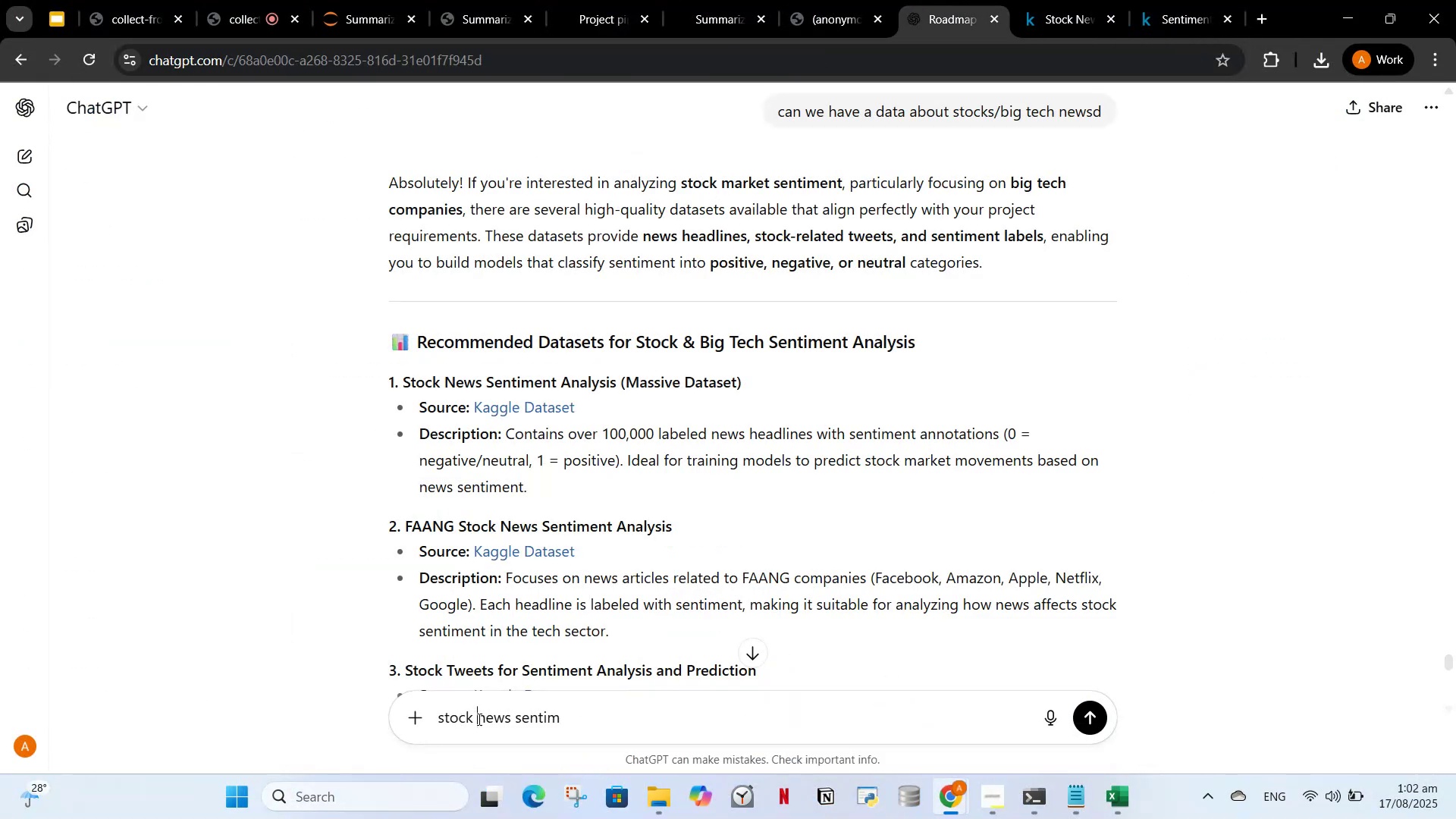 
double_click([478, 719])
 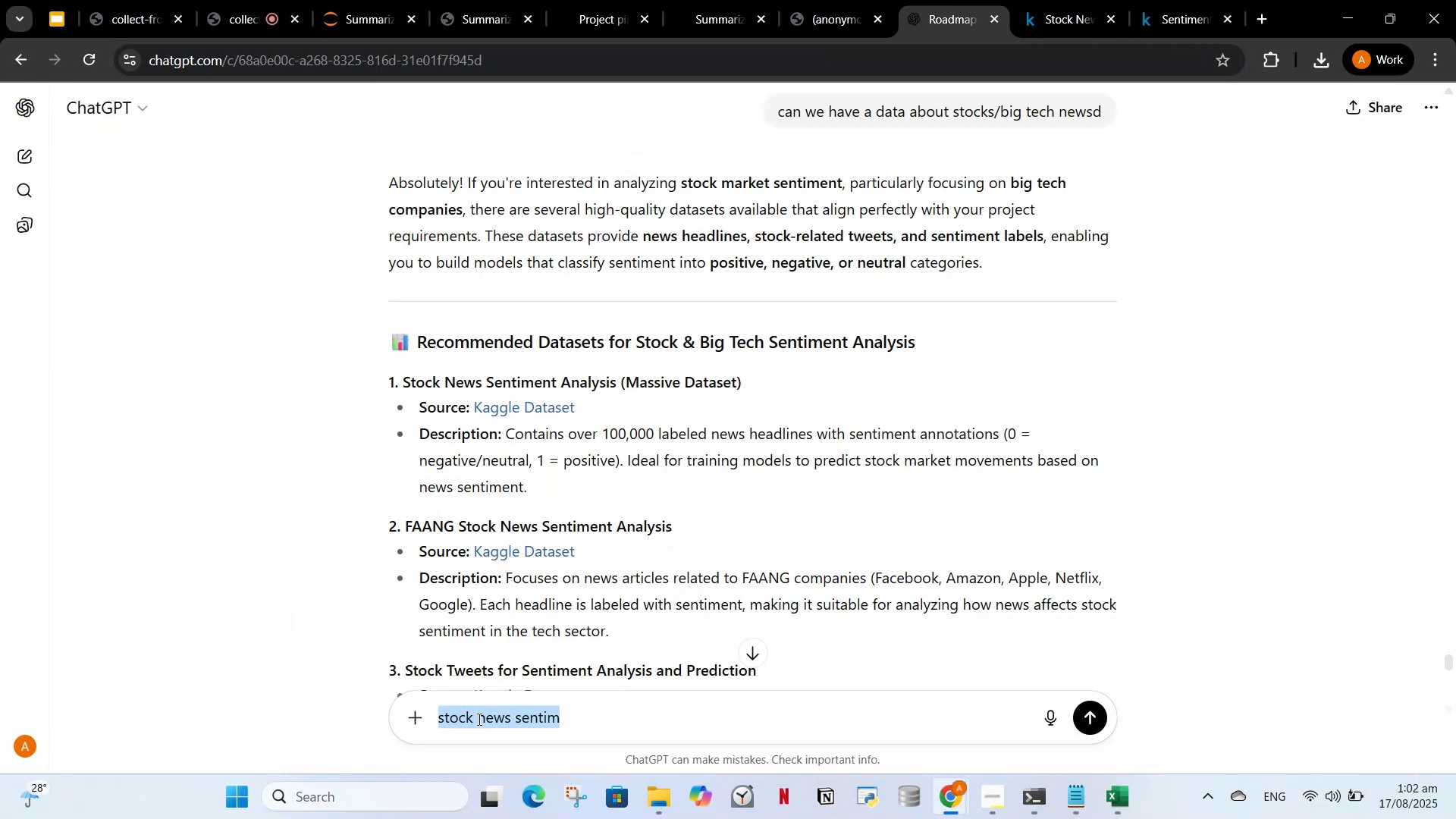 
triple_click([478, 719])
 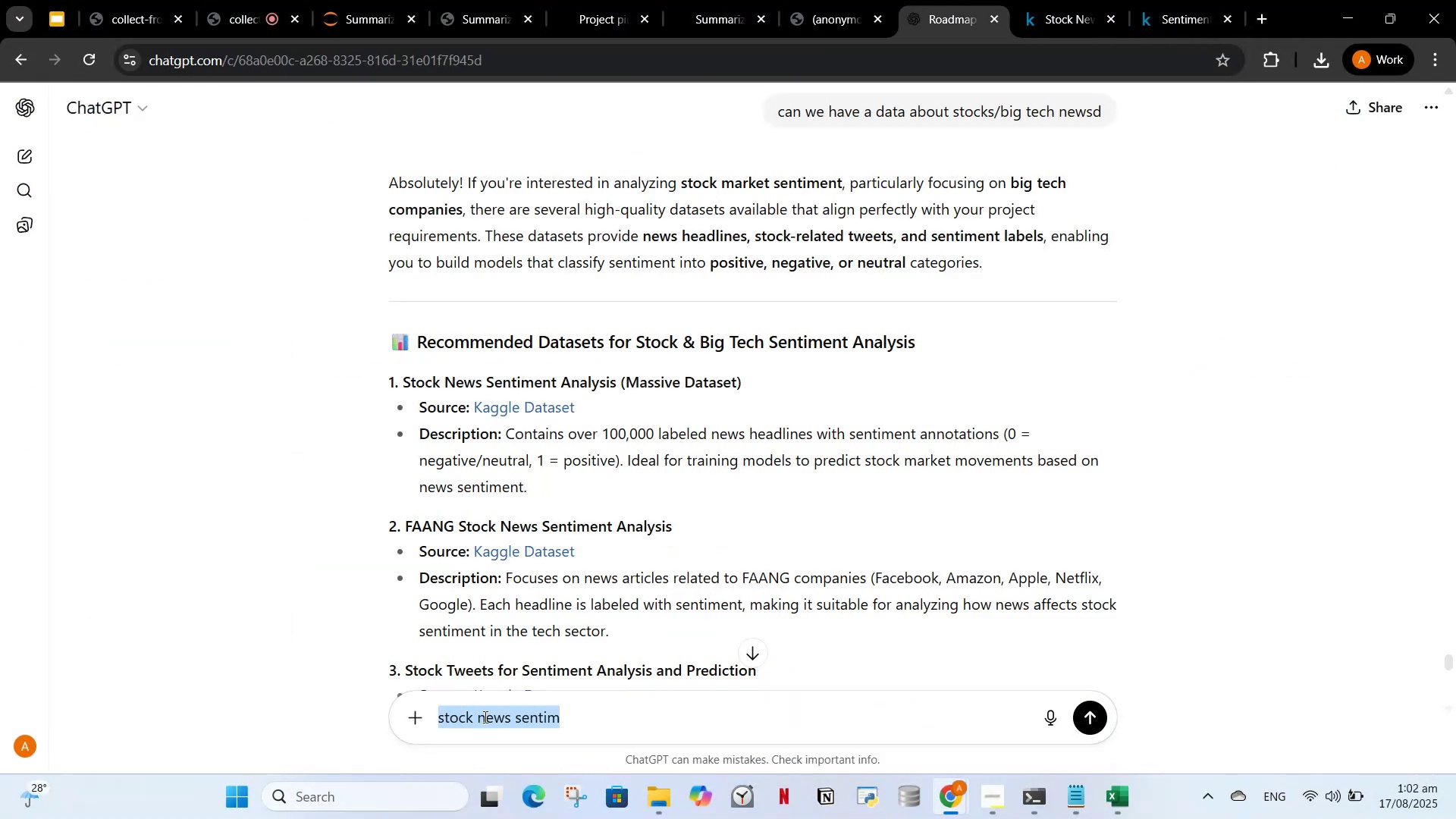 
key(Control+V)
 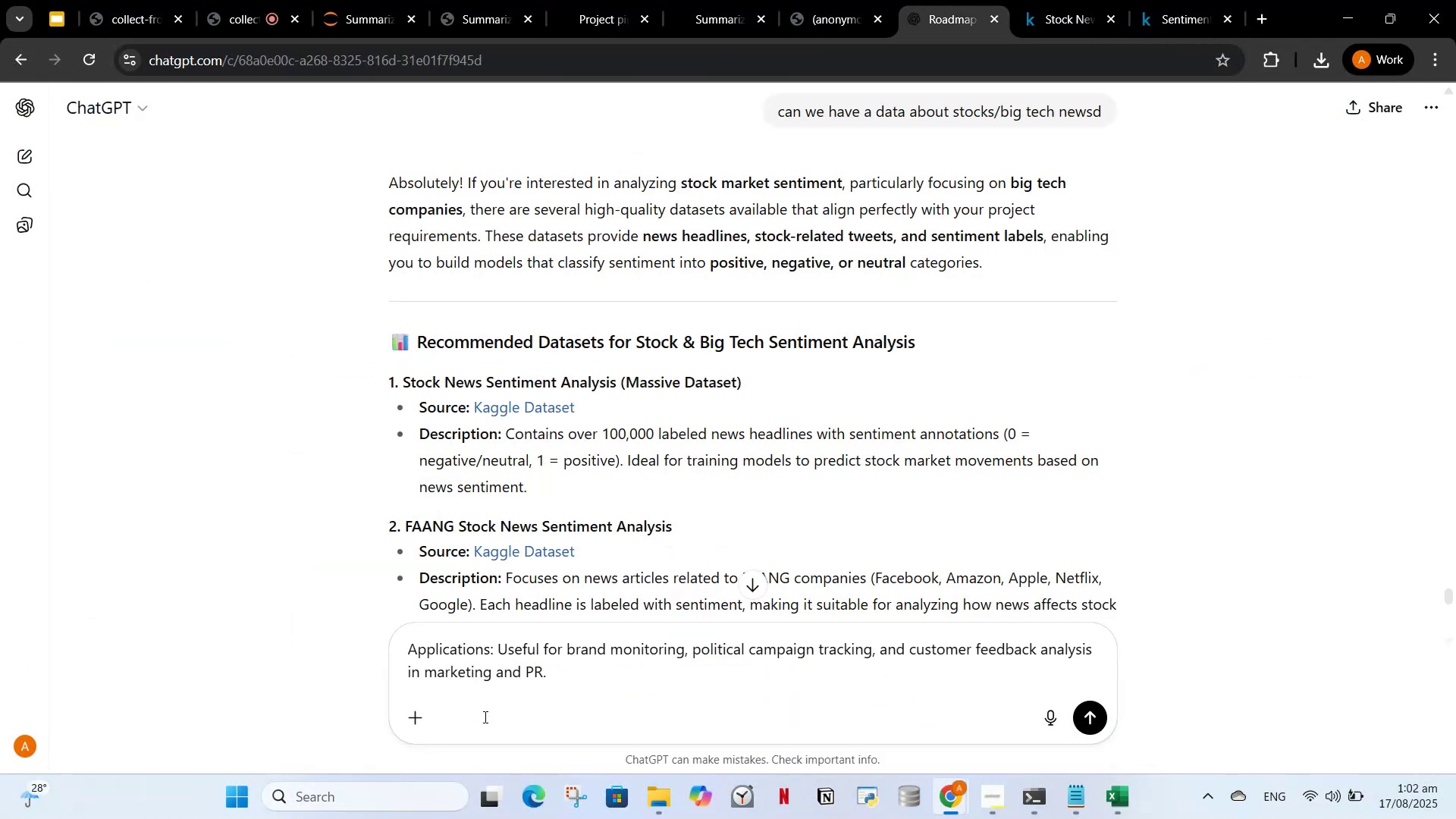 
key(Space)
 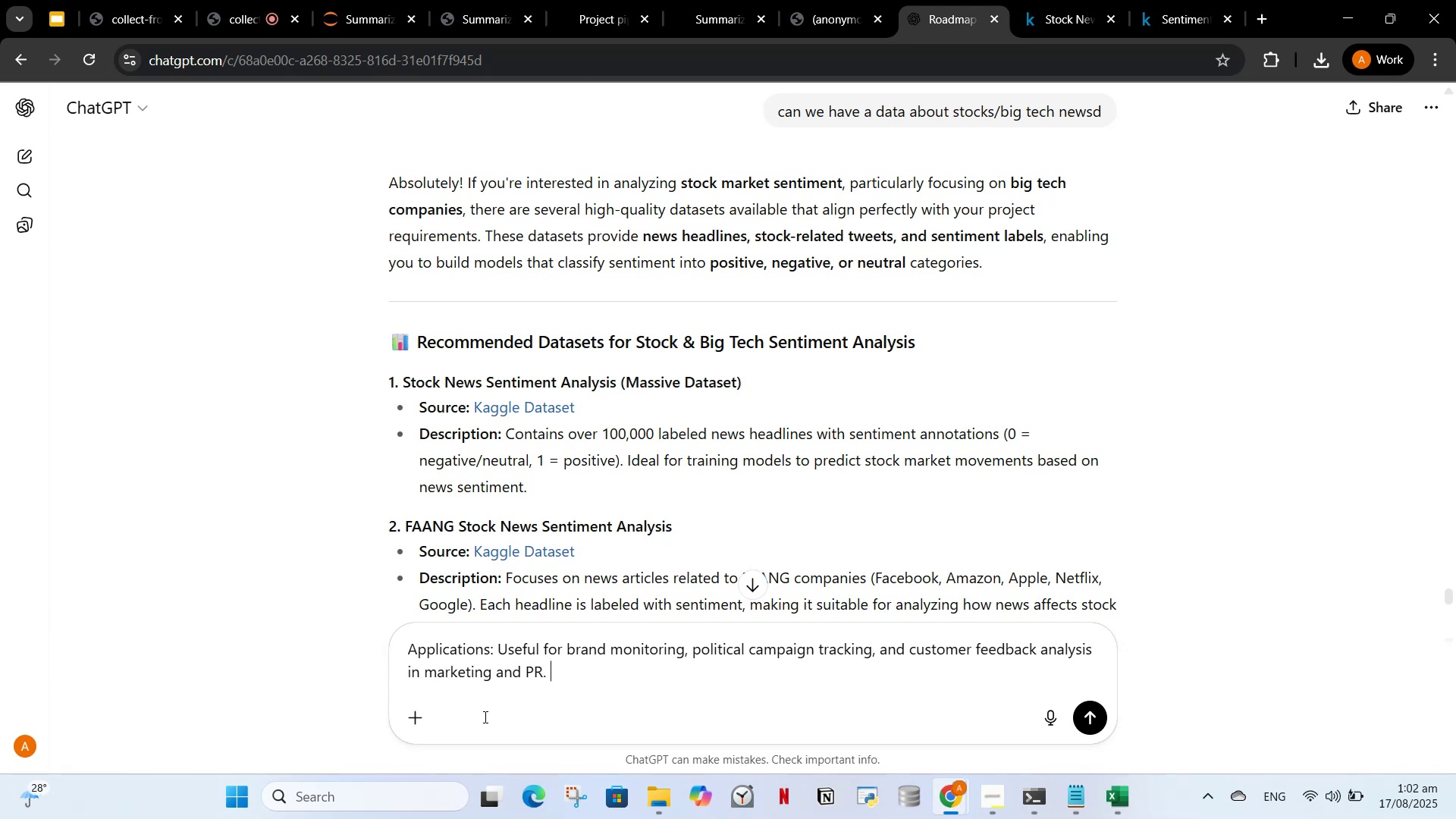 
wait(5.87)
 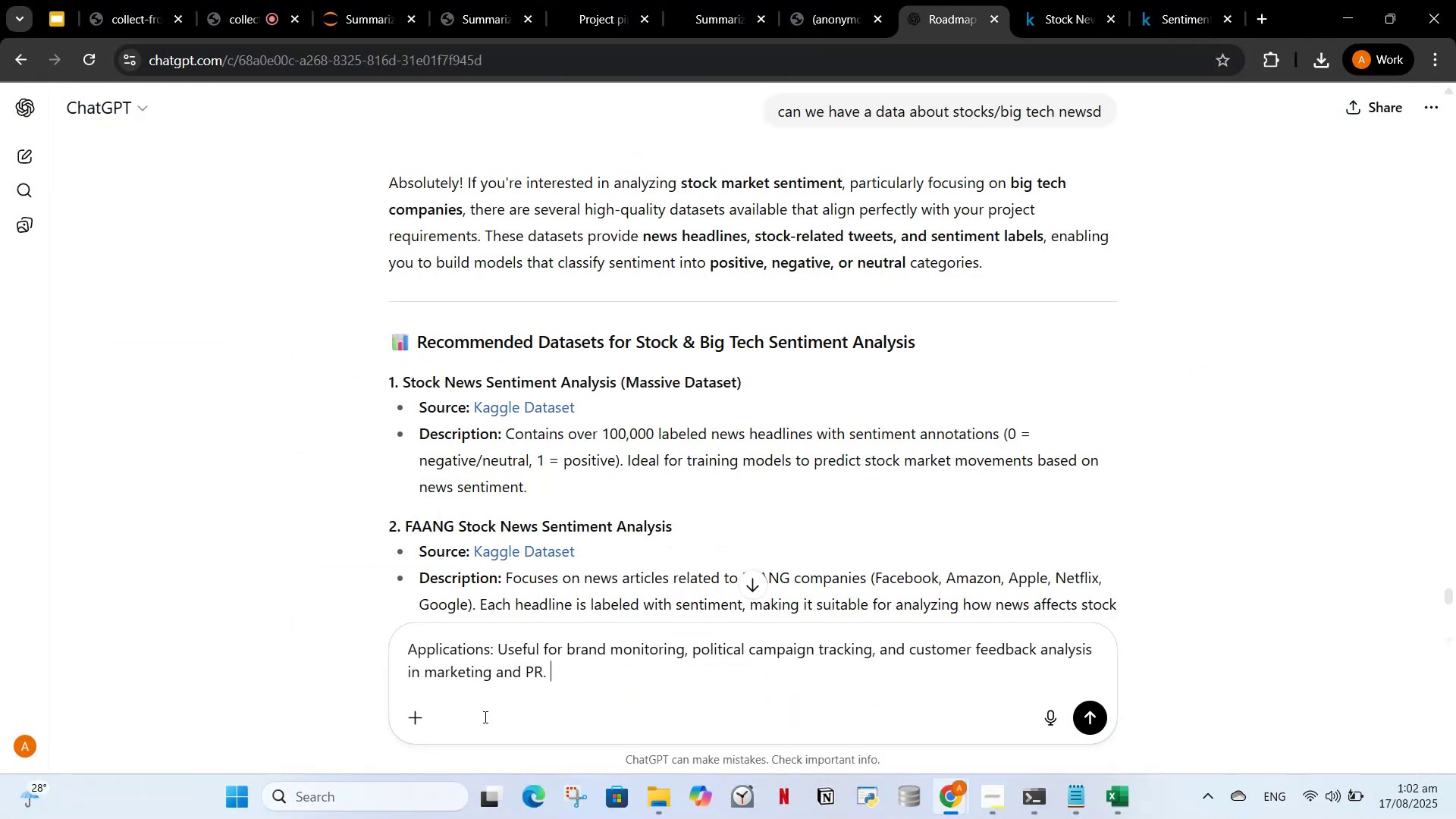 
type(any related data)
 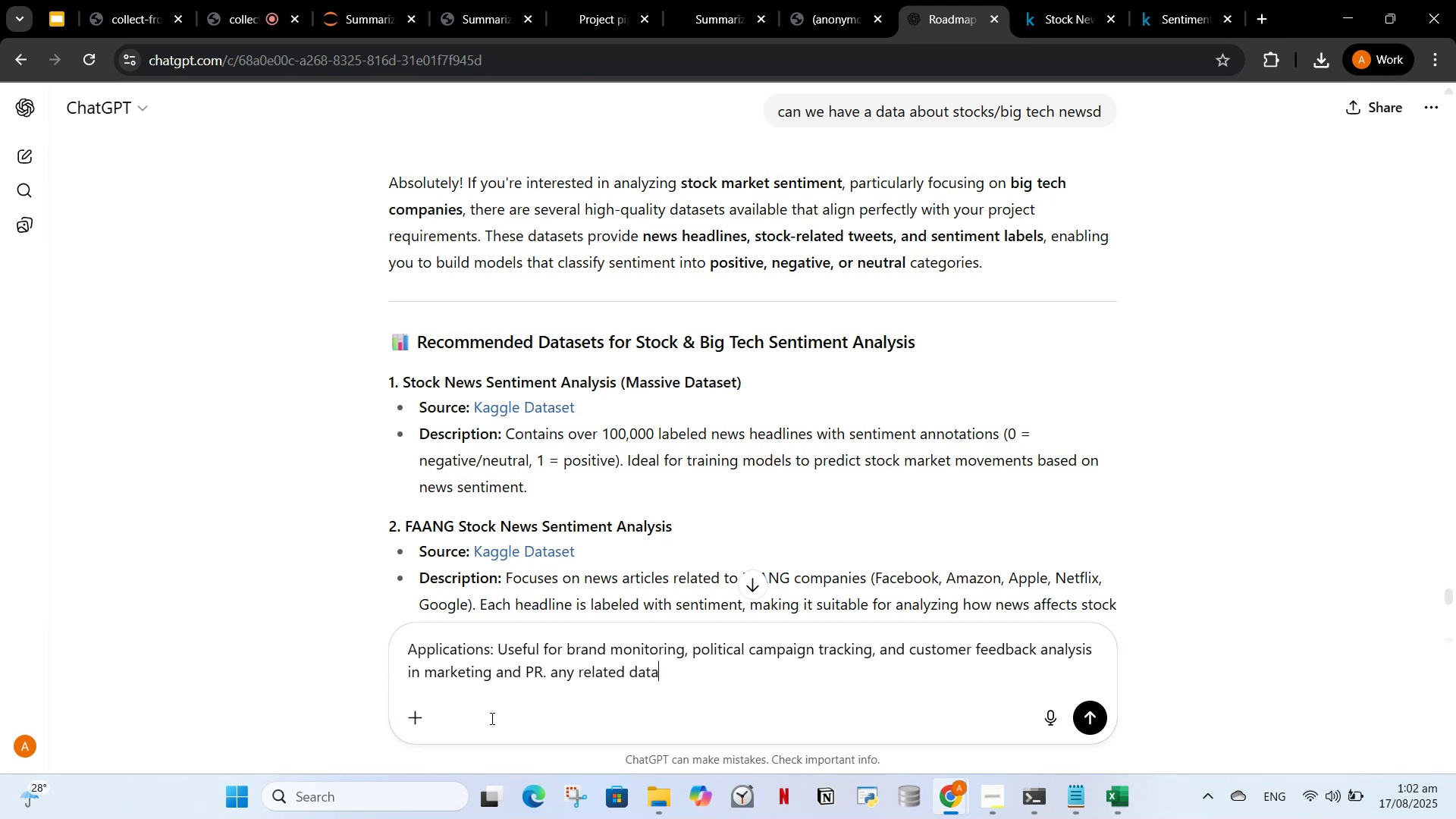 
key(Enter)
 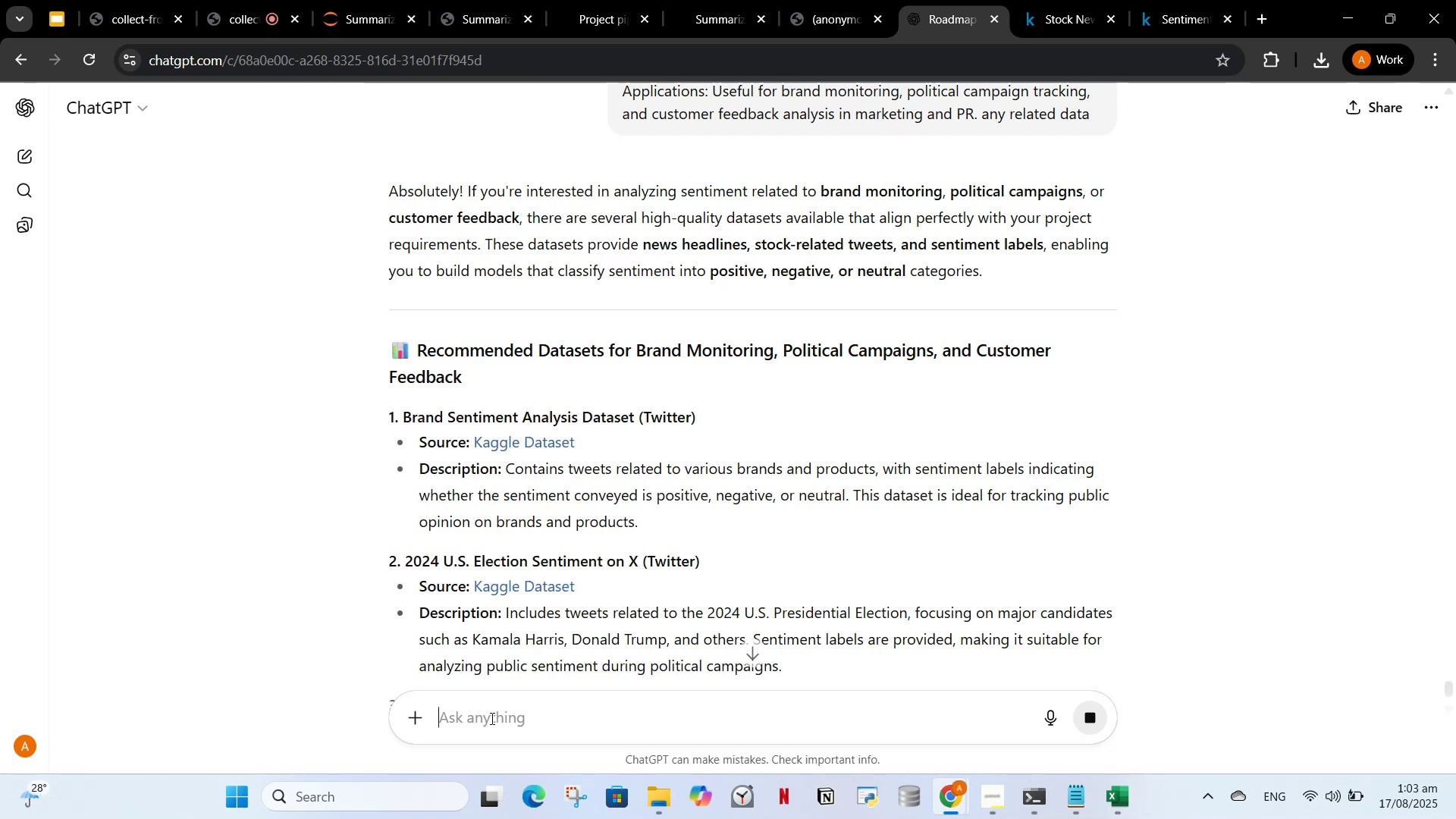 
wait(18.11)
 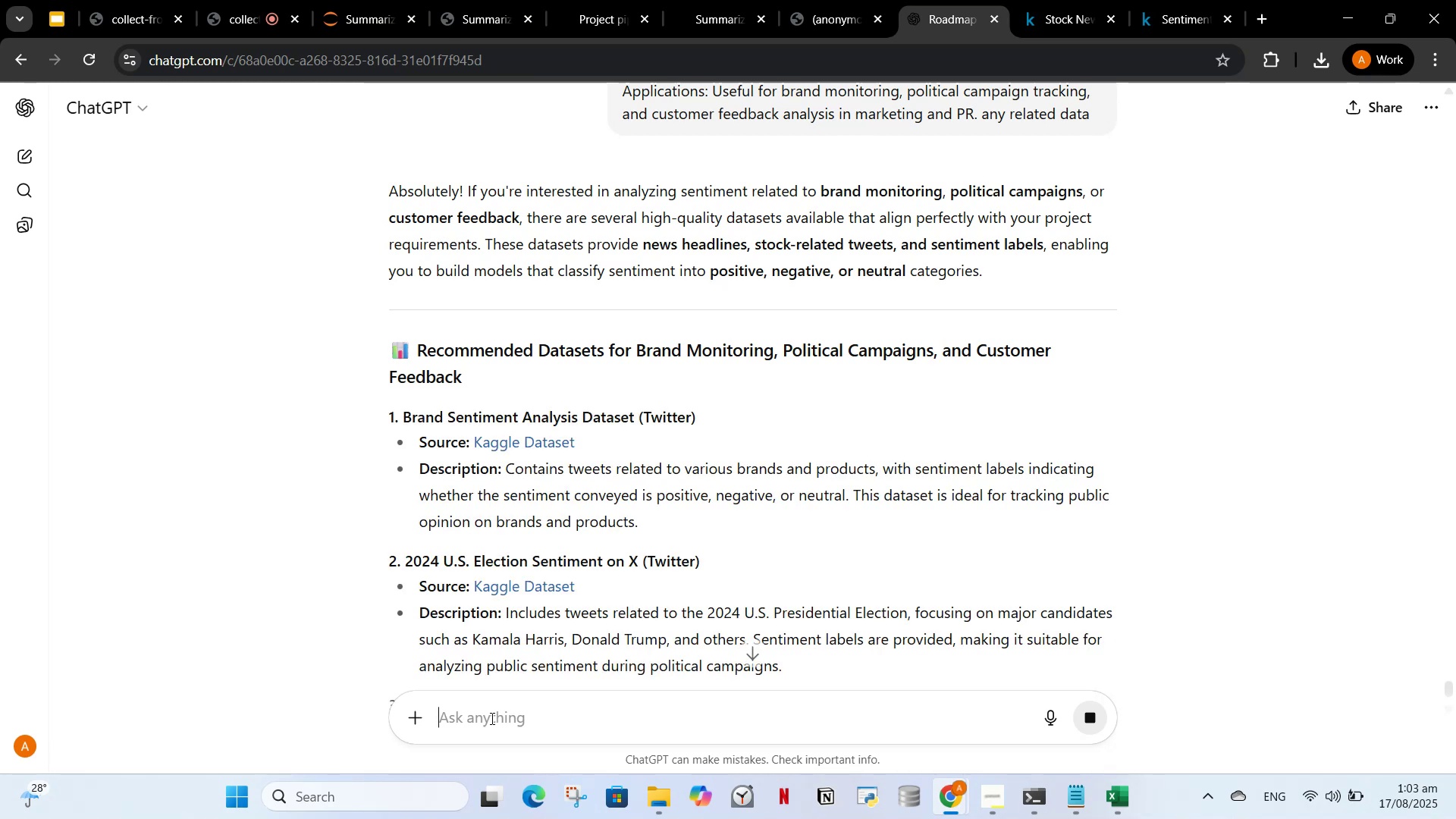 
scroll: coordinate [679, 477], scroll_direction: down, amount: 5.0
 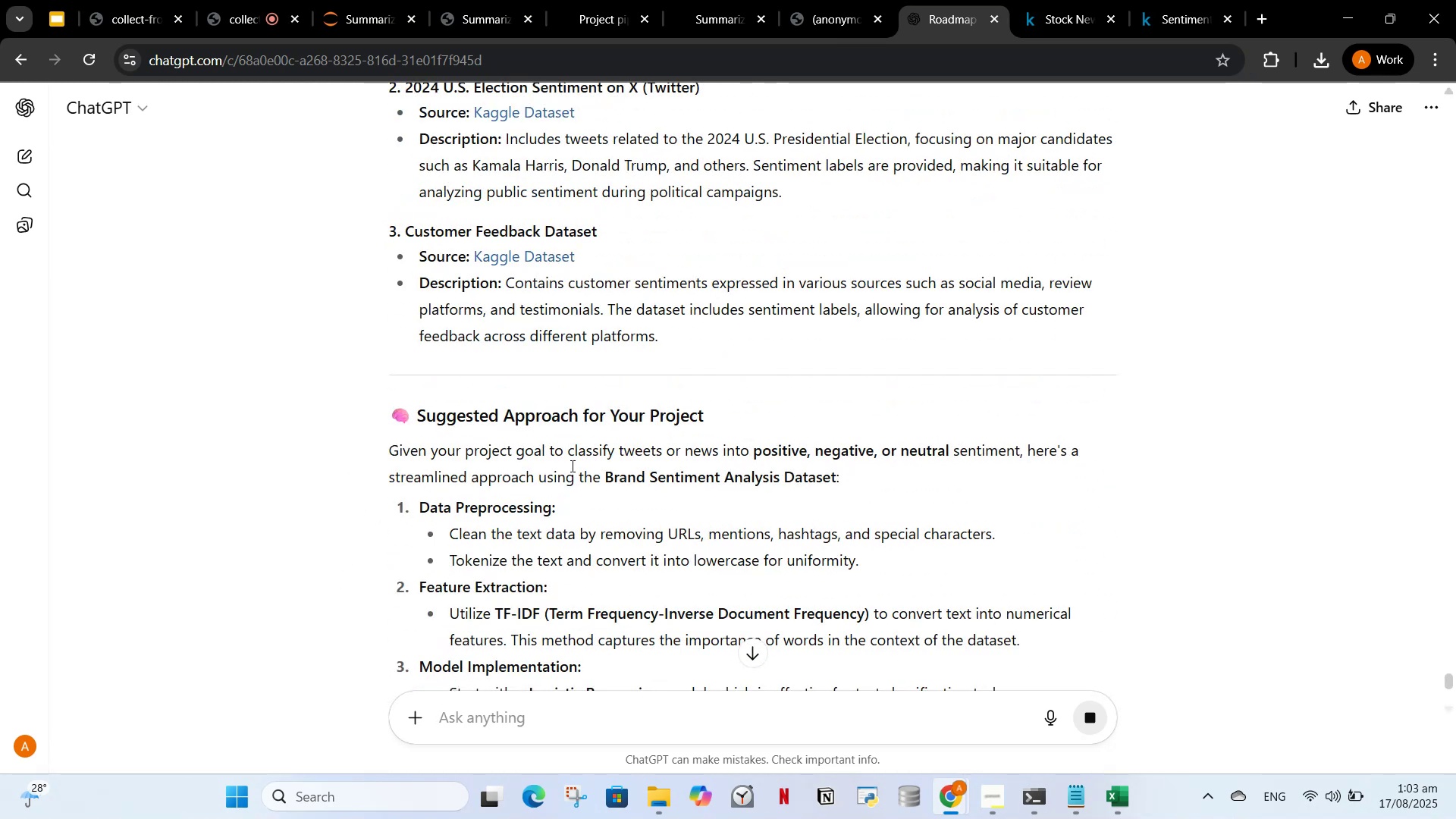 
scroll: coordinate [455, 369], scroll_direction: up, amount: 4.0
 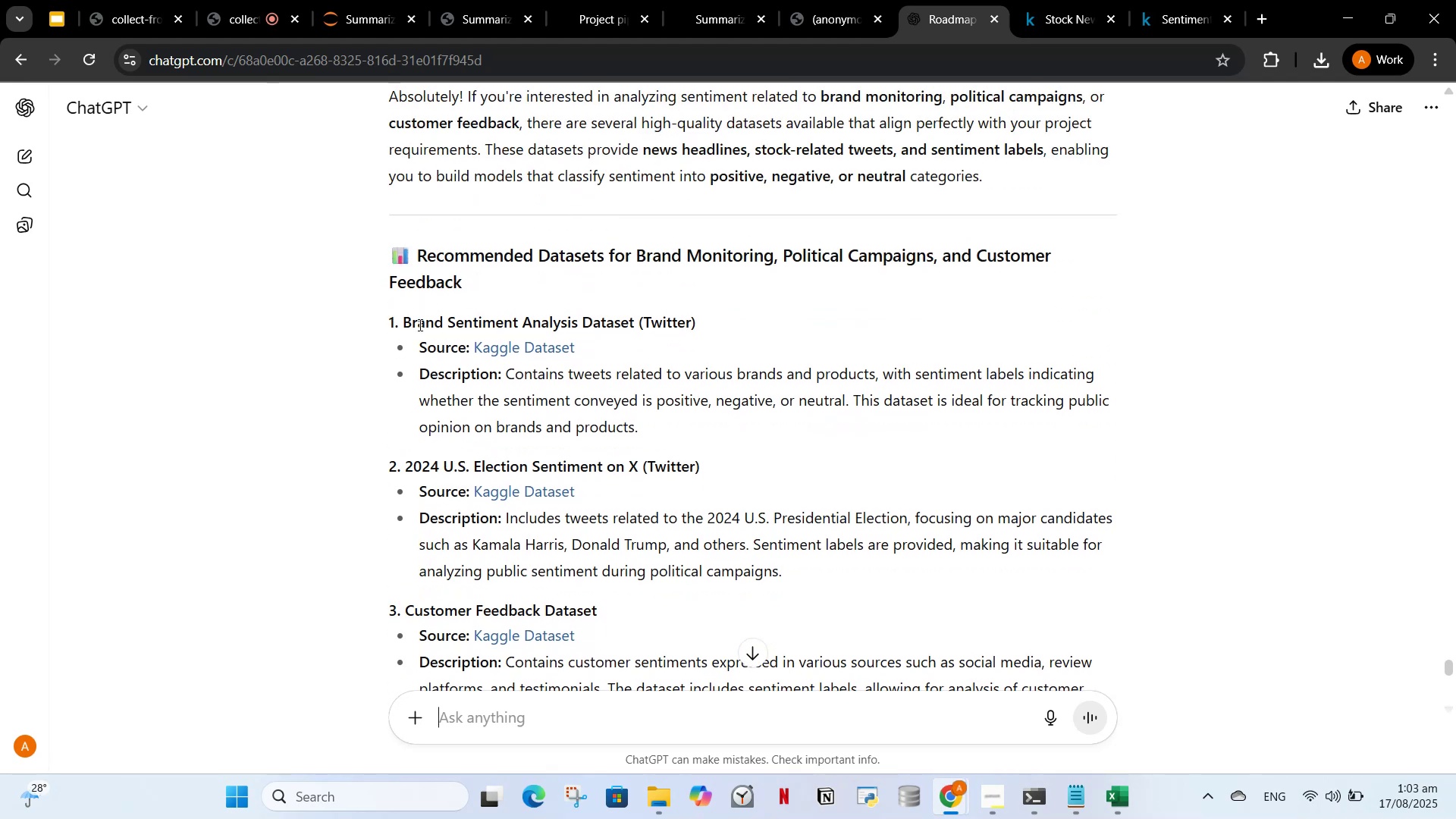 
left_click_drag(start_coordinate=[402, 320], to_coordinate=[718, 332])
 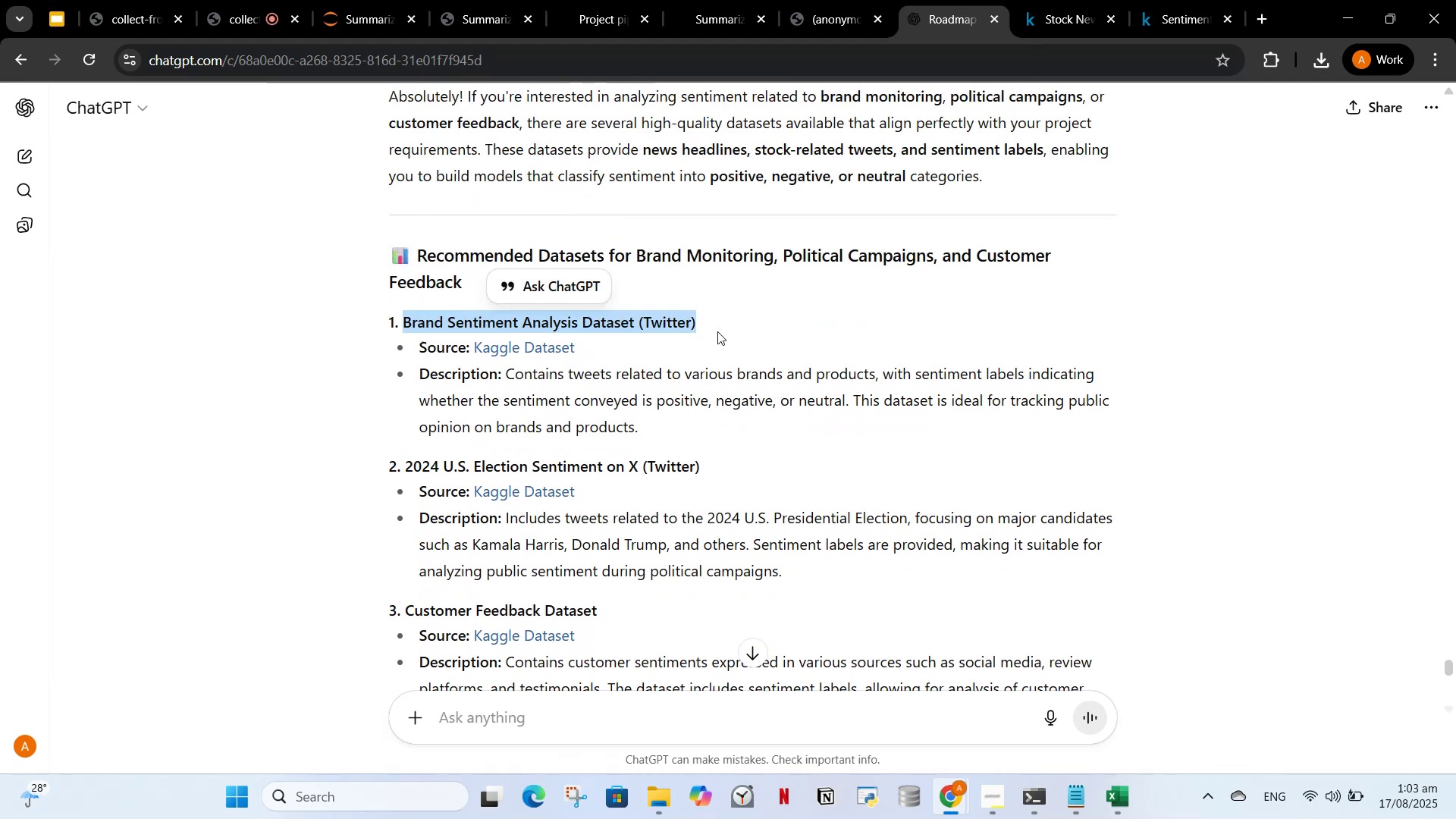 
left_click([717, 331])
 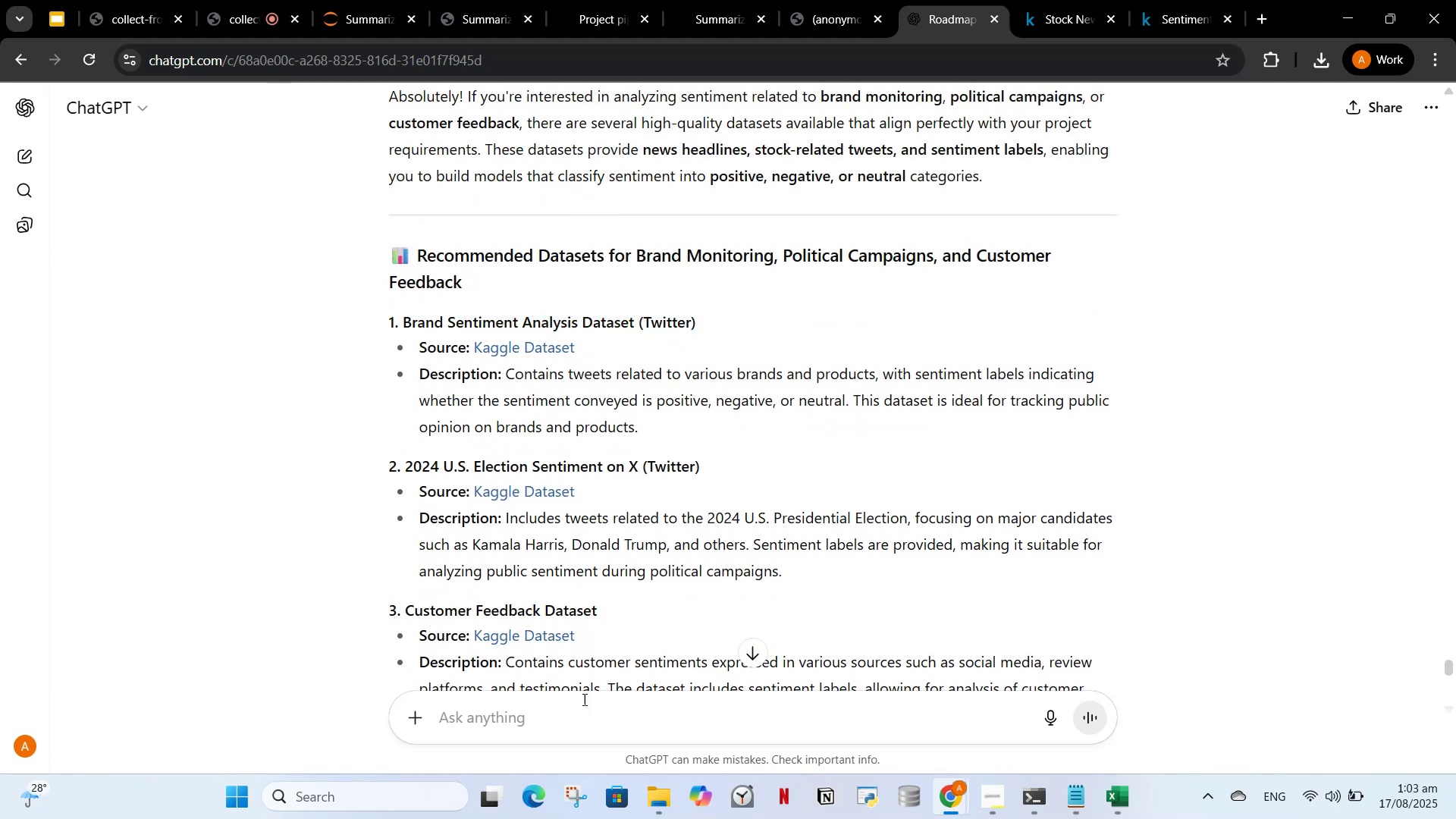 
left_click_drag(start_coordinate=[582, 717], to_coordinate=[582, 723])
 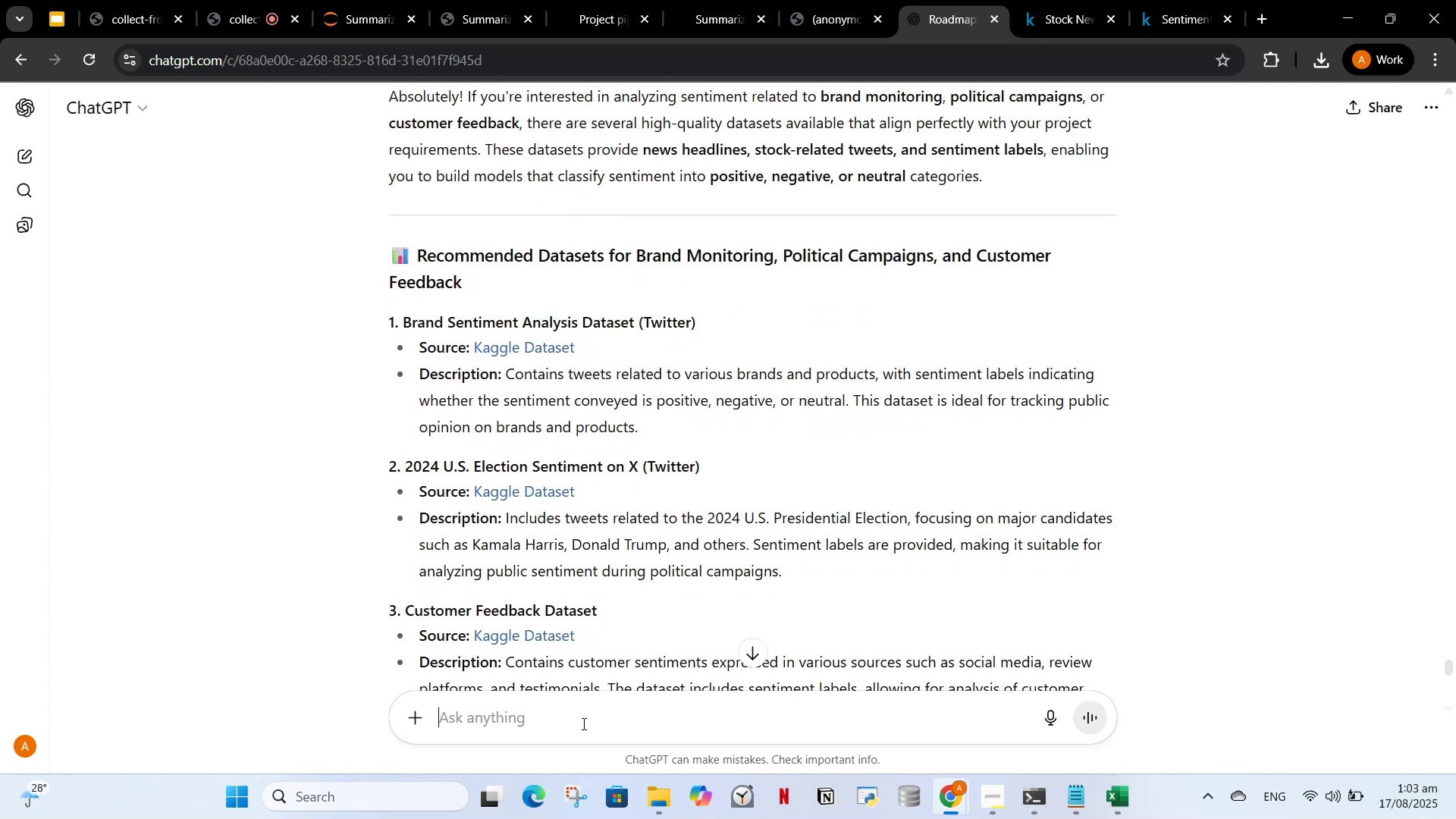 
type(any generic dataset)
 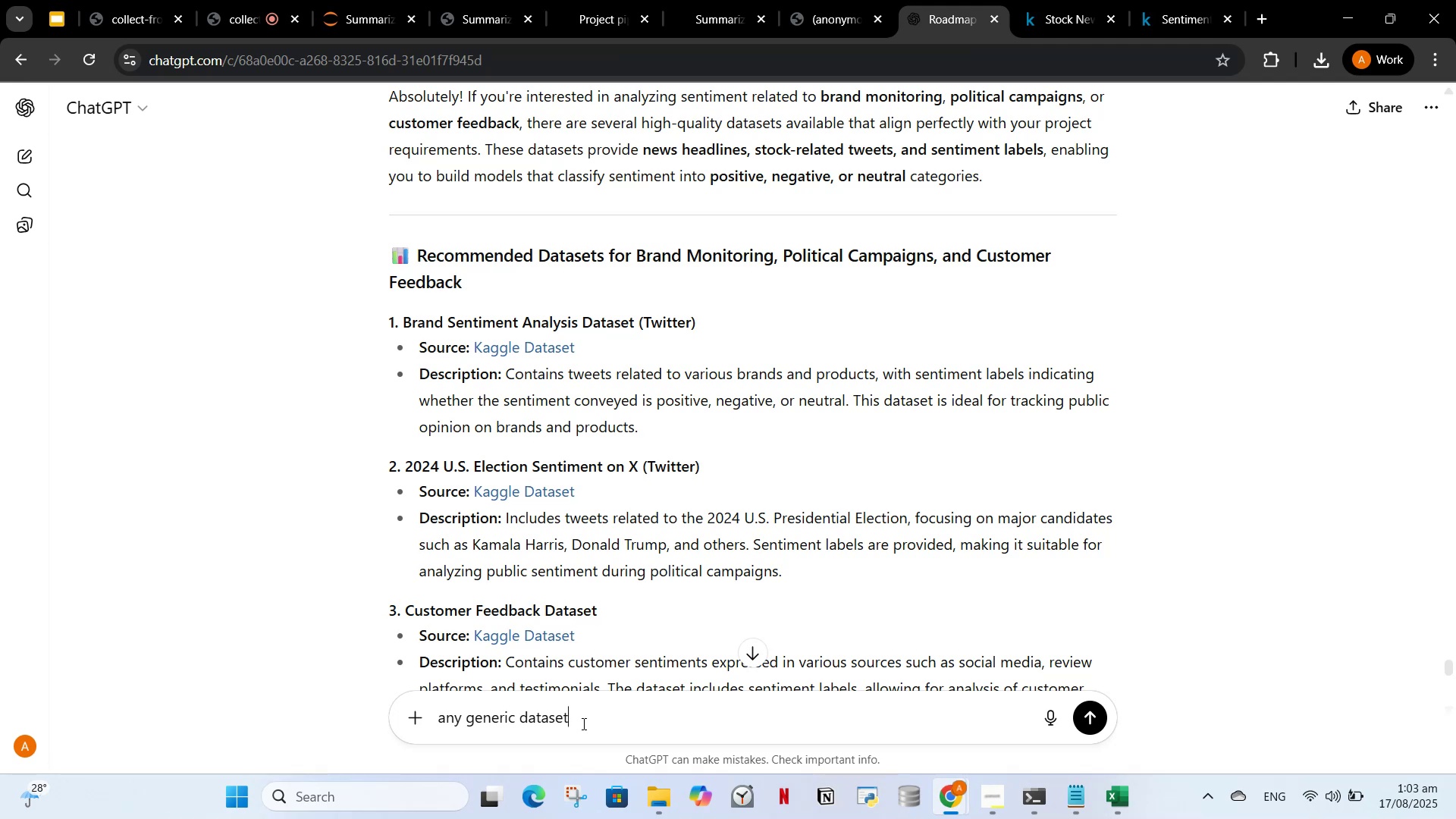 
key(Enter)
 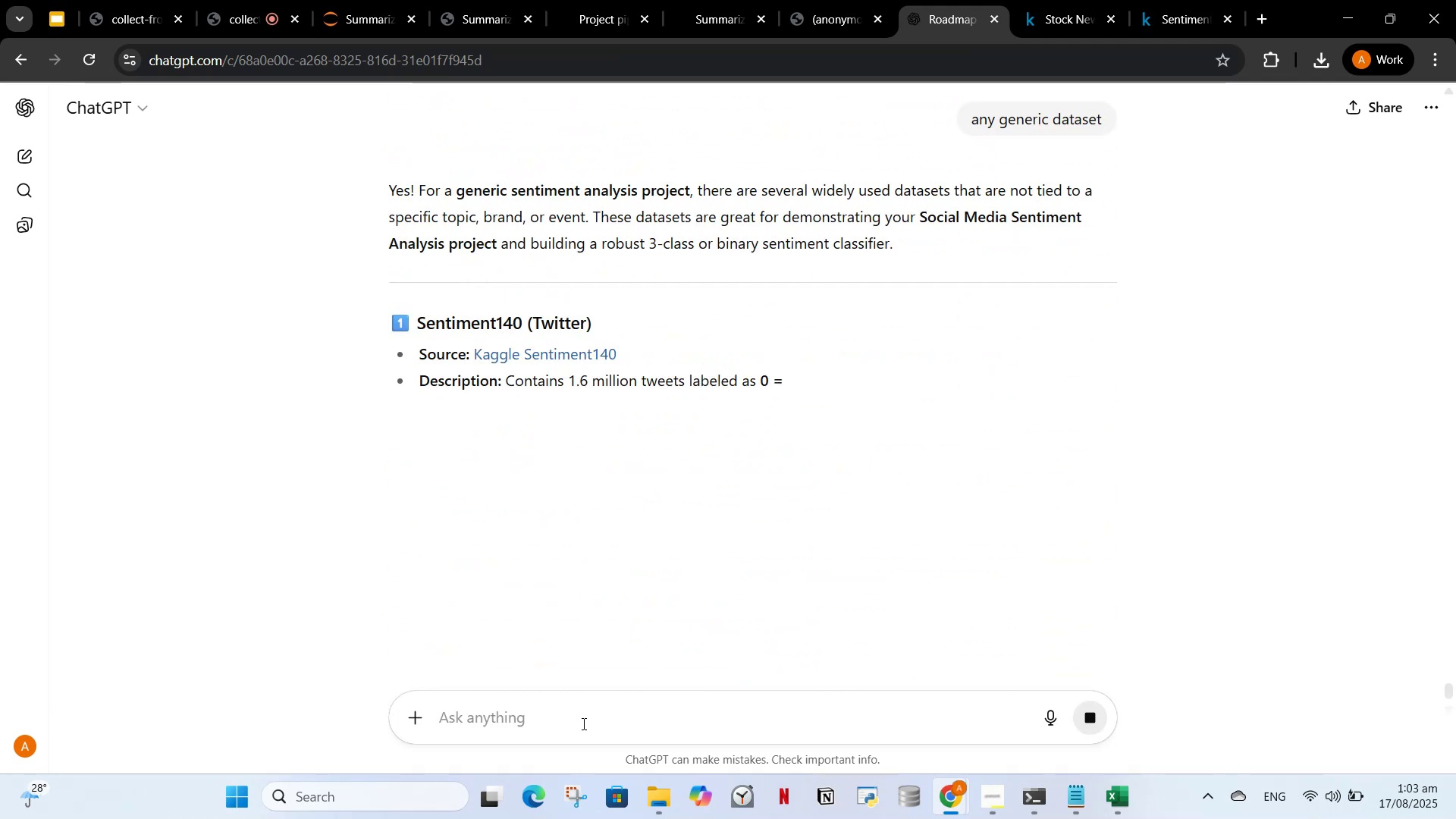 
wait(8.06)
 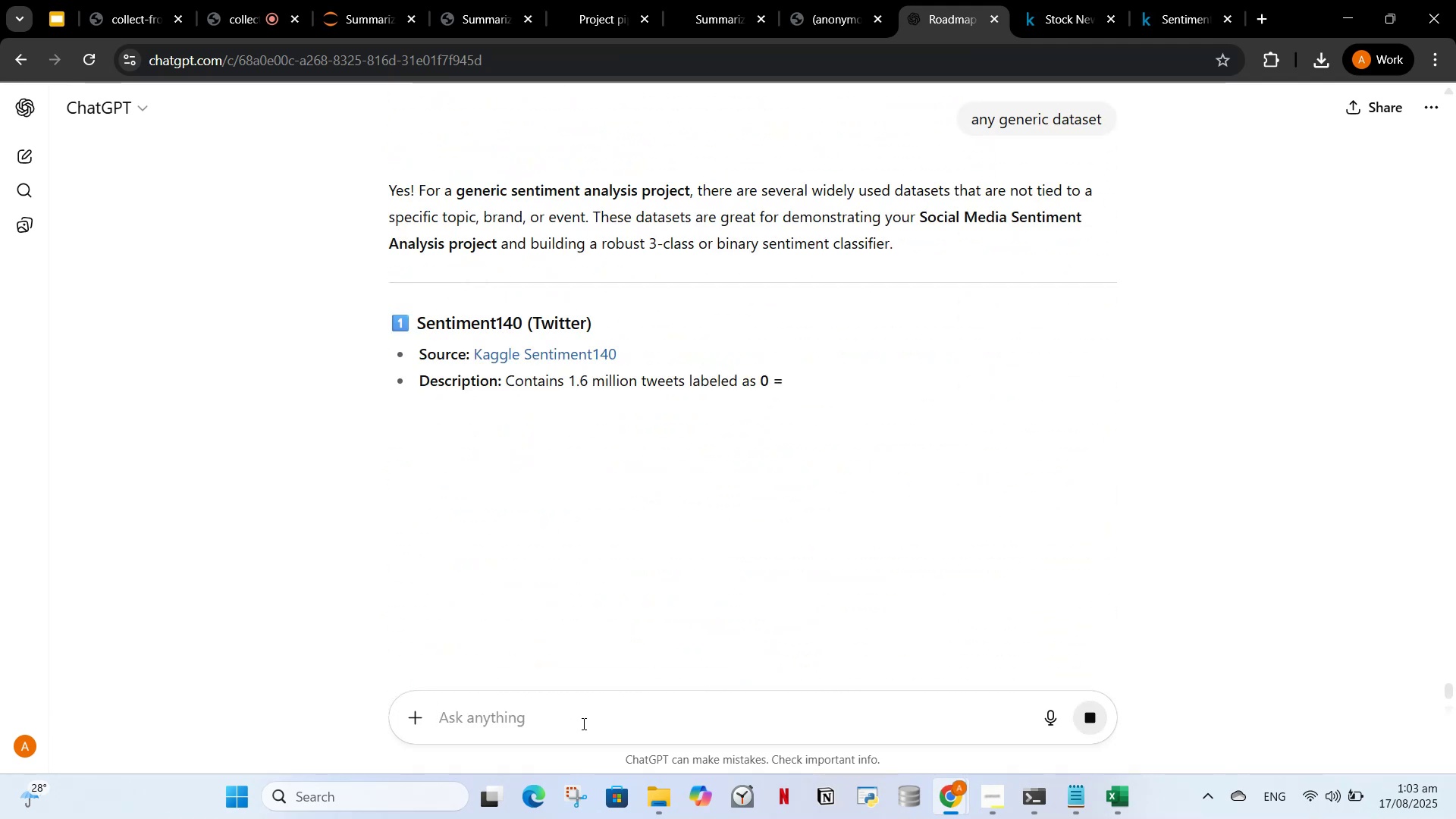 
scroll: coordinate [456, 462], scroll_direction: down, amount: 5.0
 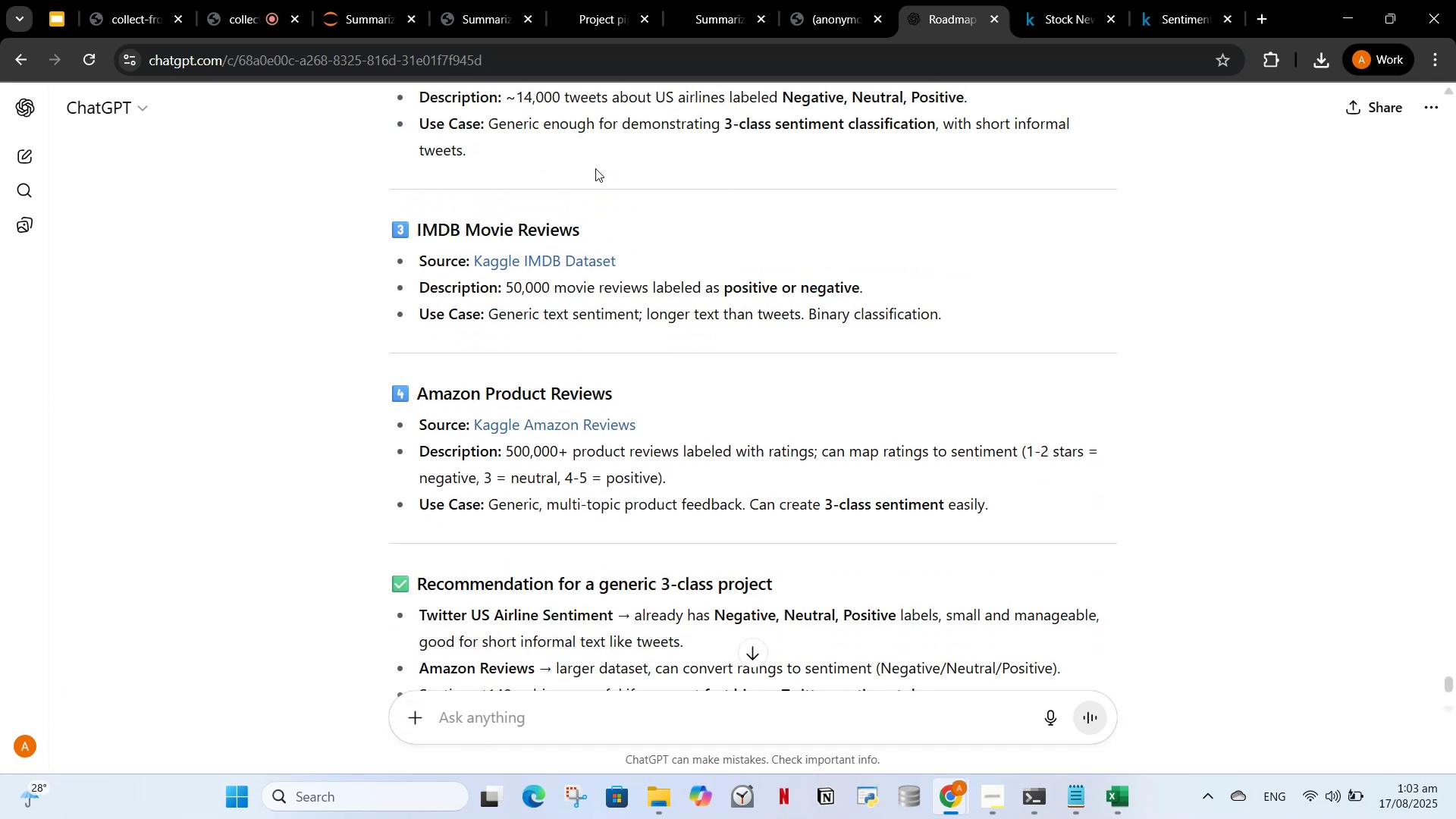 
scroll: coordinate [595, 233], scroll_direction: up, amount: 2.0
 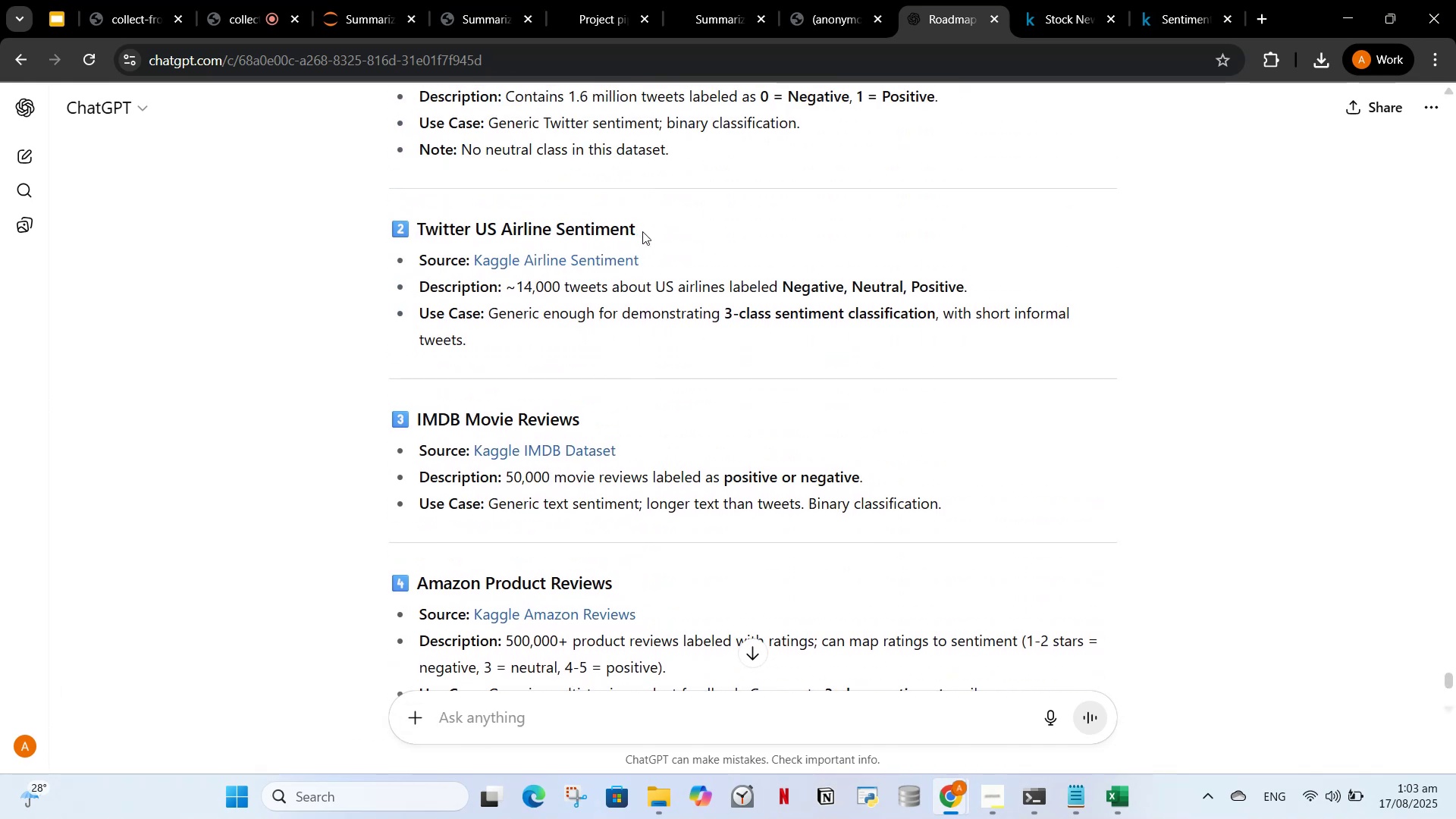 
left_click_drag(start_coordinate=[645, 231], to_coordinate=[415, 235])
 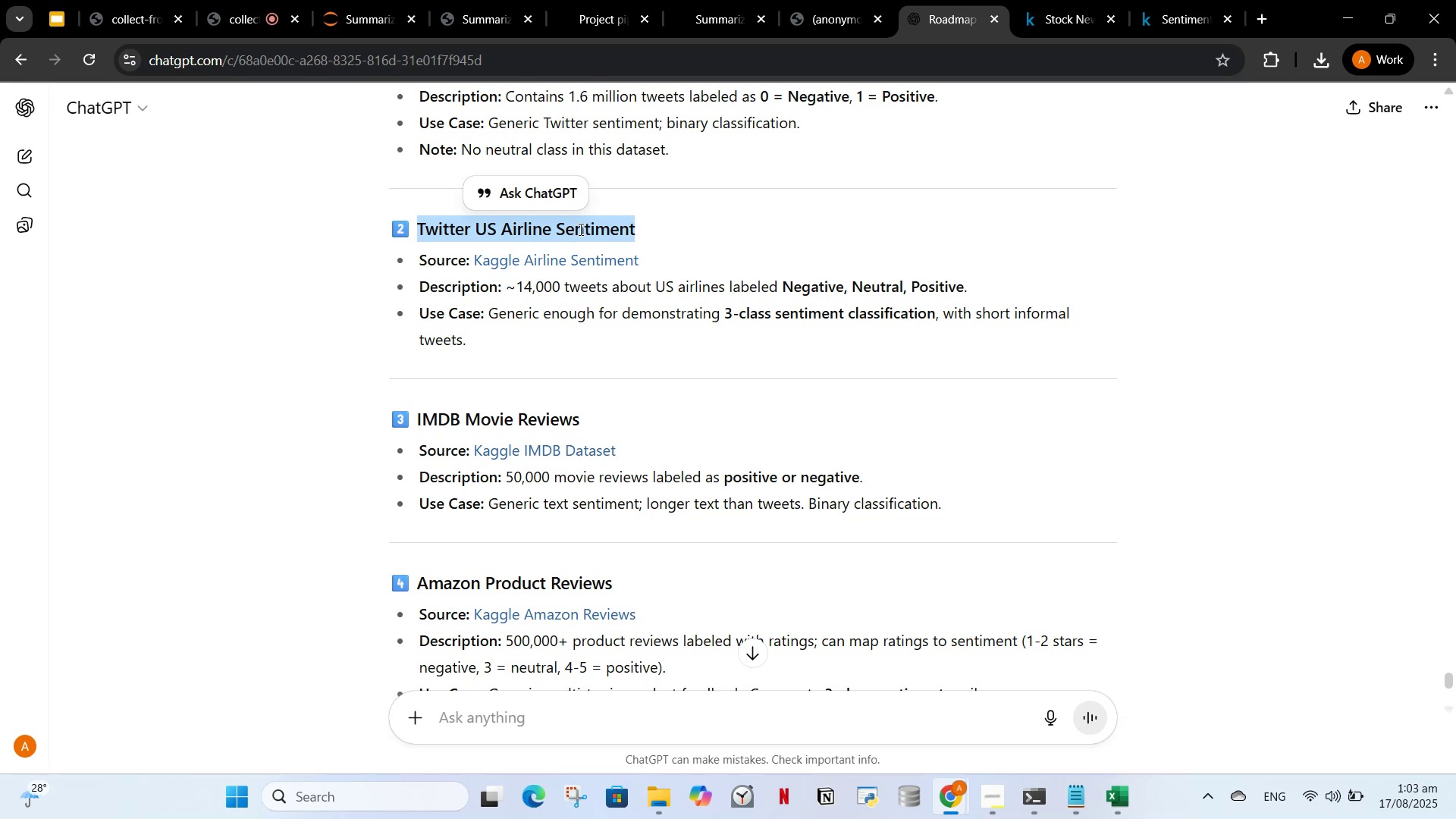 
wait(10.03)
 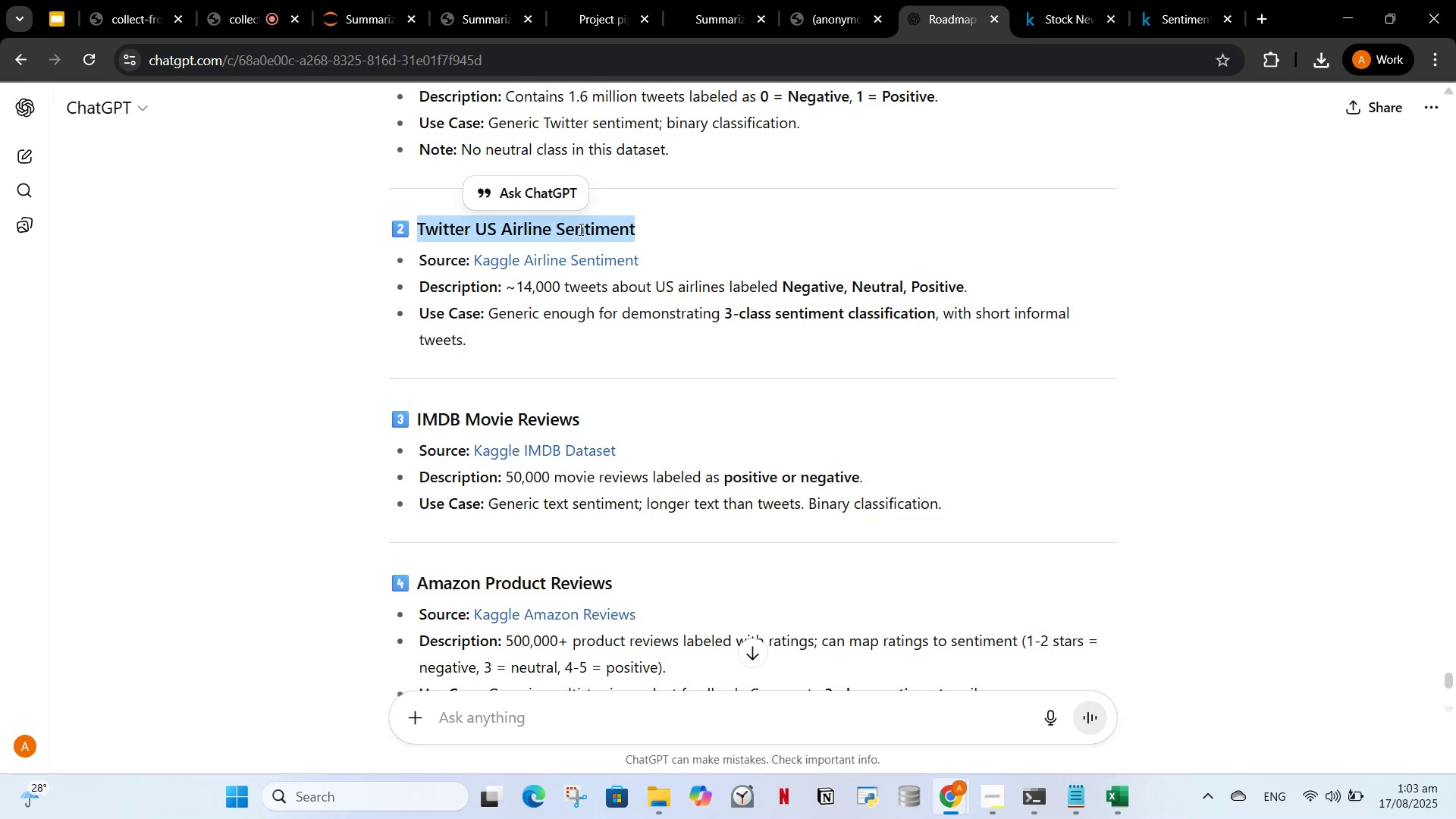 
key(Control+C)
 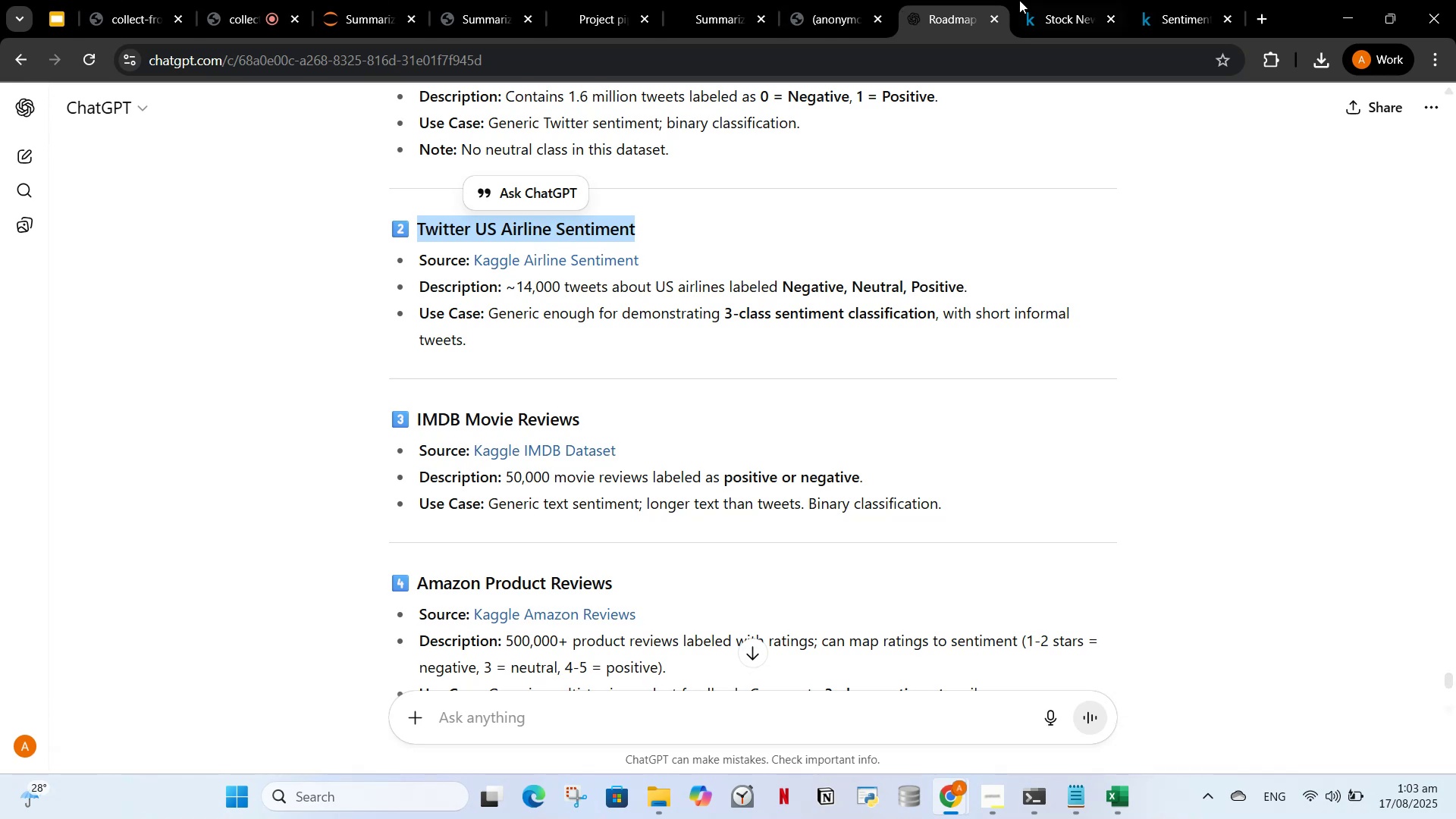 
left_click([1010, 0])
 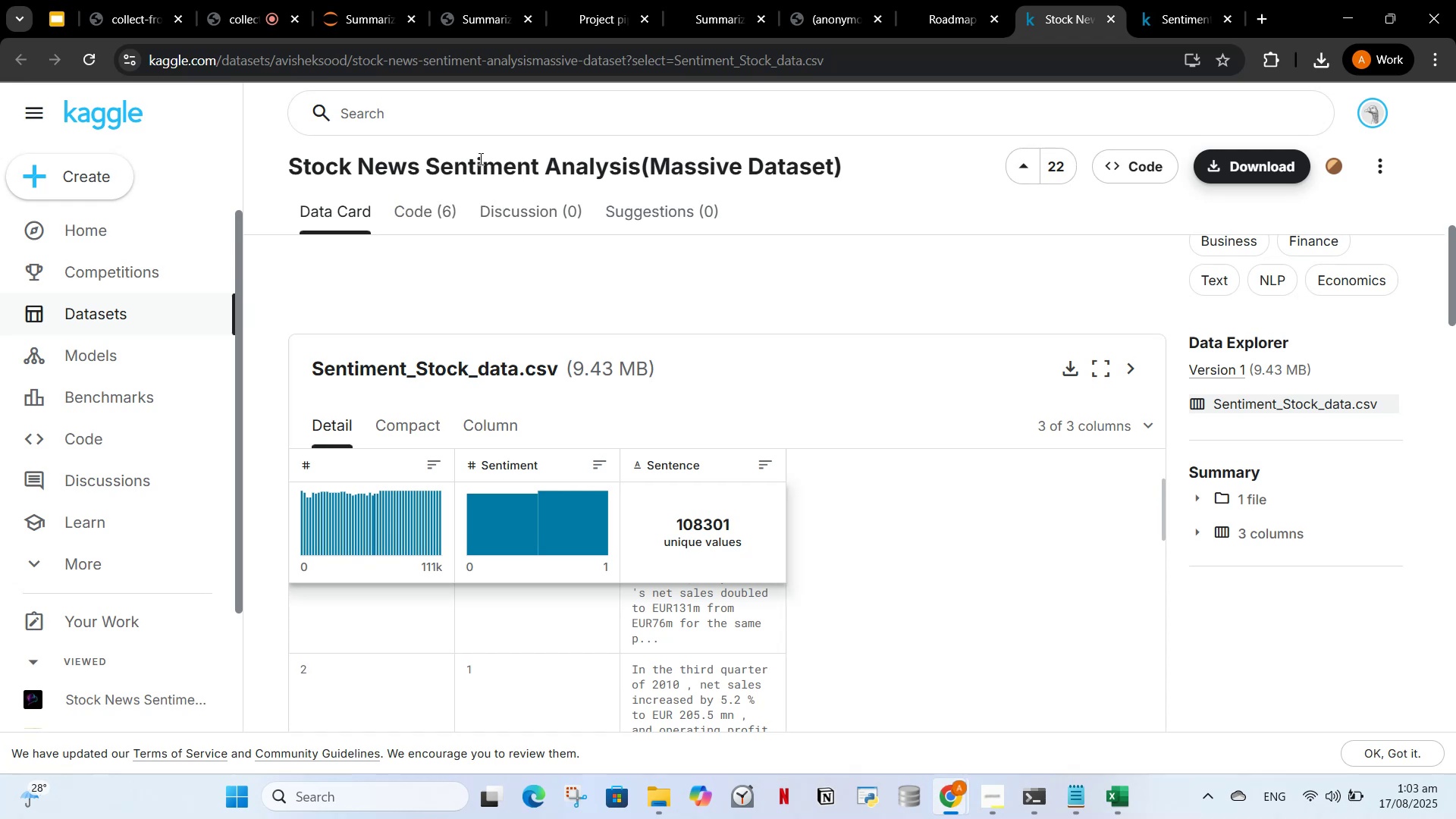 
left_click([430, 115])
 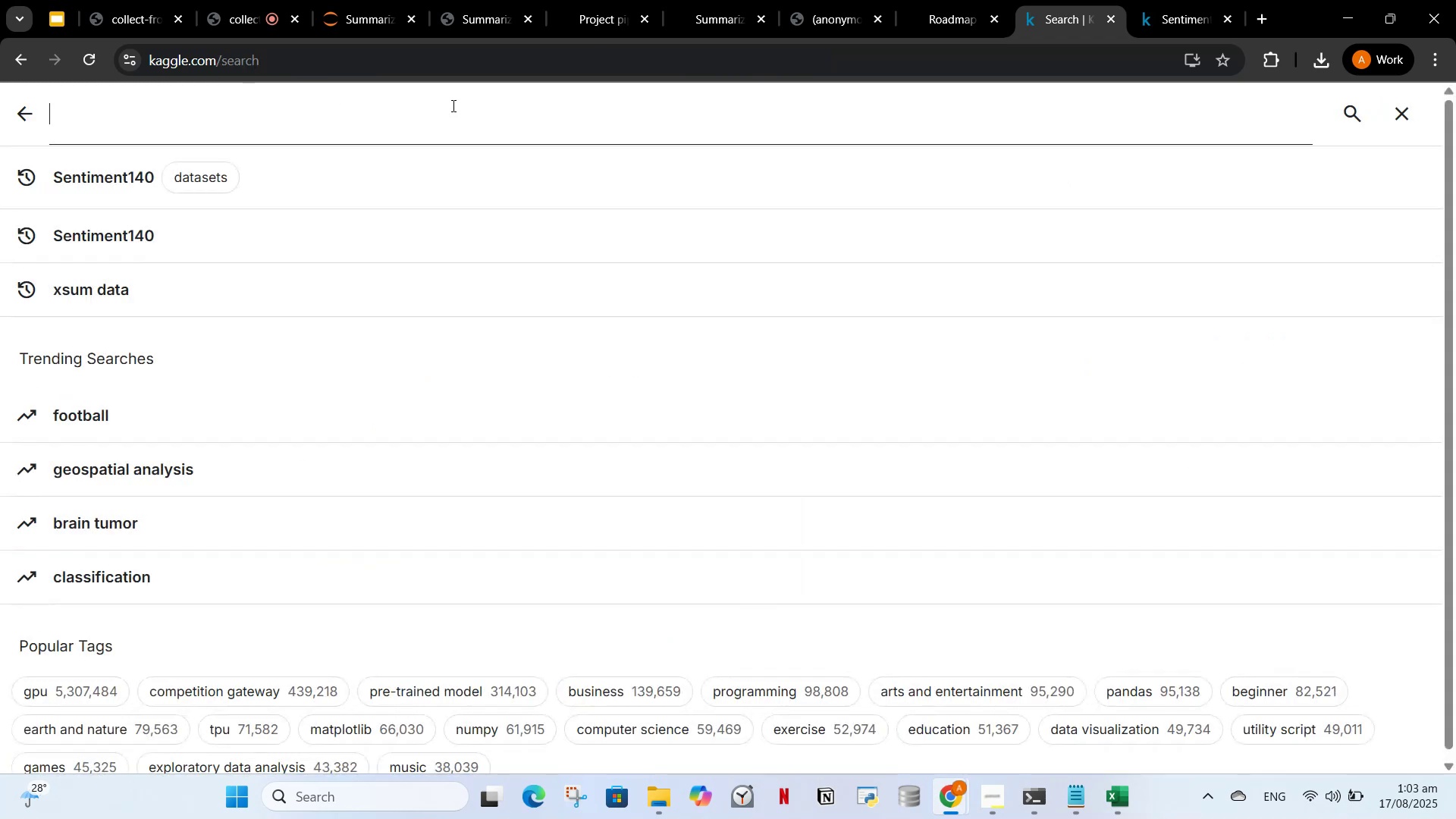 
key(Control+V)
 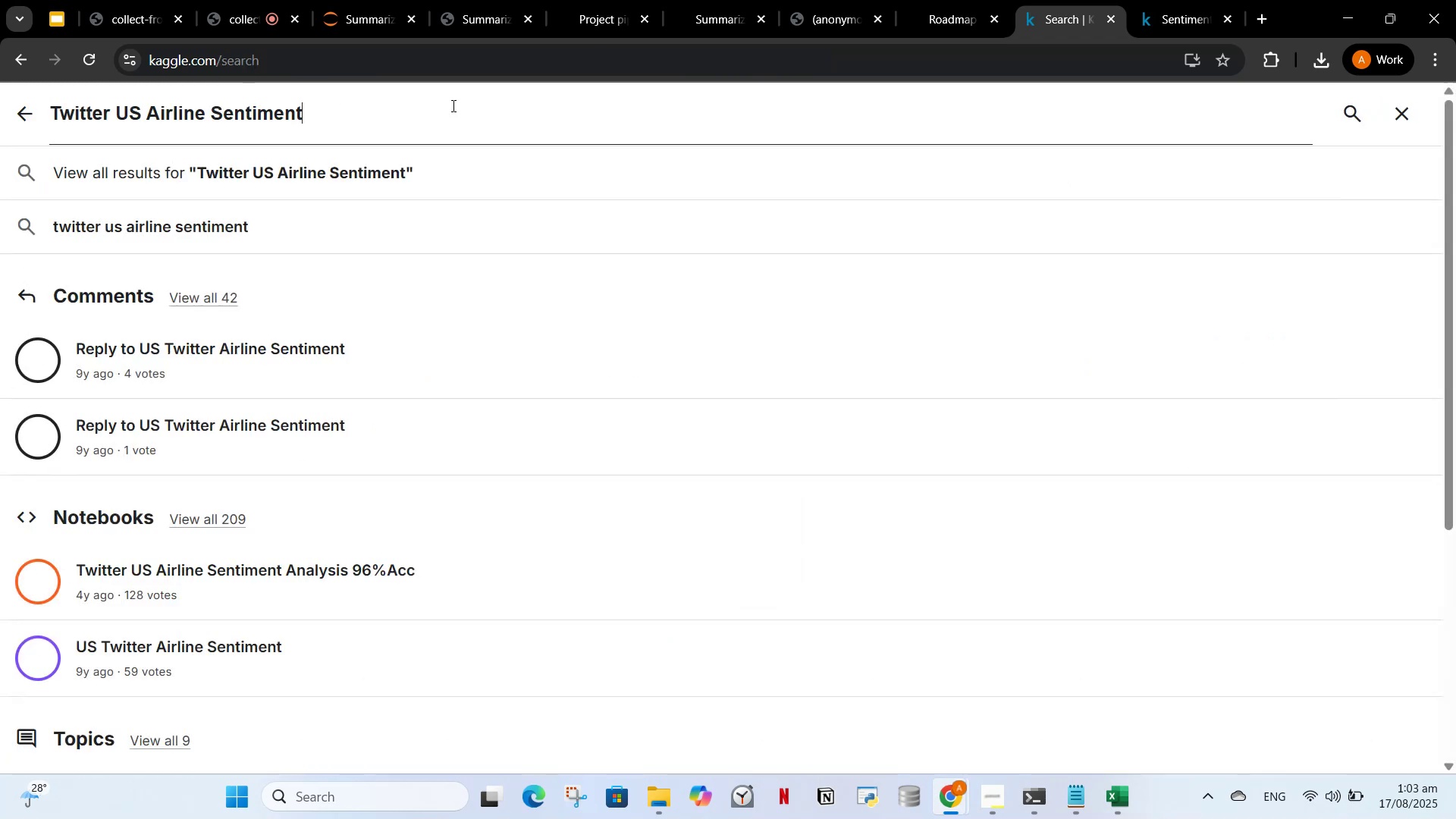 
key(Enter)
 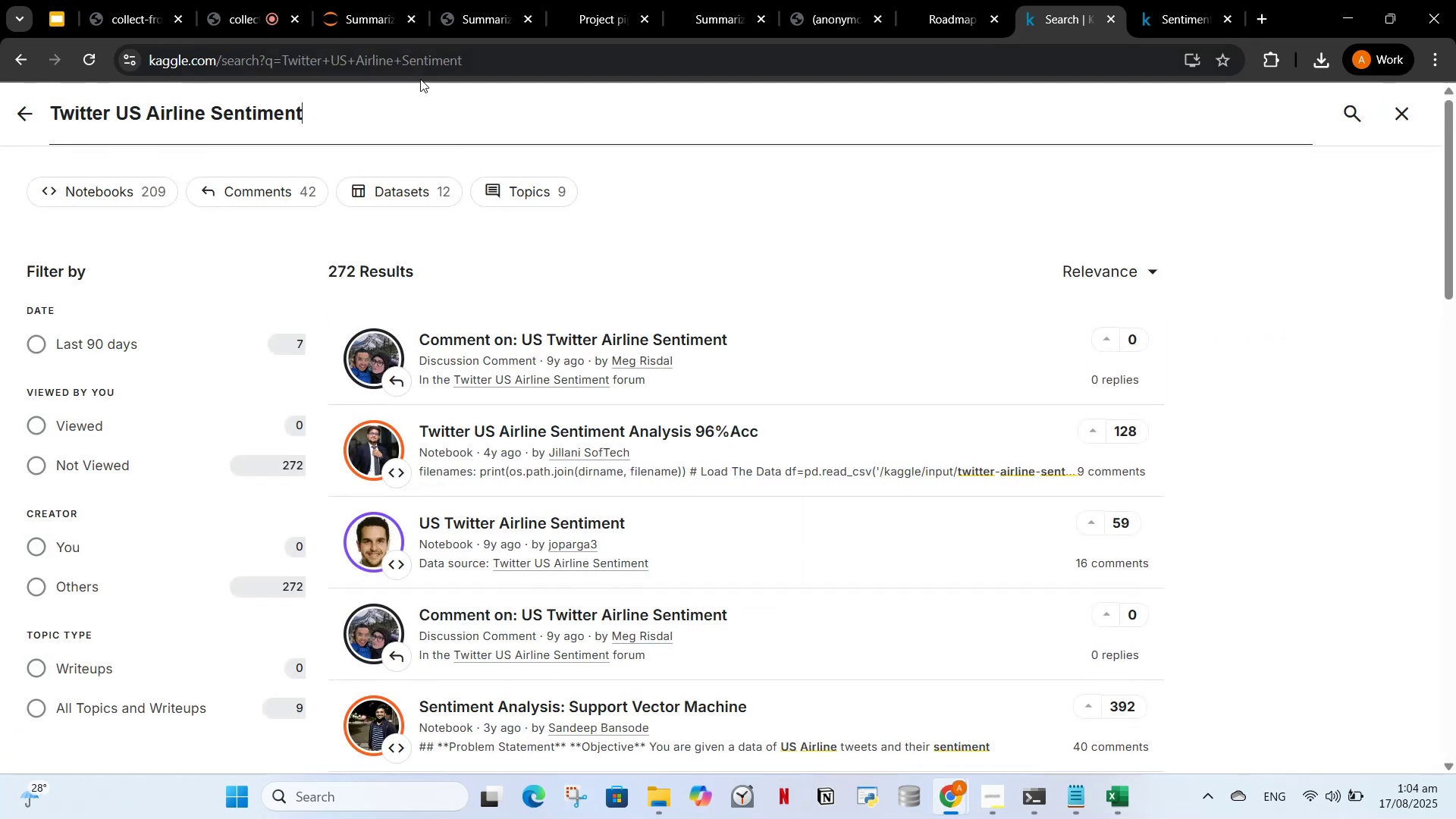 
left_click([379, 193])
 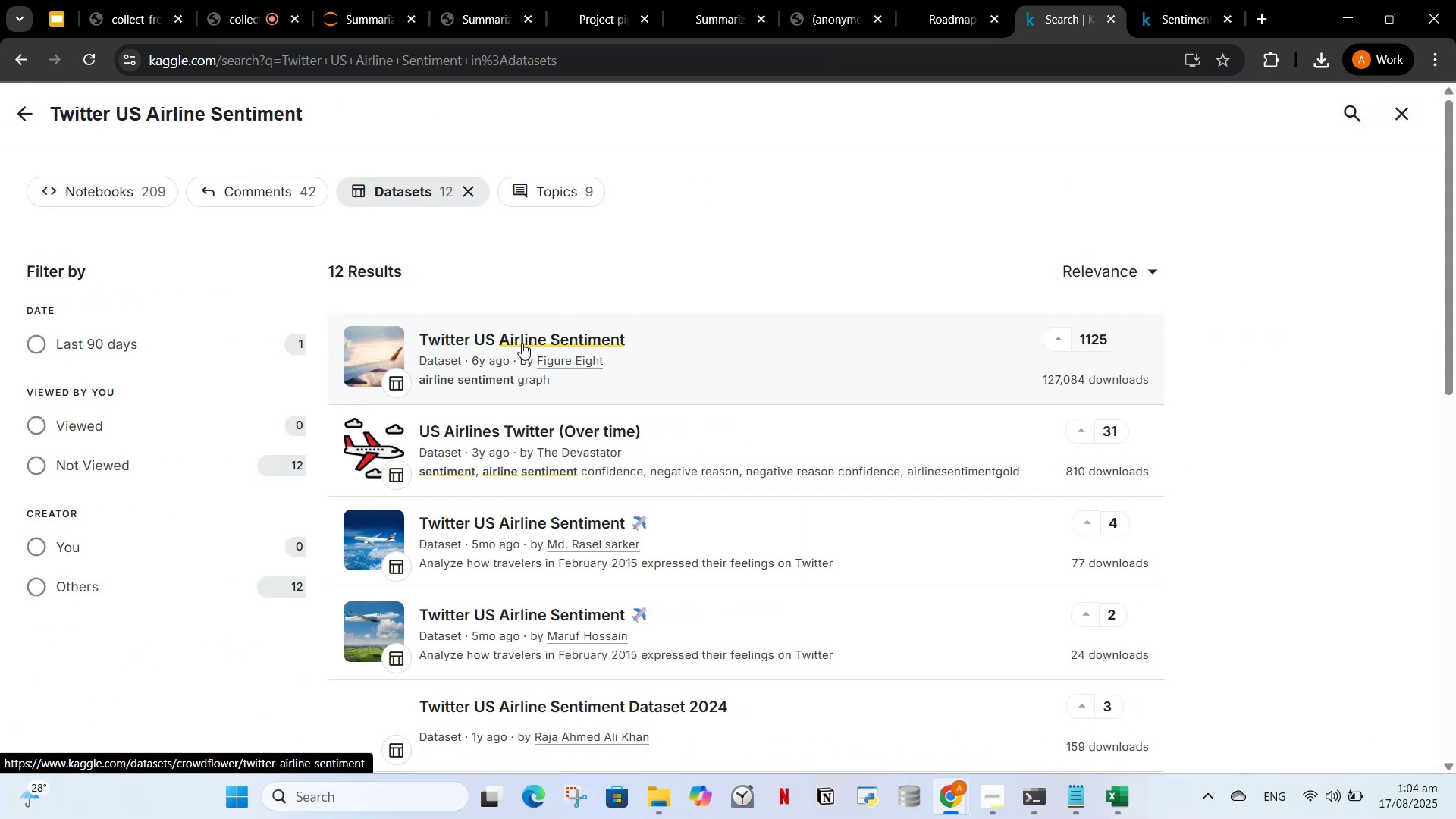 
left_click([522, 343])
 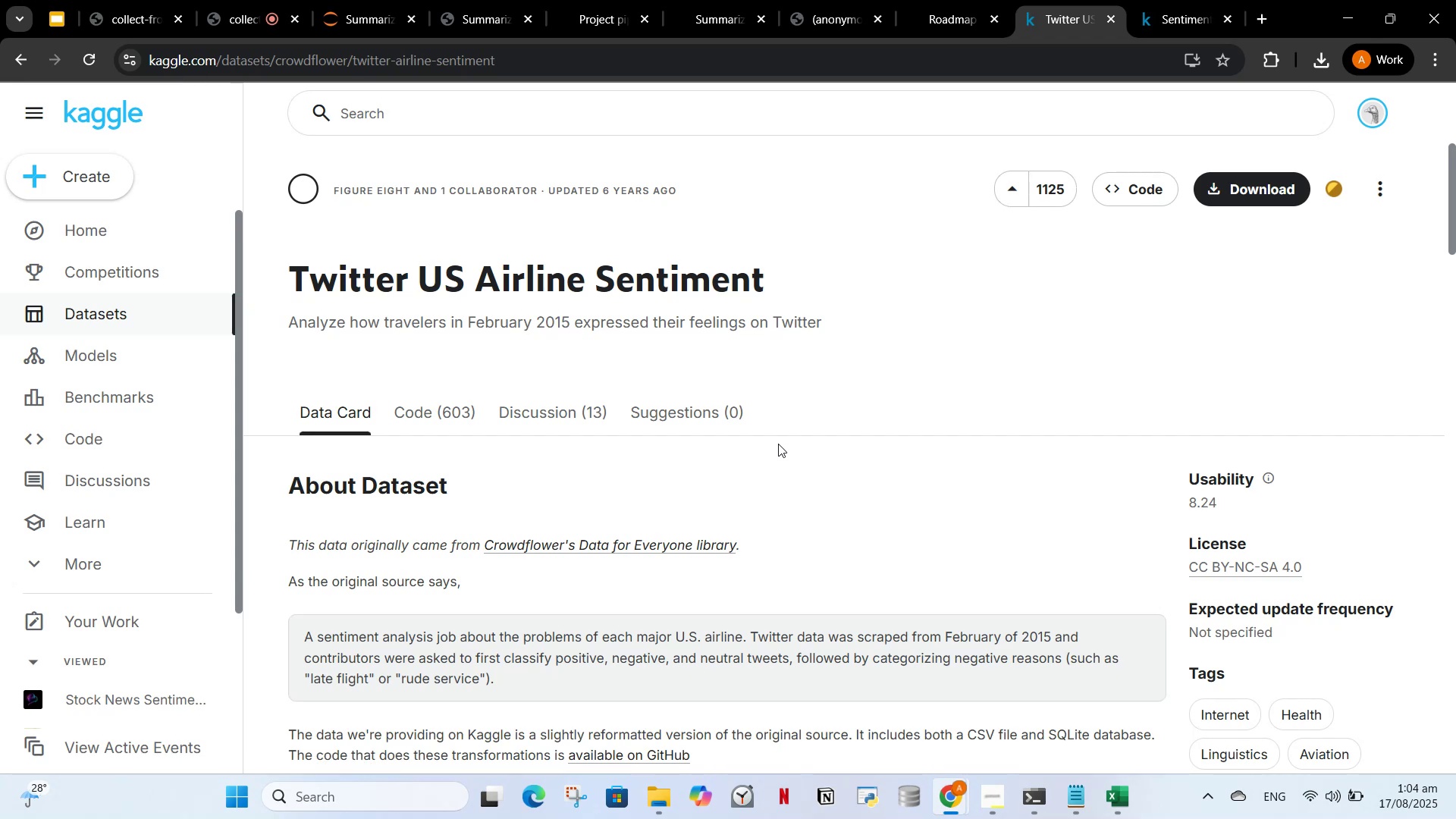 
scroll: coordinate [778, 445], scroll_direction: down, amount: 5.0
 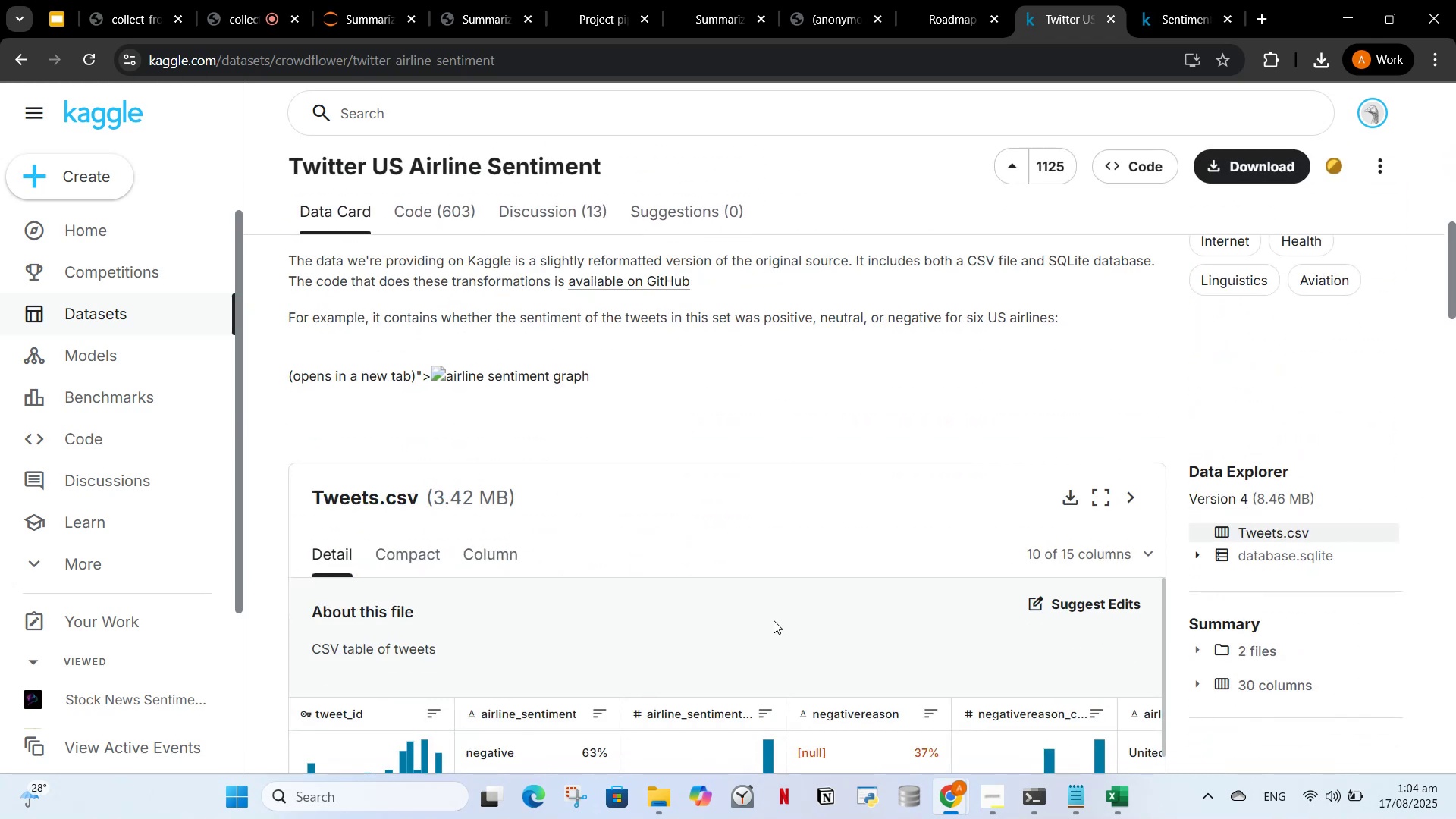 
scroll: coordinate [774, 620], scroll_direction: up, amount: 3.0
 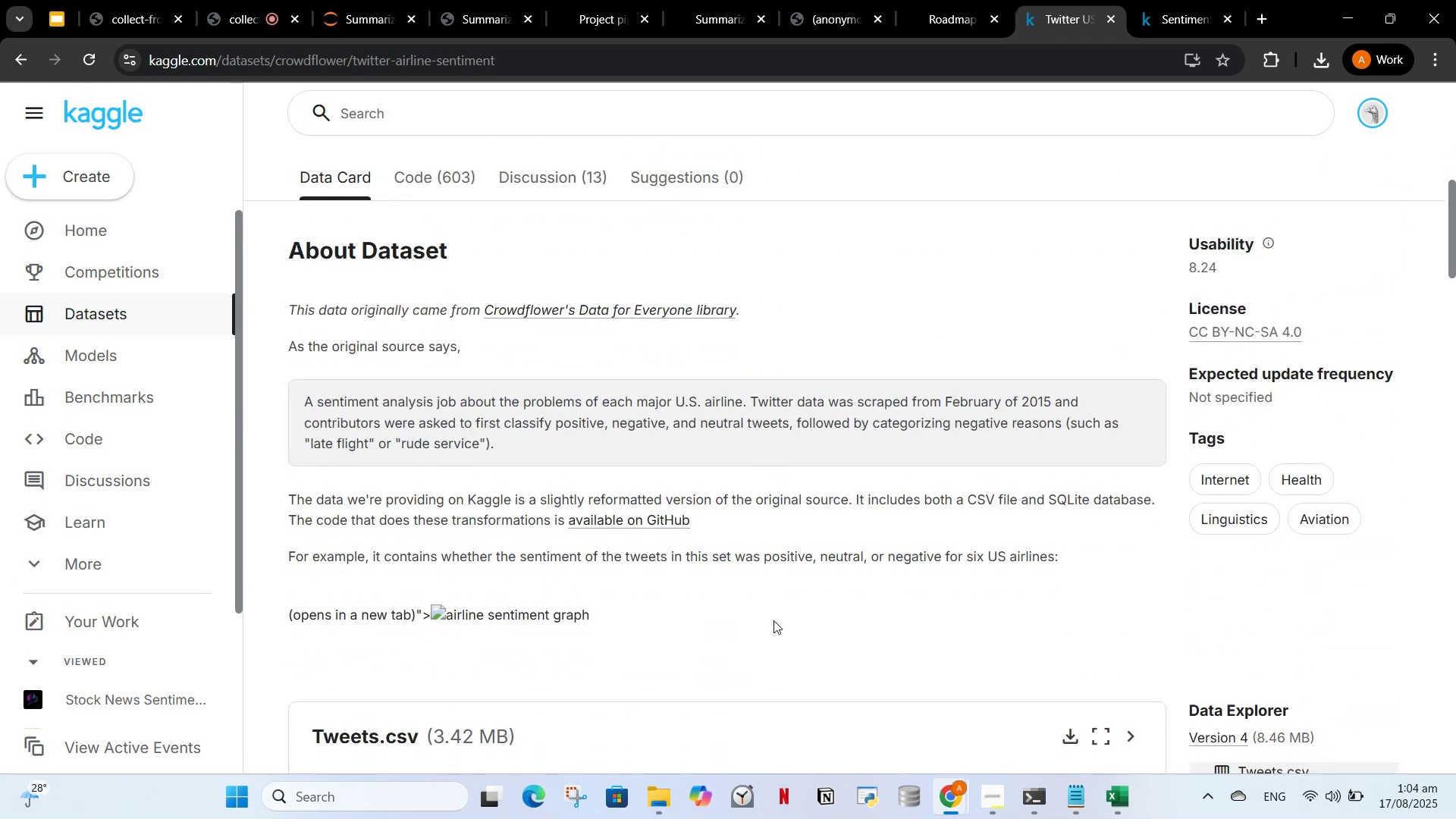 
scroll: coordinate [794, 413], scroll_direction: down, amount: 8.0
 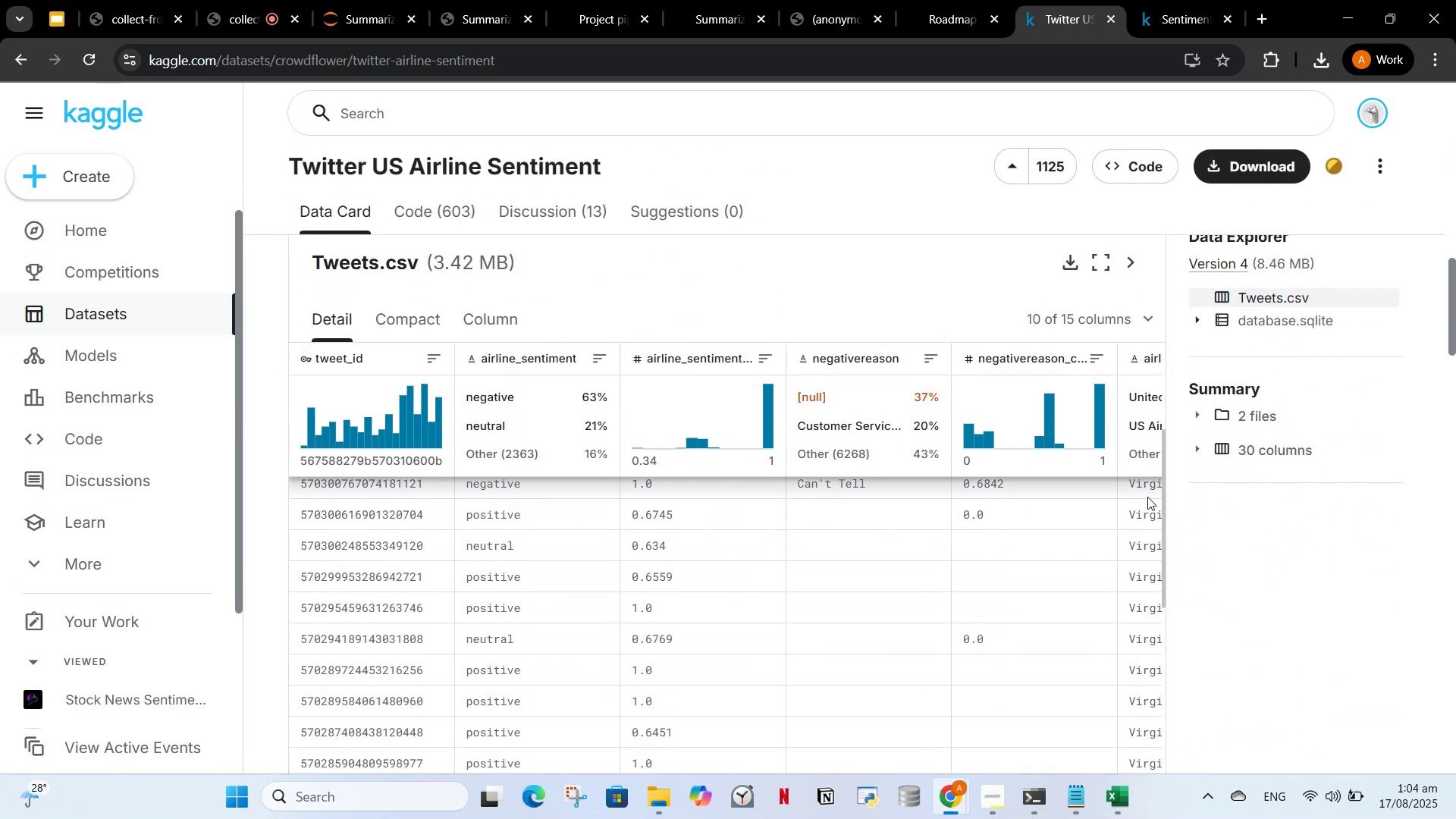 
left_click_drag(start_coordinate=[1164, 470], to_coordinate=[1183, 390])
 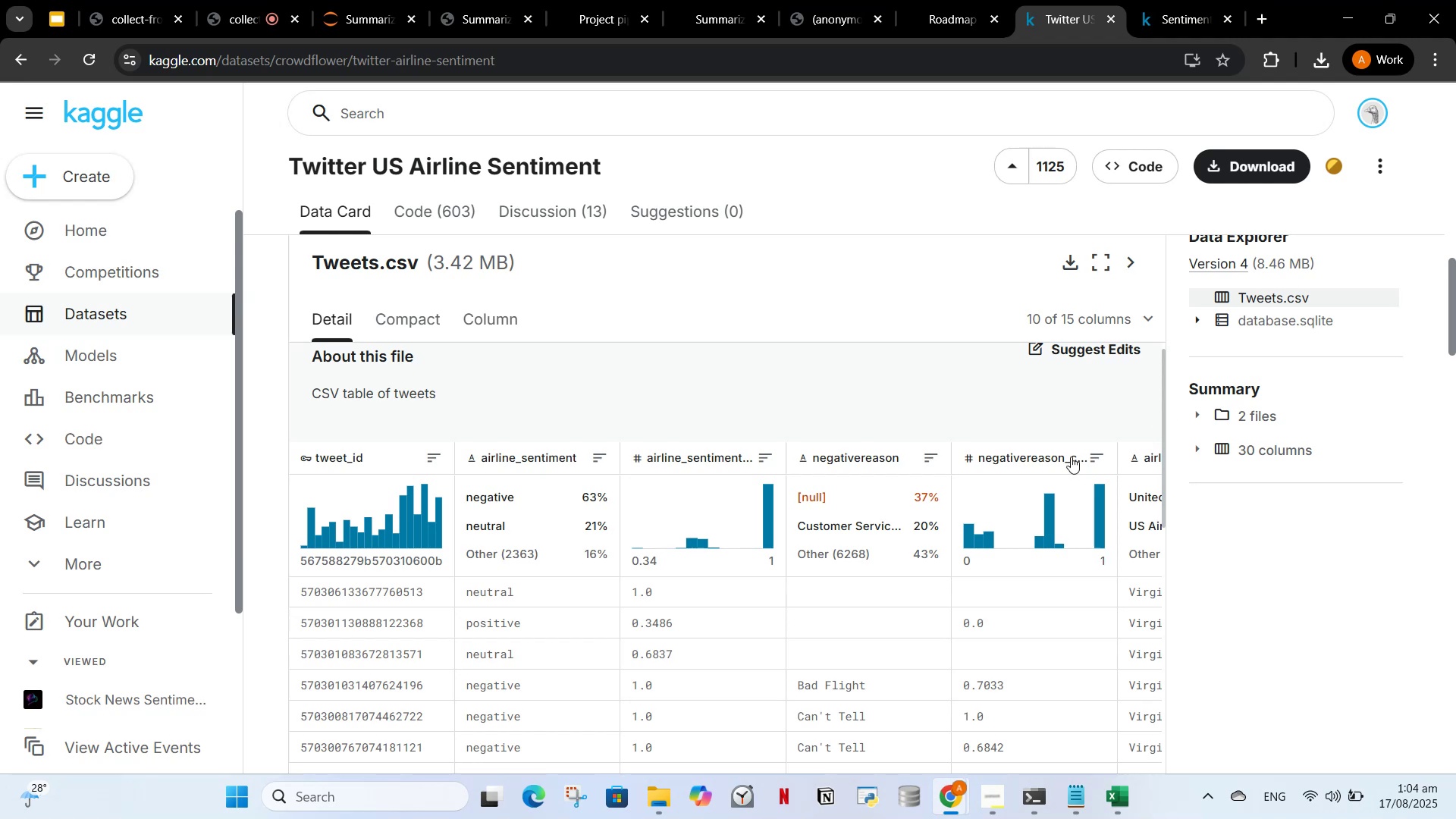 
scroll: coordinate [826, 472], scroll_direction: down, amount: 11.0
 